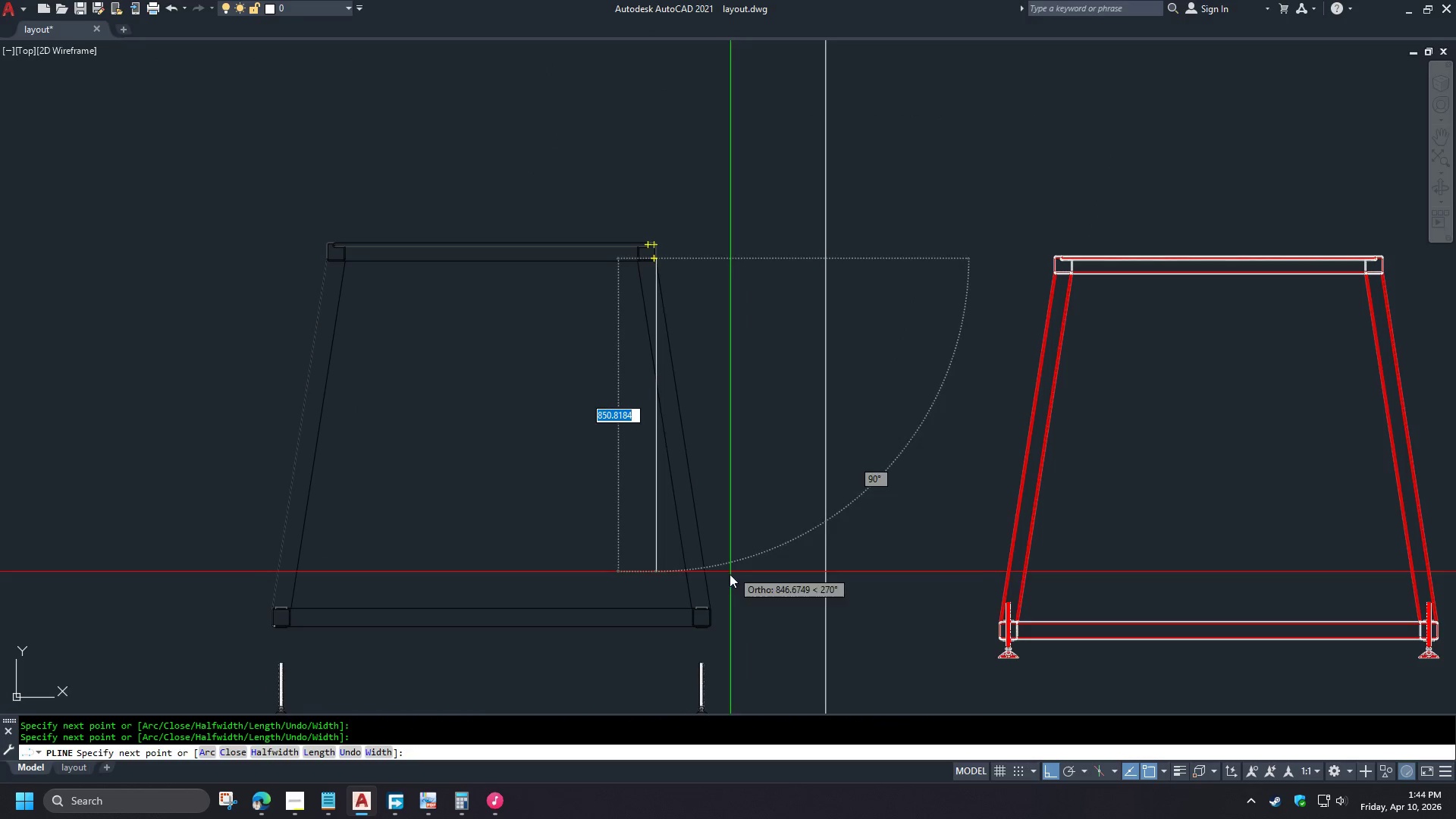 
scroll: coordinate [616, 653], scroll_direction: up, amount: 10.0
 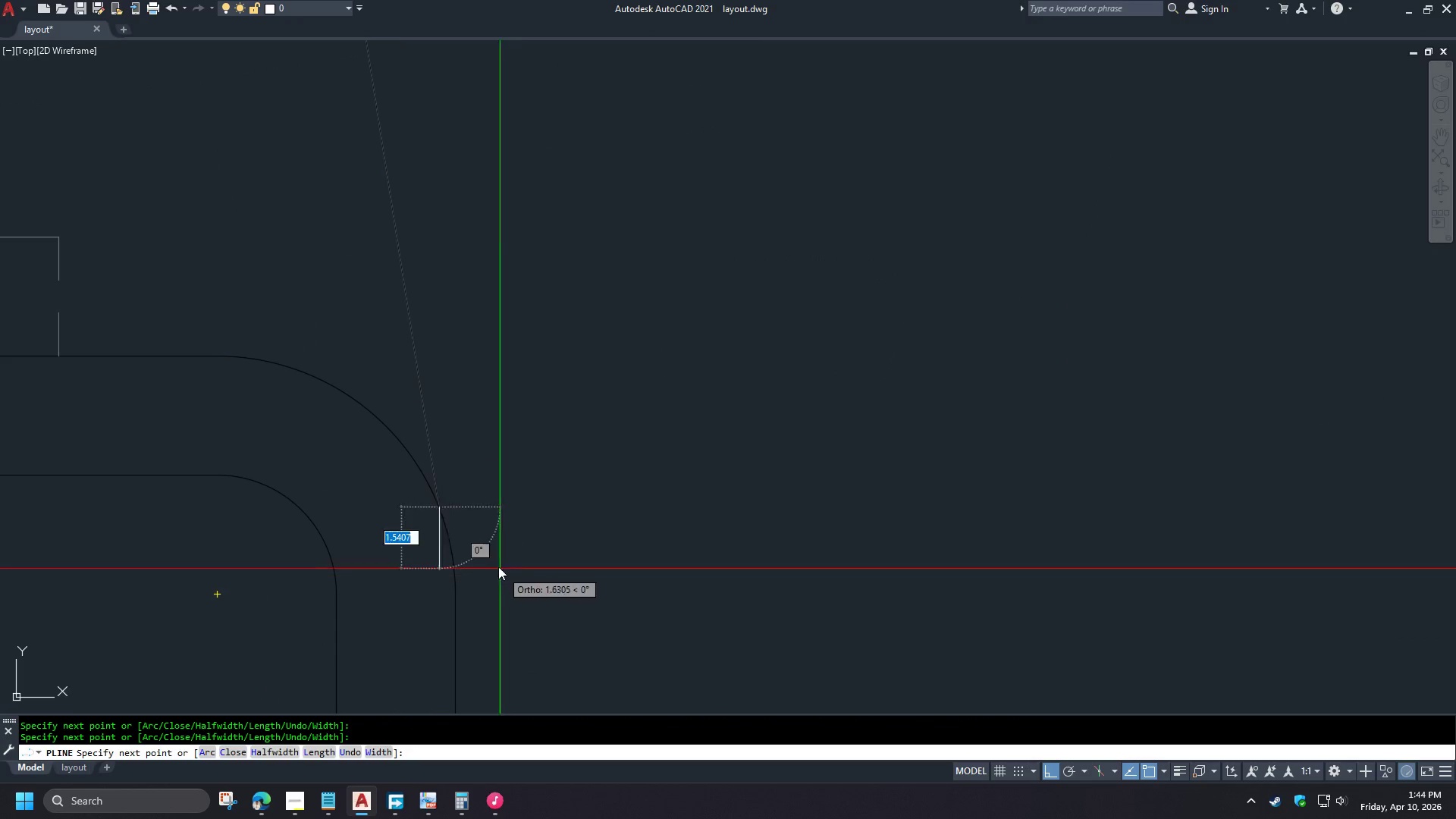 
key(A)
 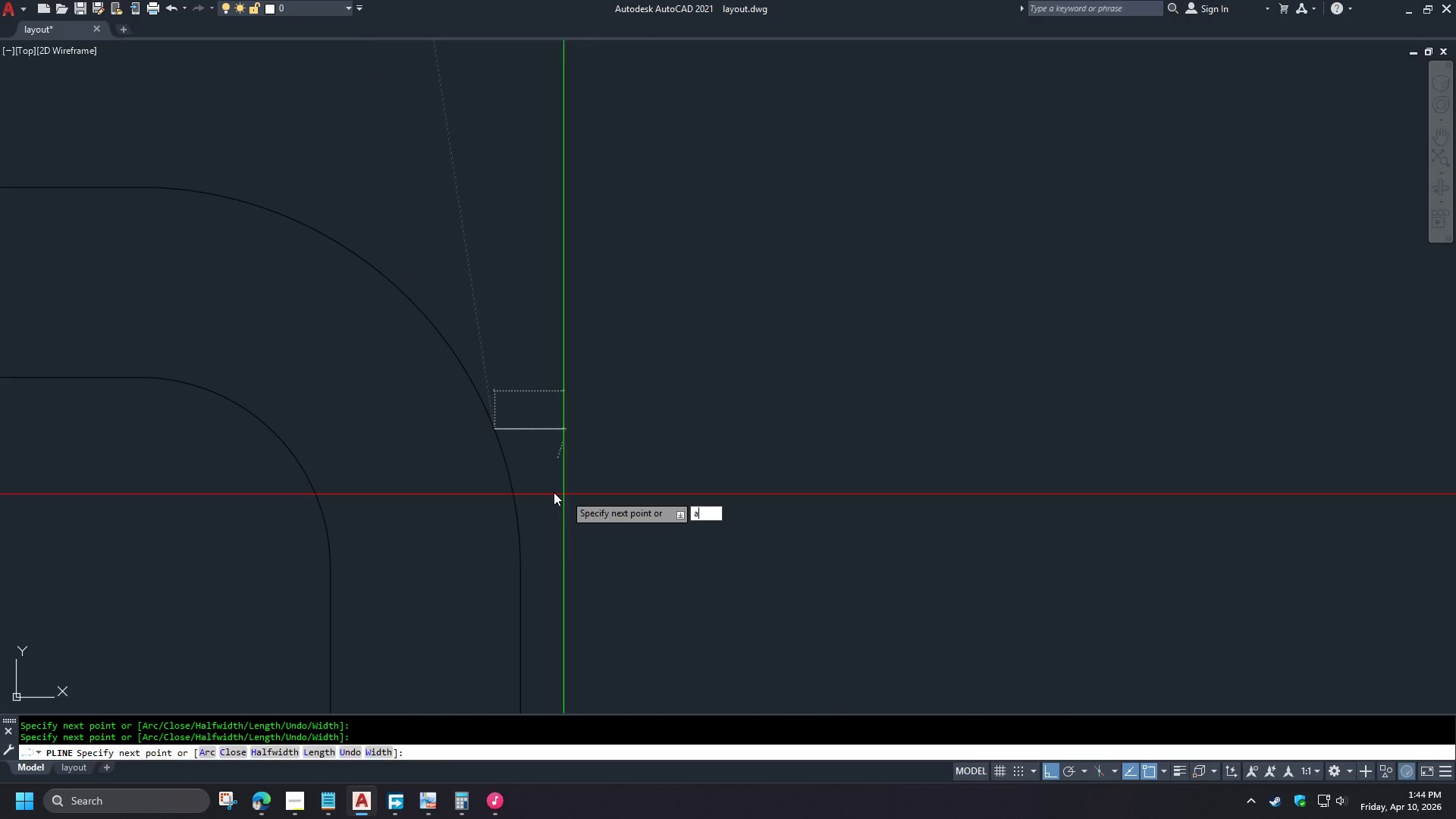 
scroll: coordinate [570, 502], scroll_direction: up, amount: 1.0
 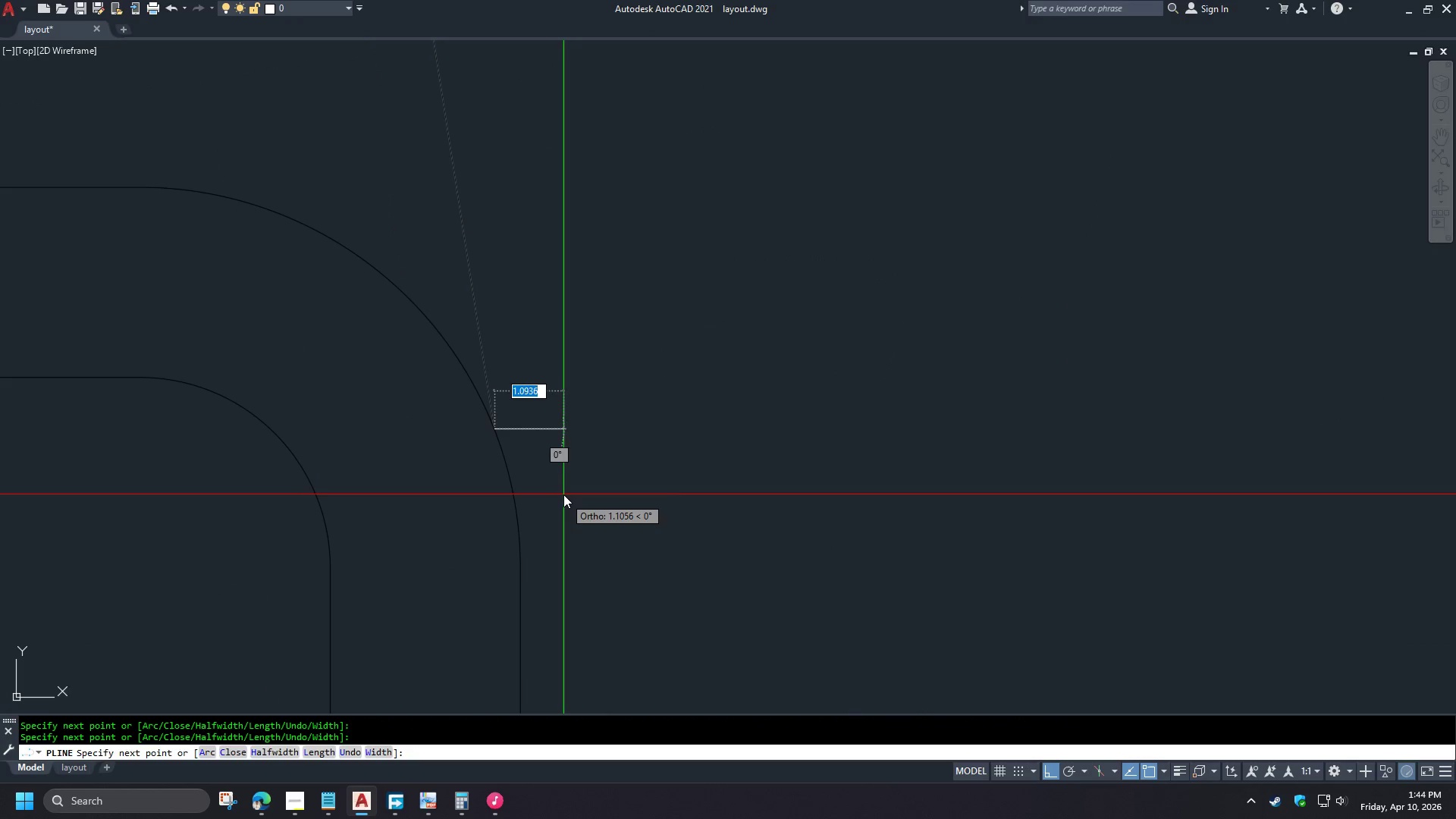 
key(Space)
 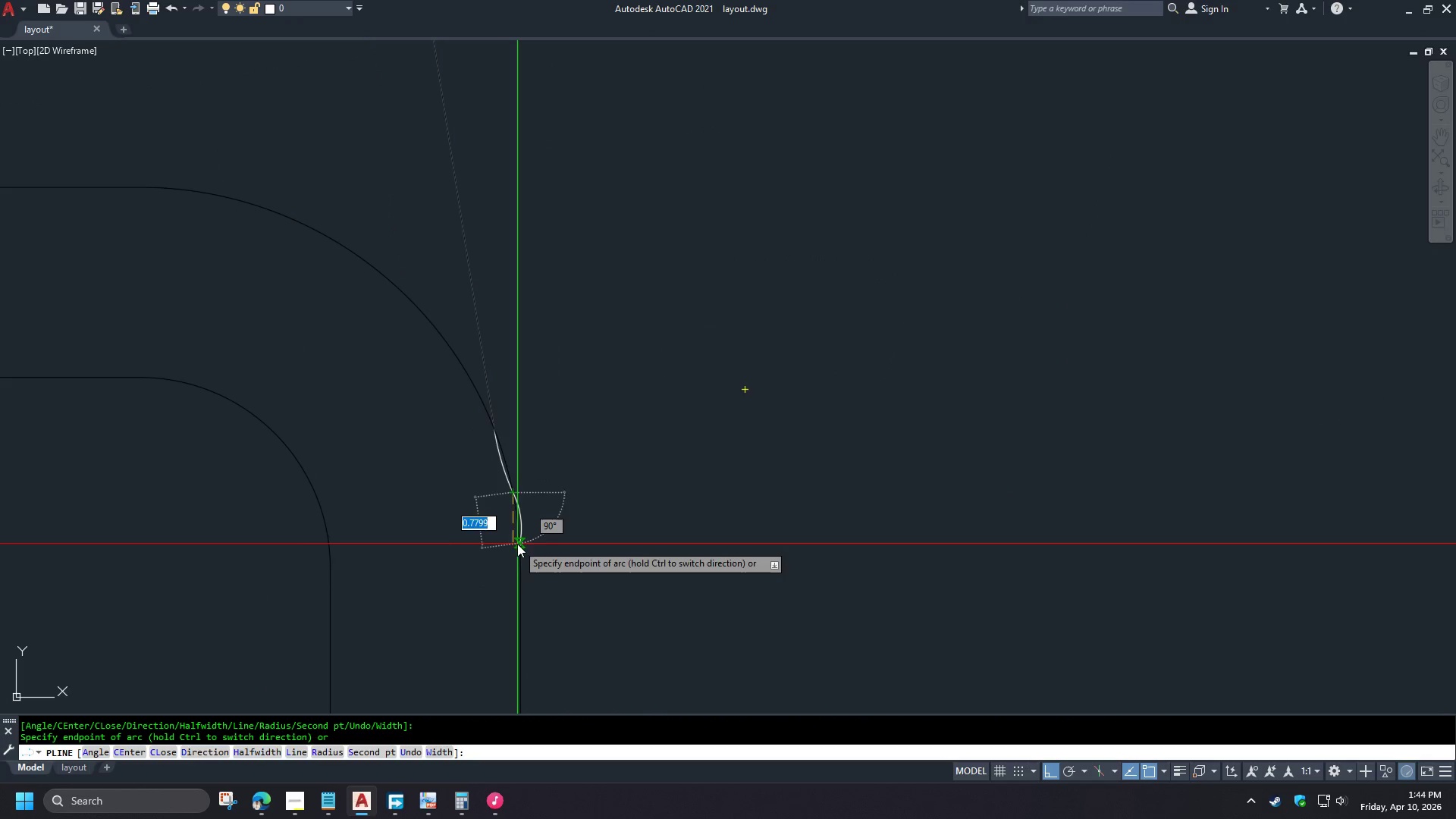 
type(end )
 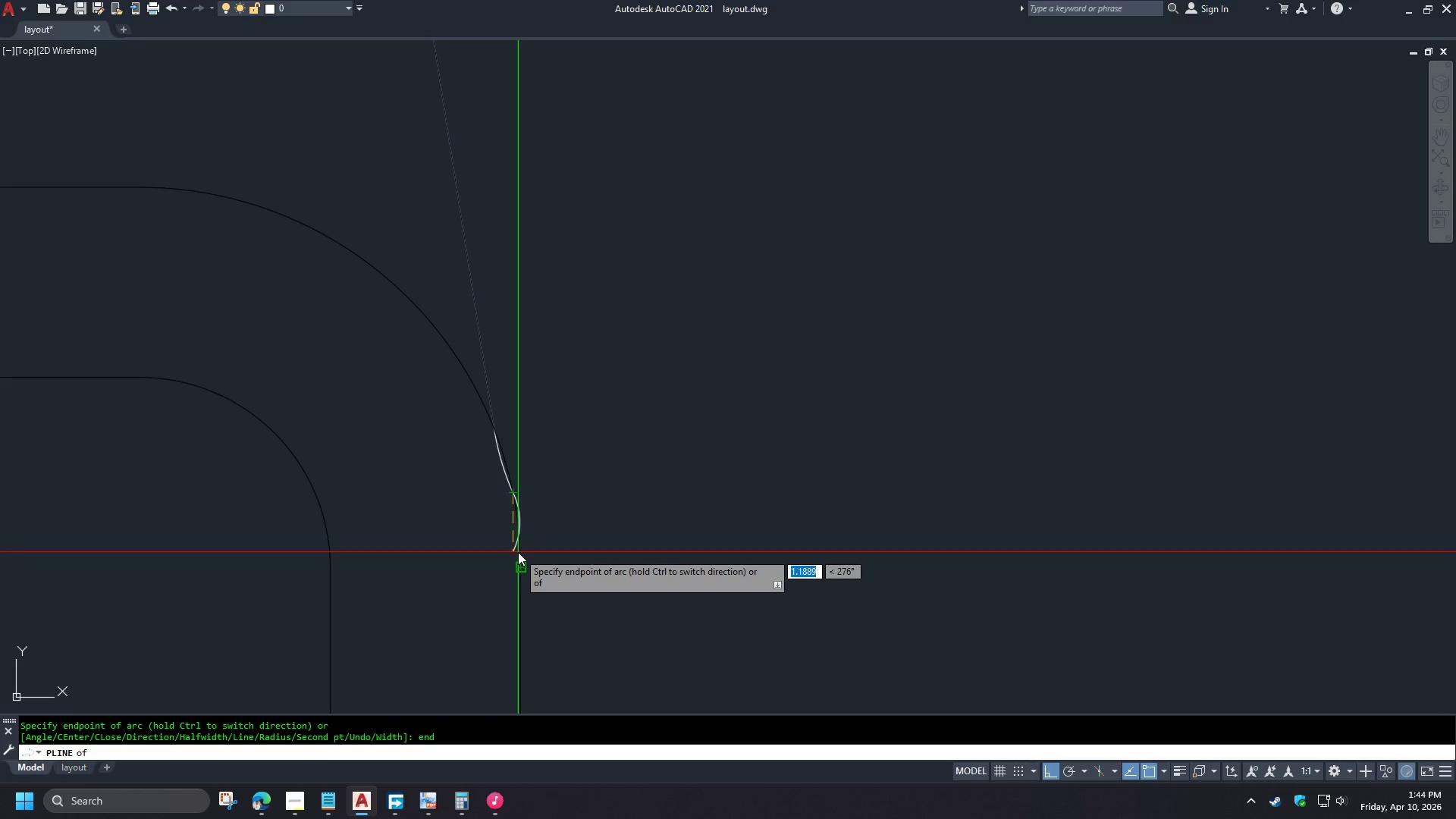 
left_click([518, 552])
 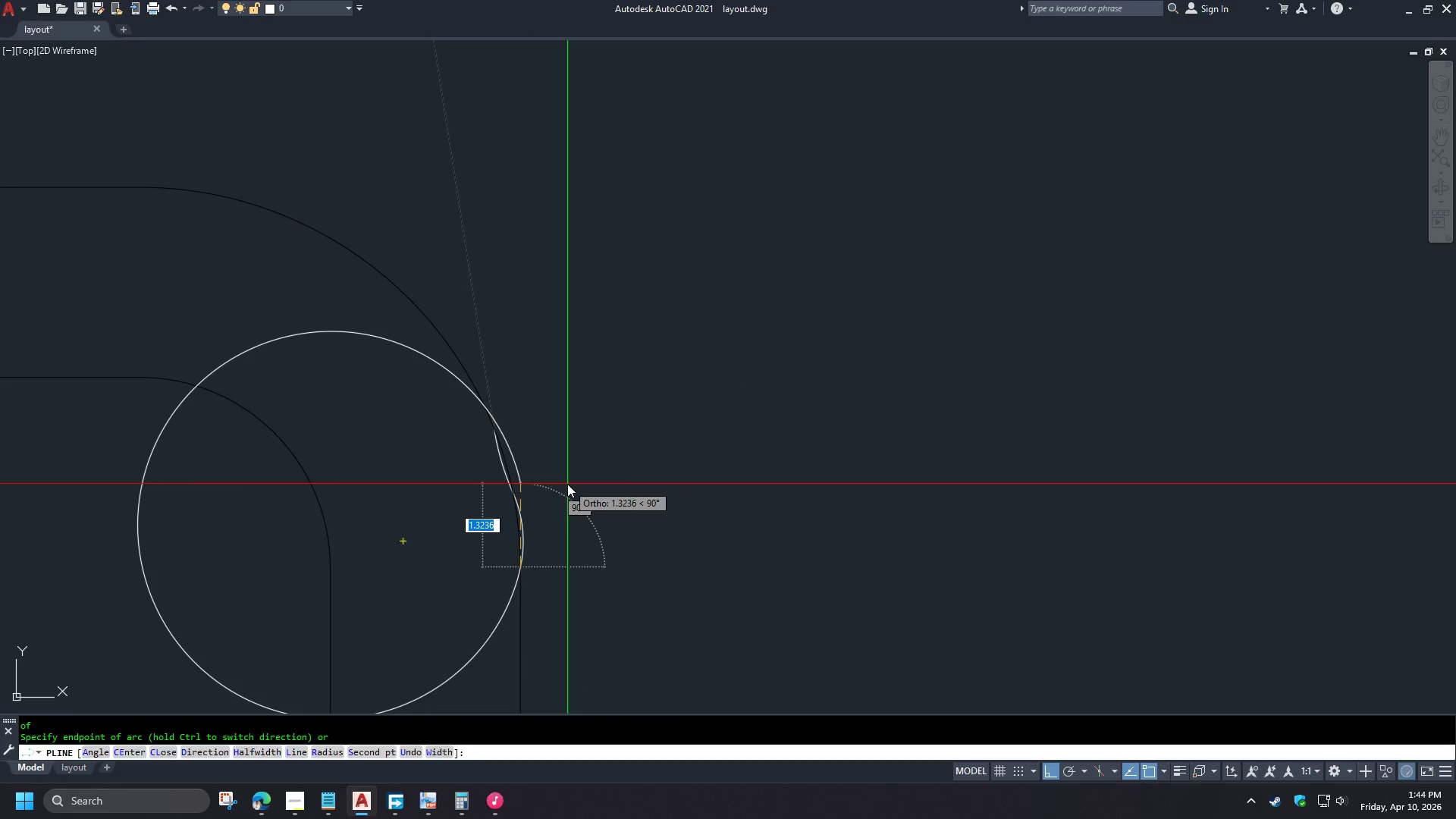 
scroll: coordinate [556, 523], scroll_direction: up, amount: 2.0
 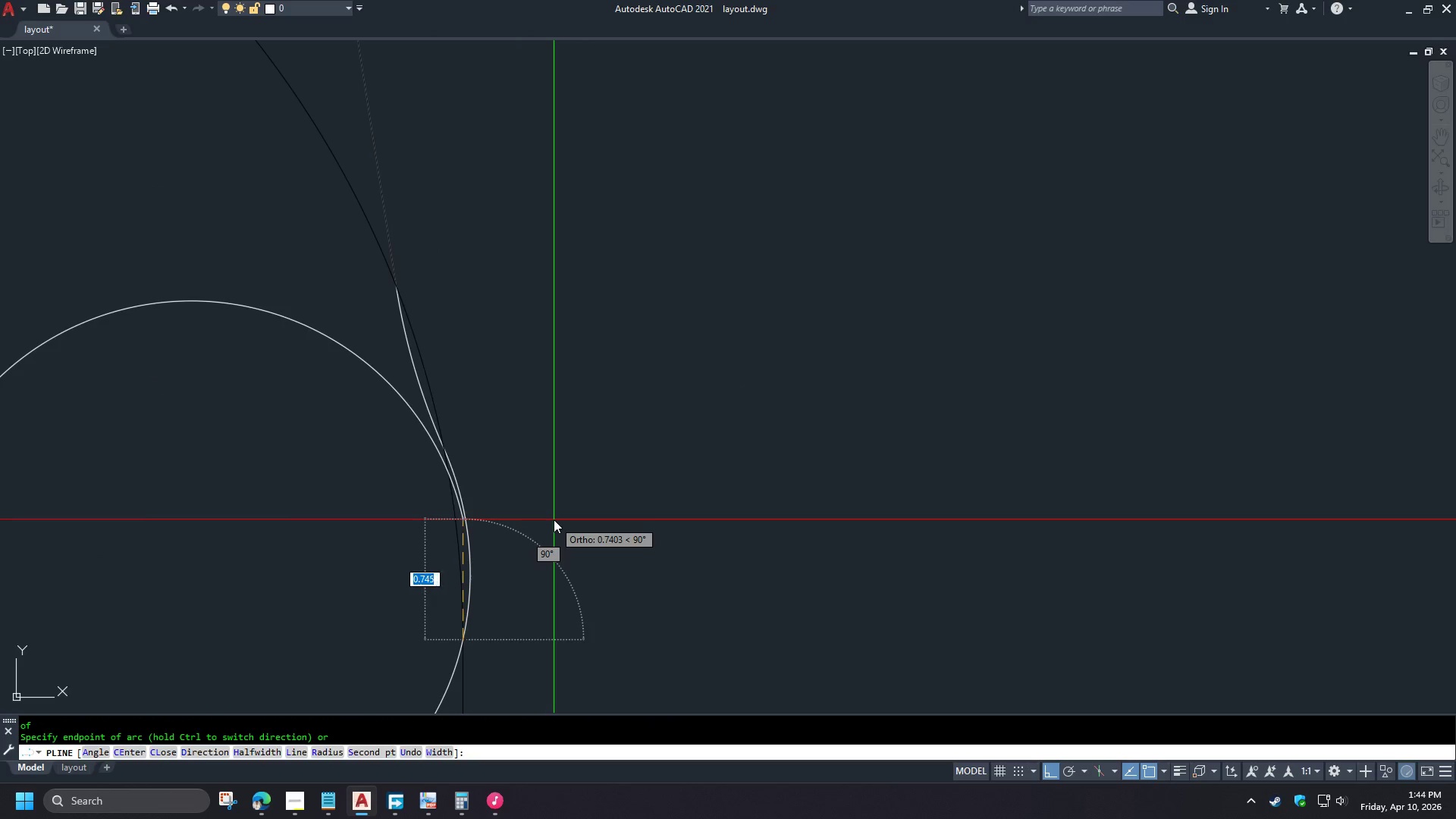 
key(Control+Z)
 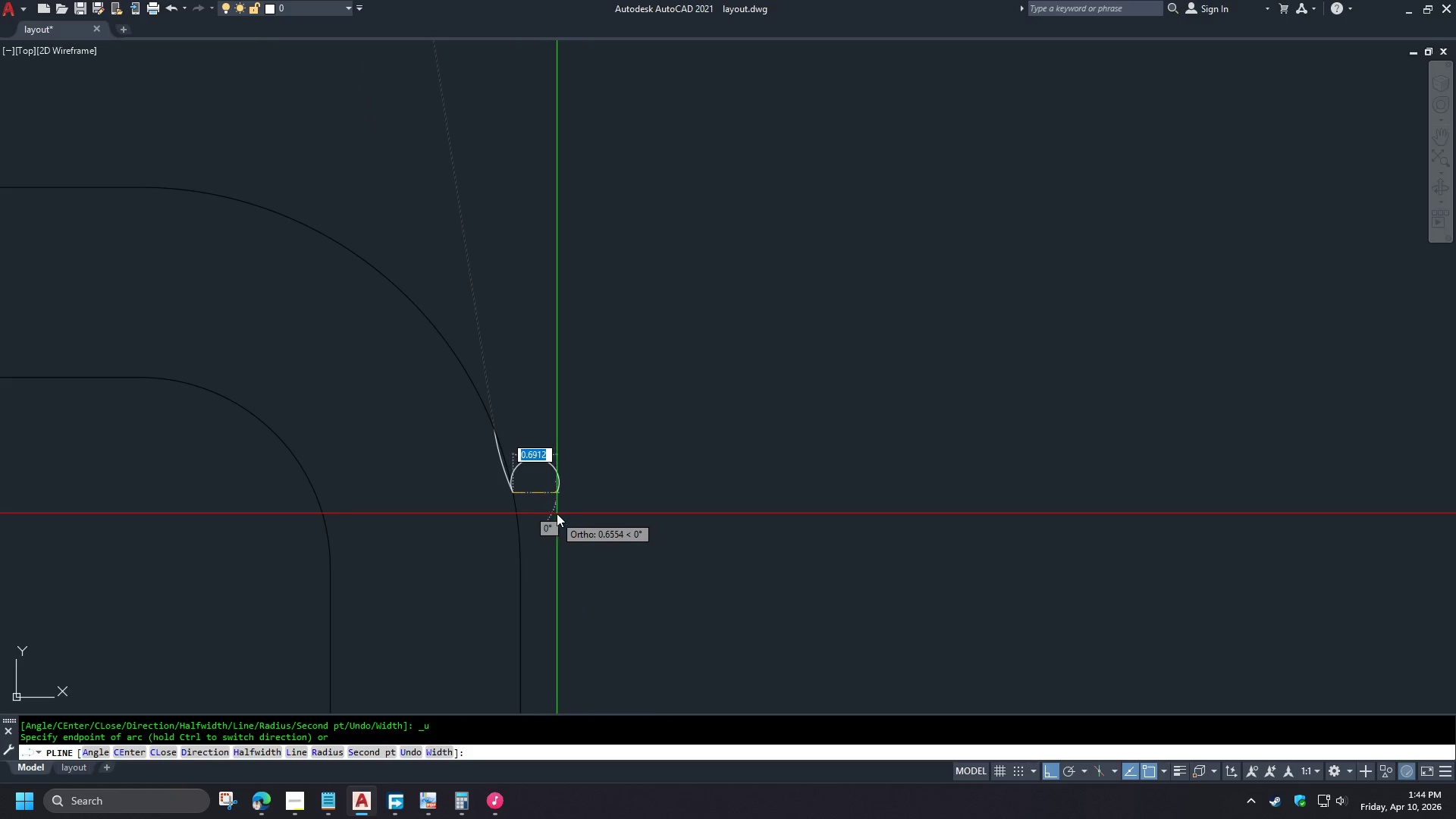 
key(Control+Z)
 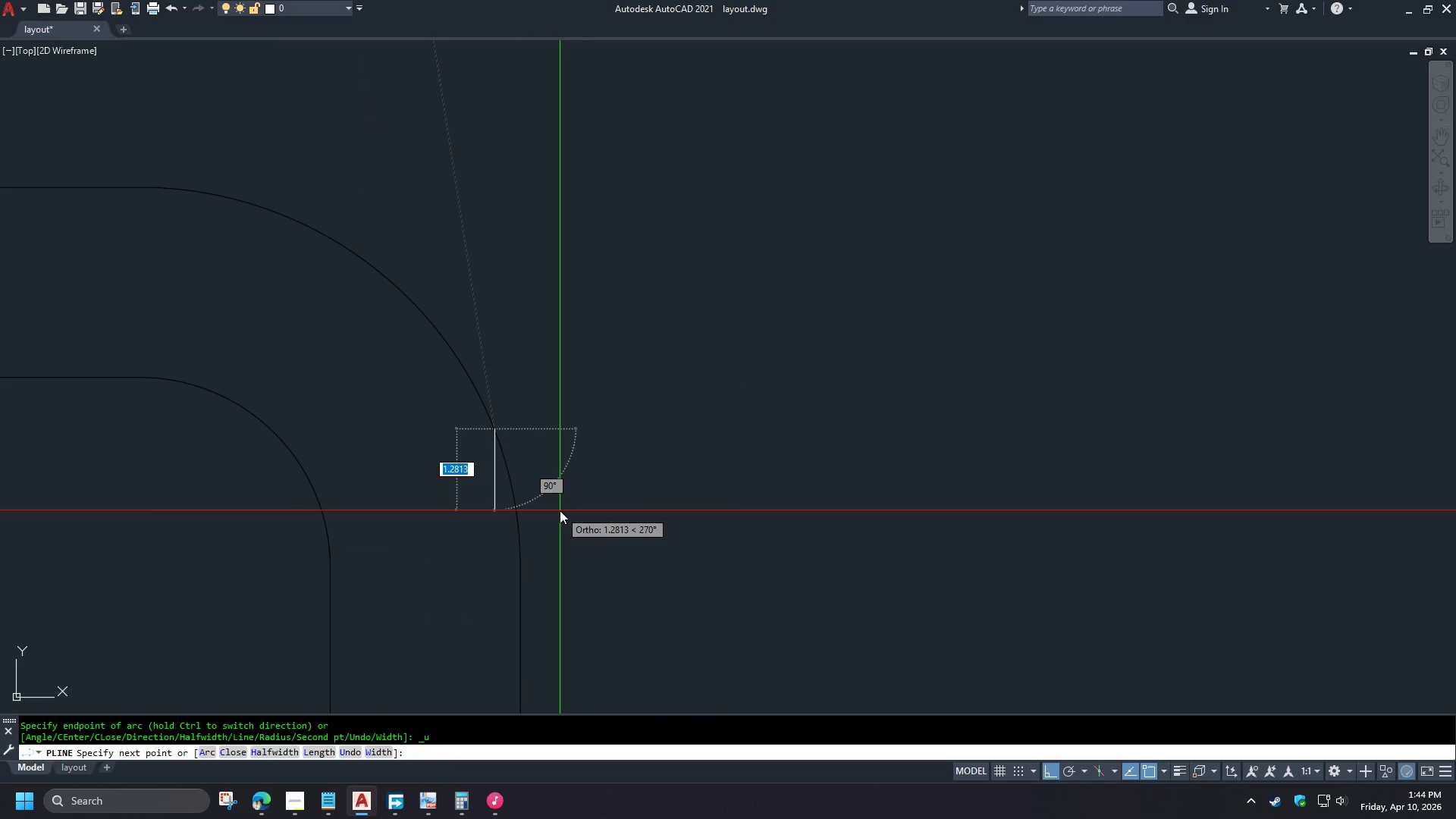 
key(A)
 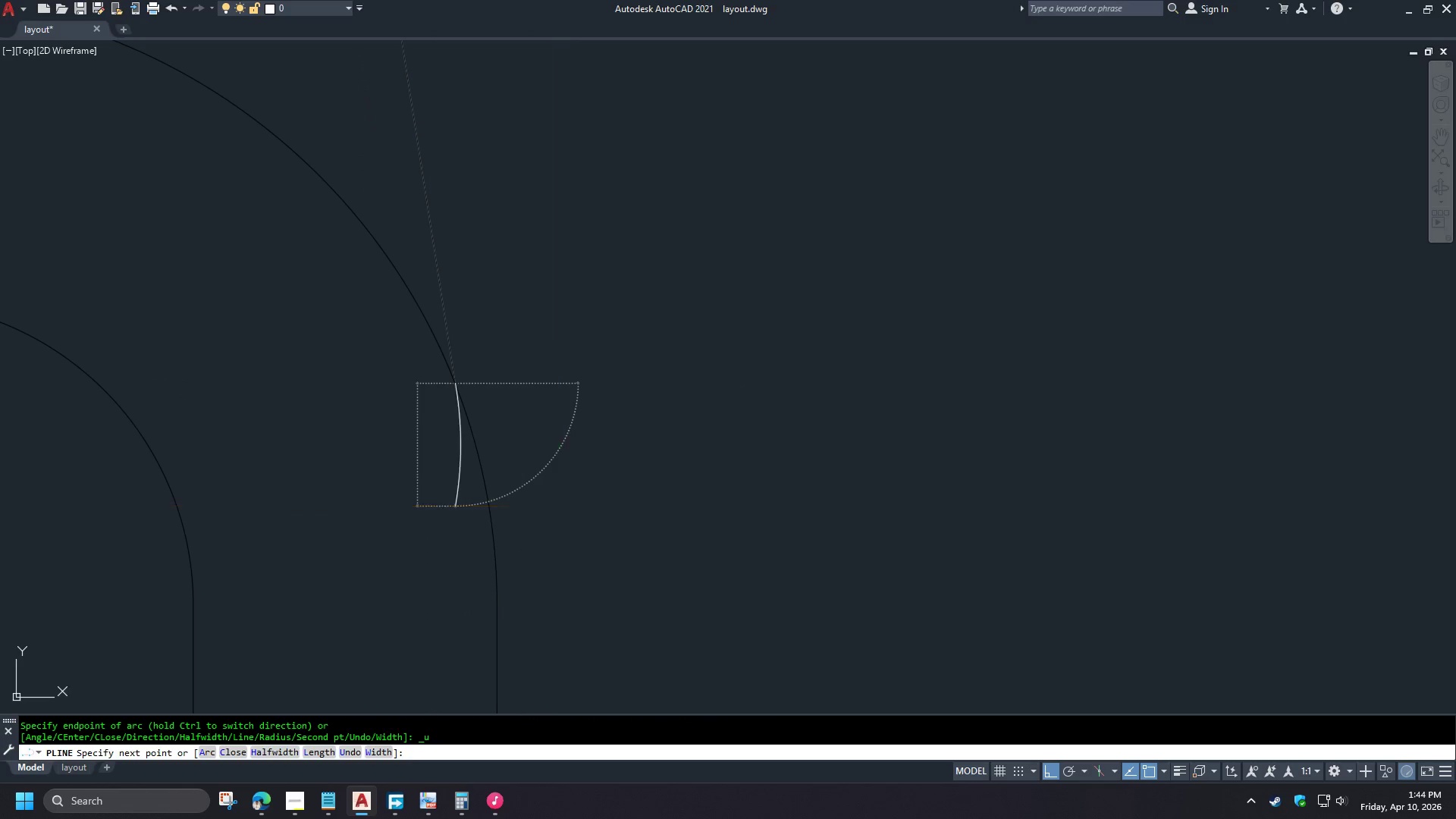 
key(Space)
 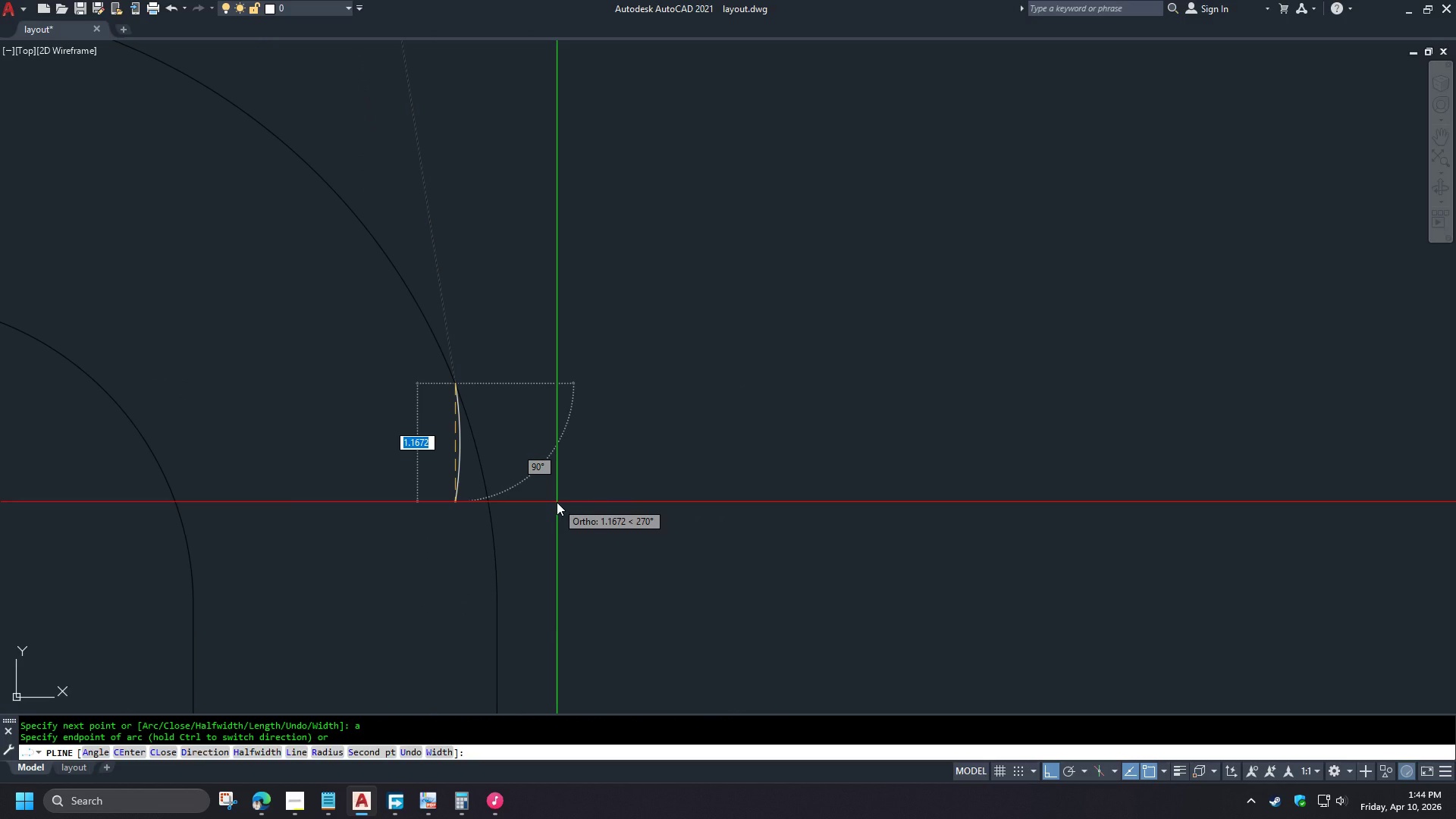 
scroll: coordinate [557, 502], scroll_direction: up, amount: 2.0
 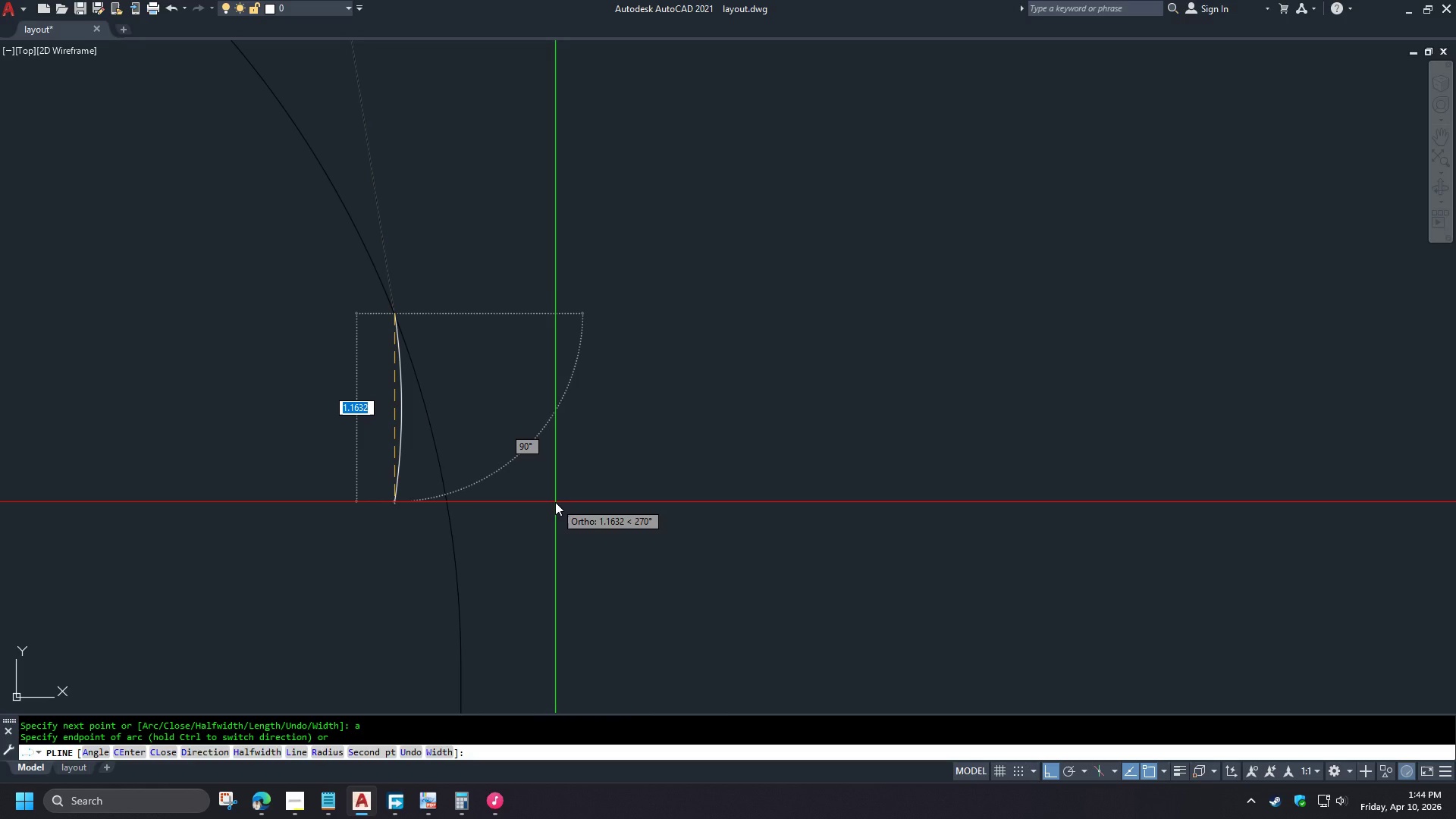 
wait(5.22)
 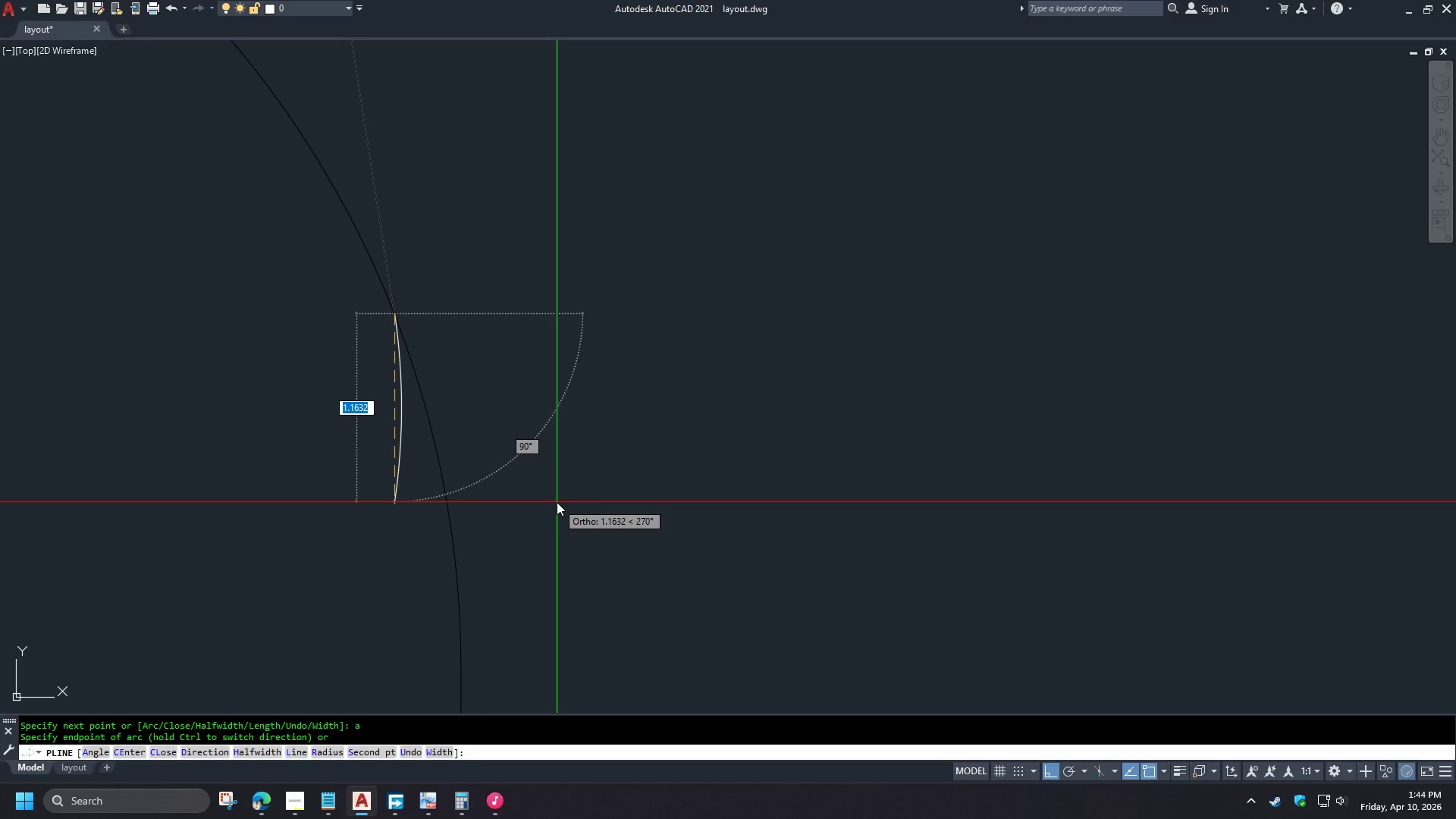 
hold_key(key=ControlLeft, duration=0.7)
 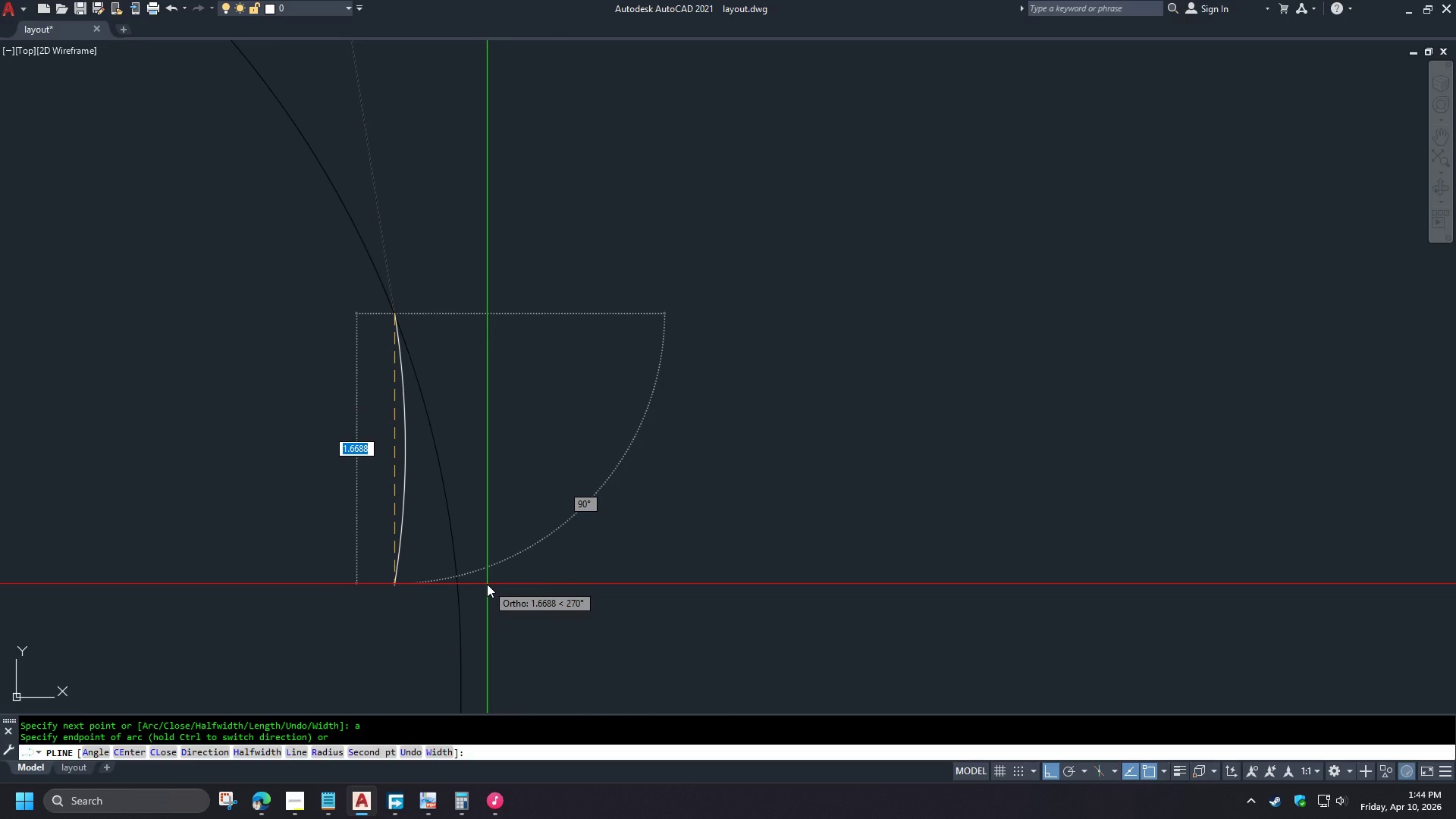 
type(end )
 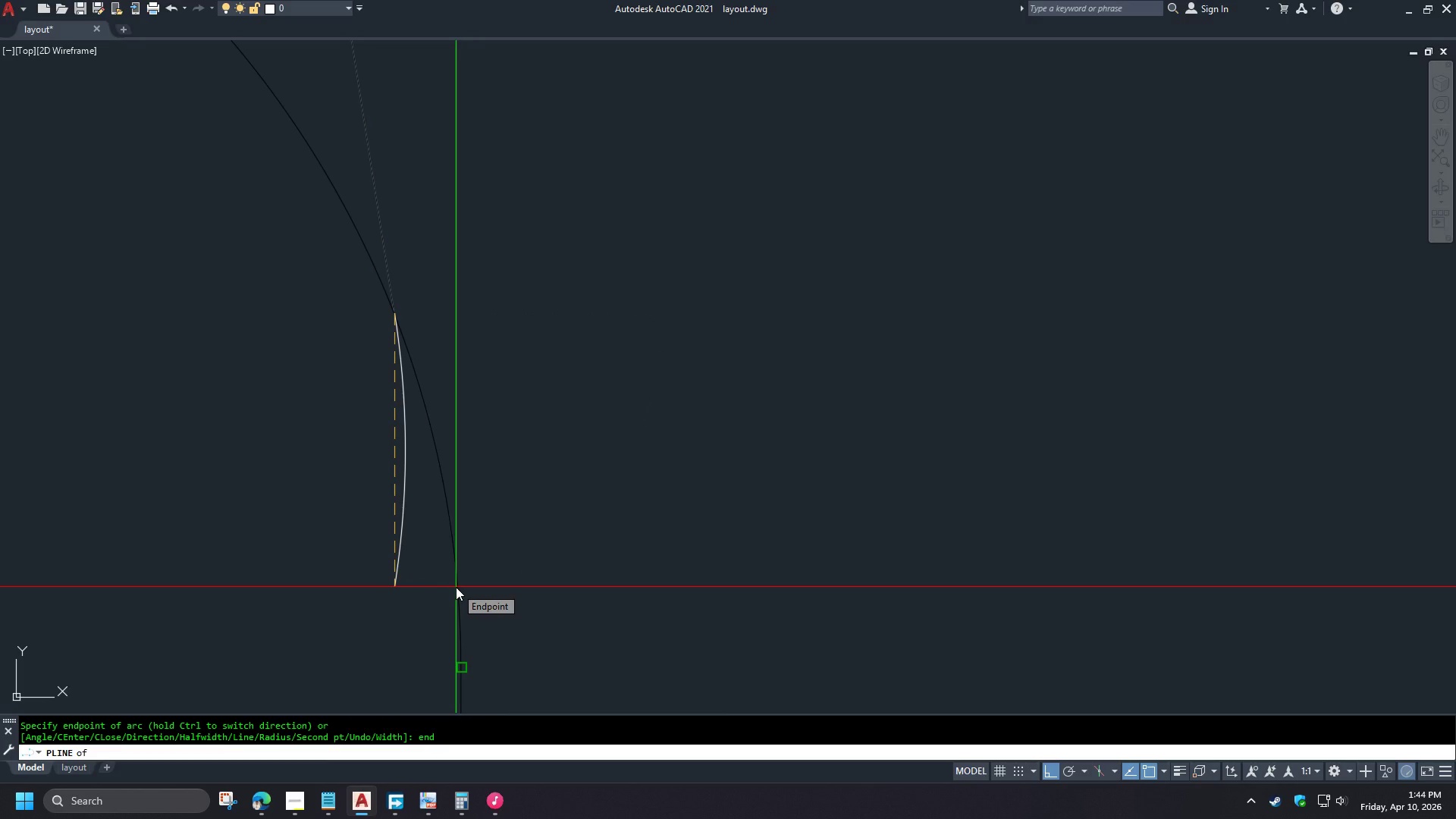 
left_click([456, 587])
 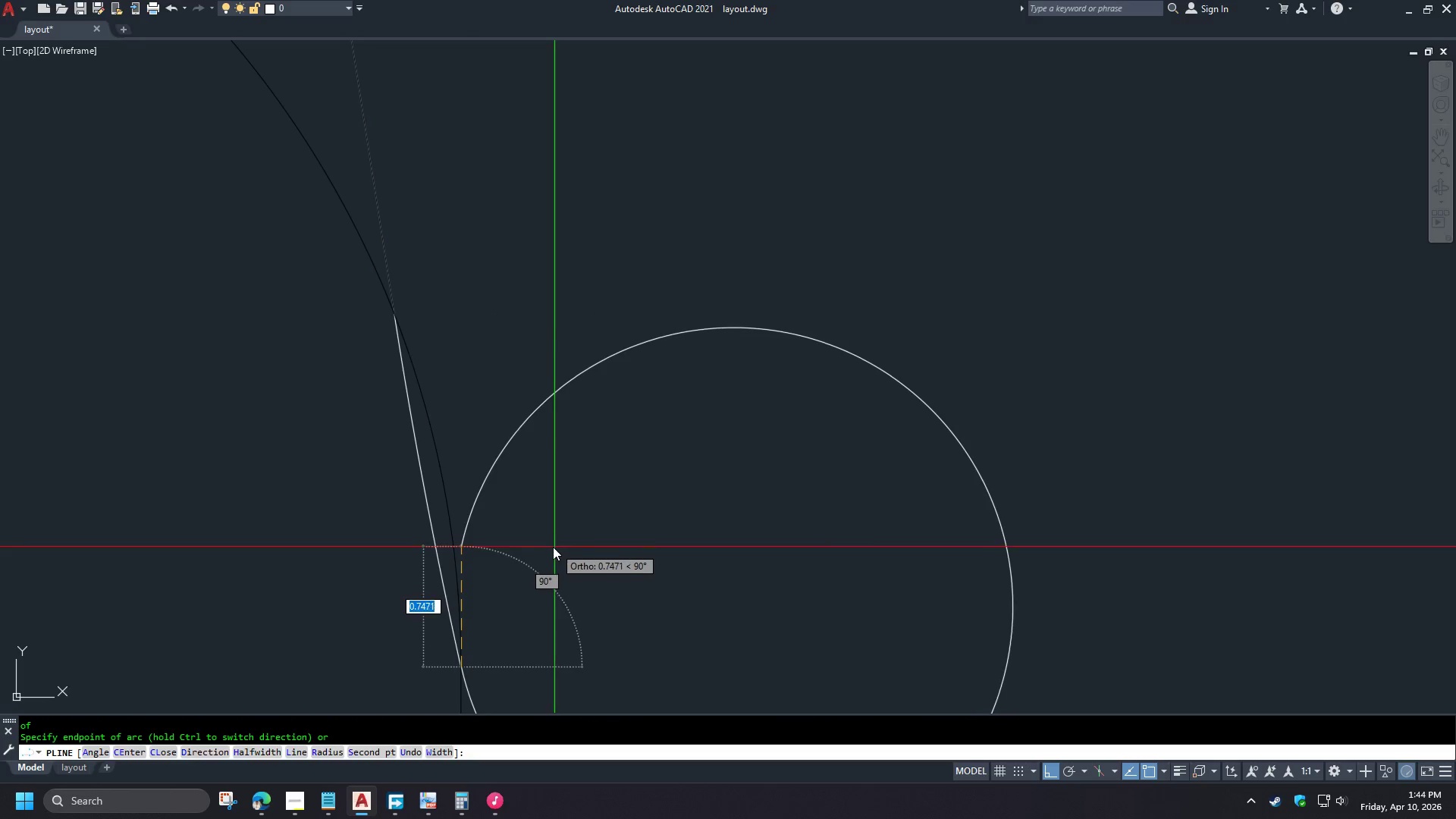 
scroll: coordinate [538, 410], scroll_direction: down, amount: 4.0
 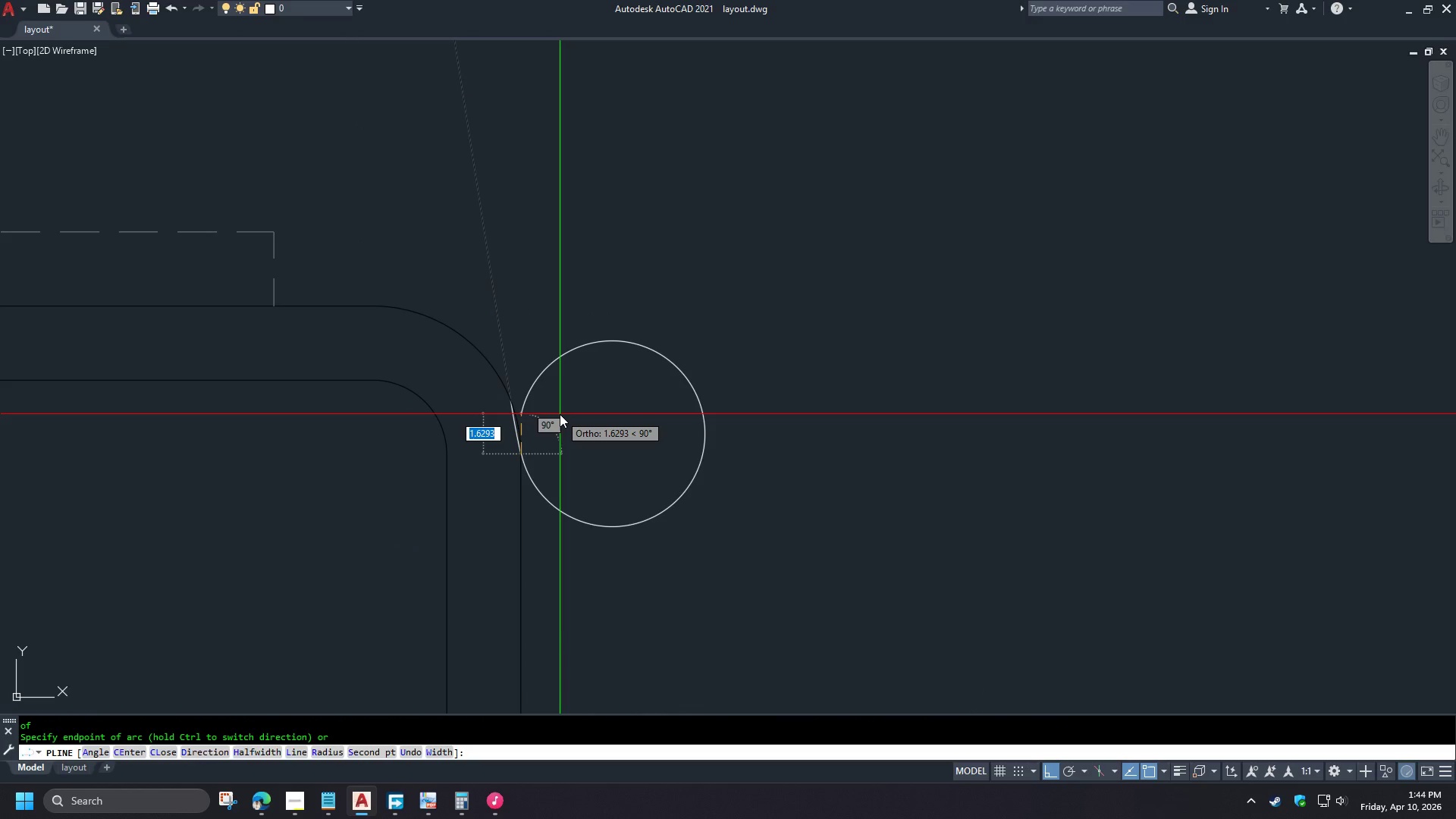 
key(Control+Z)
 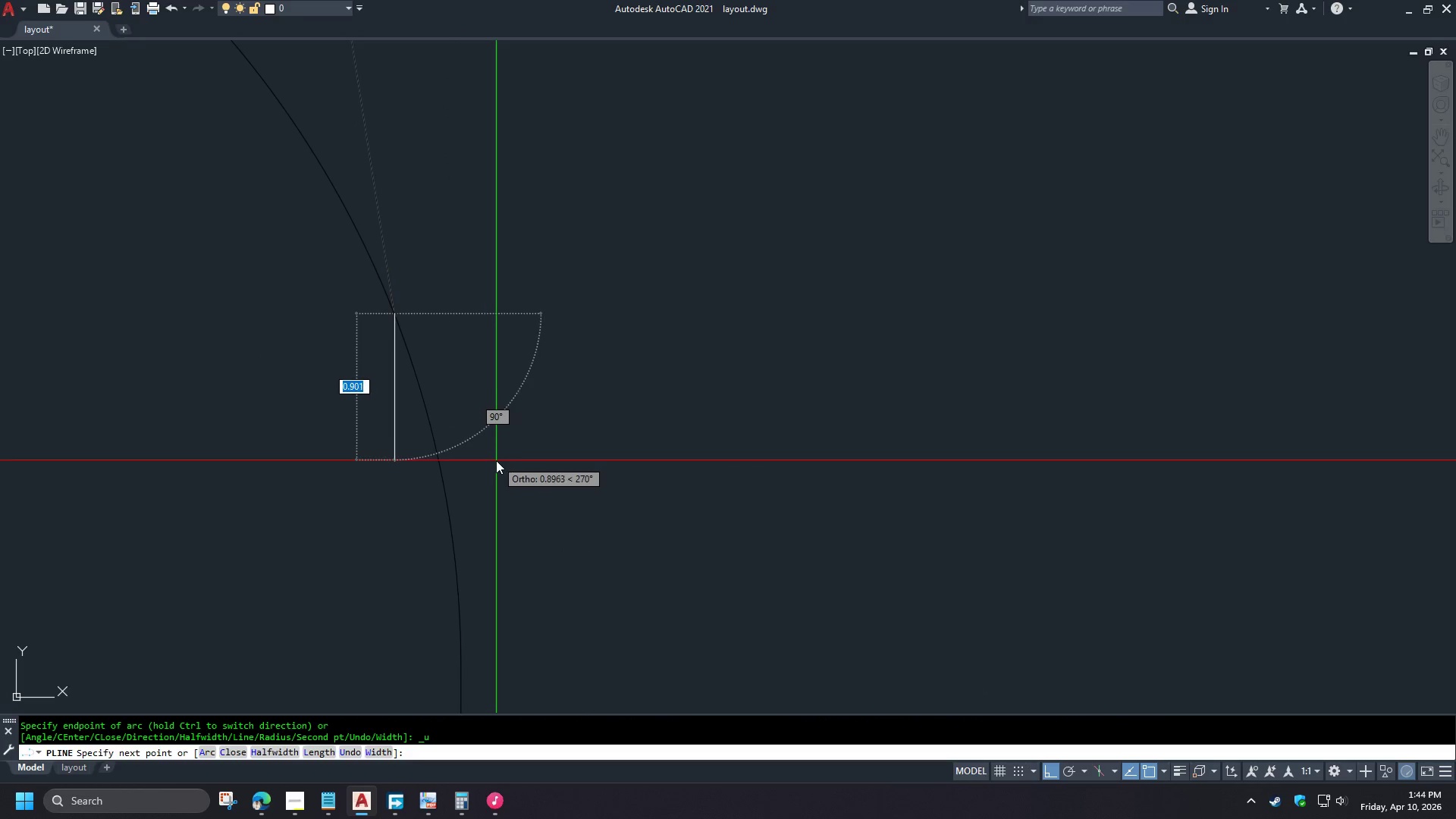 
scroll: coordinate [539, 422], scroll_direction: up, amount: 3.0
 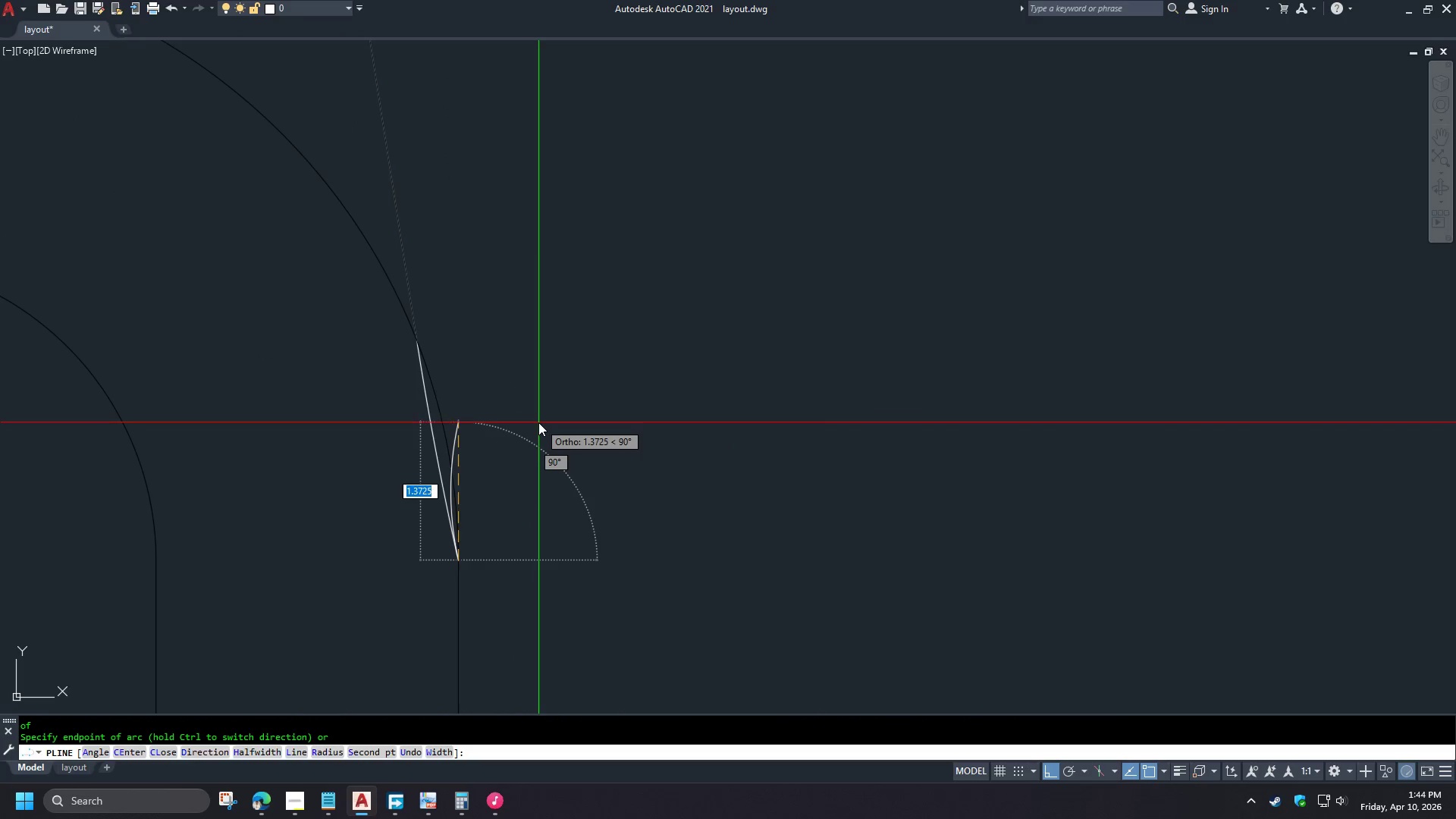 
key(A)
 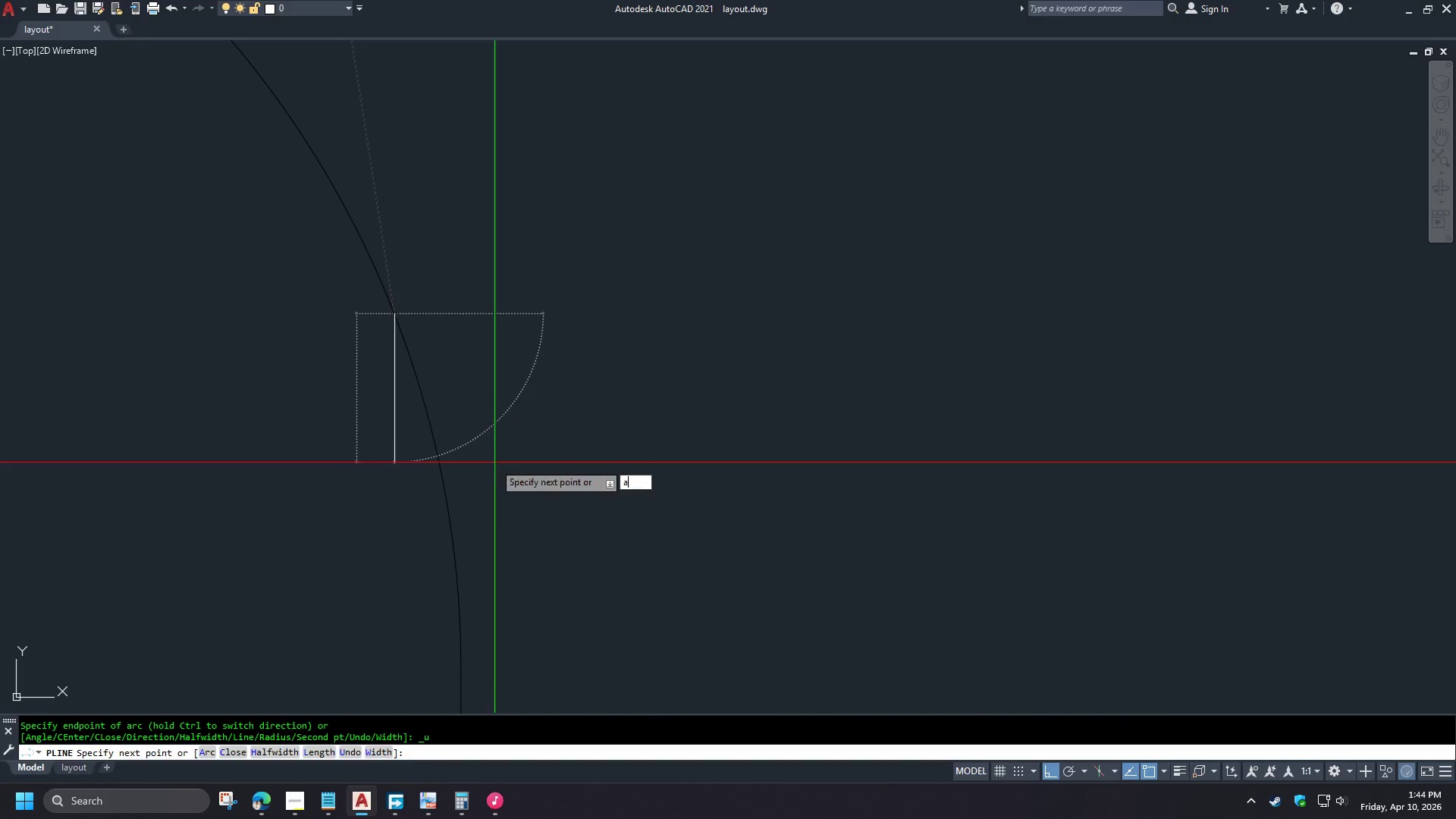 
key(Space)
 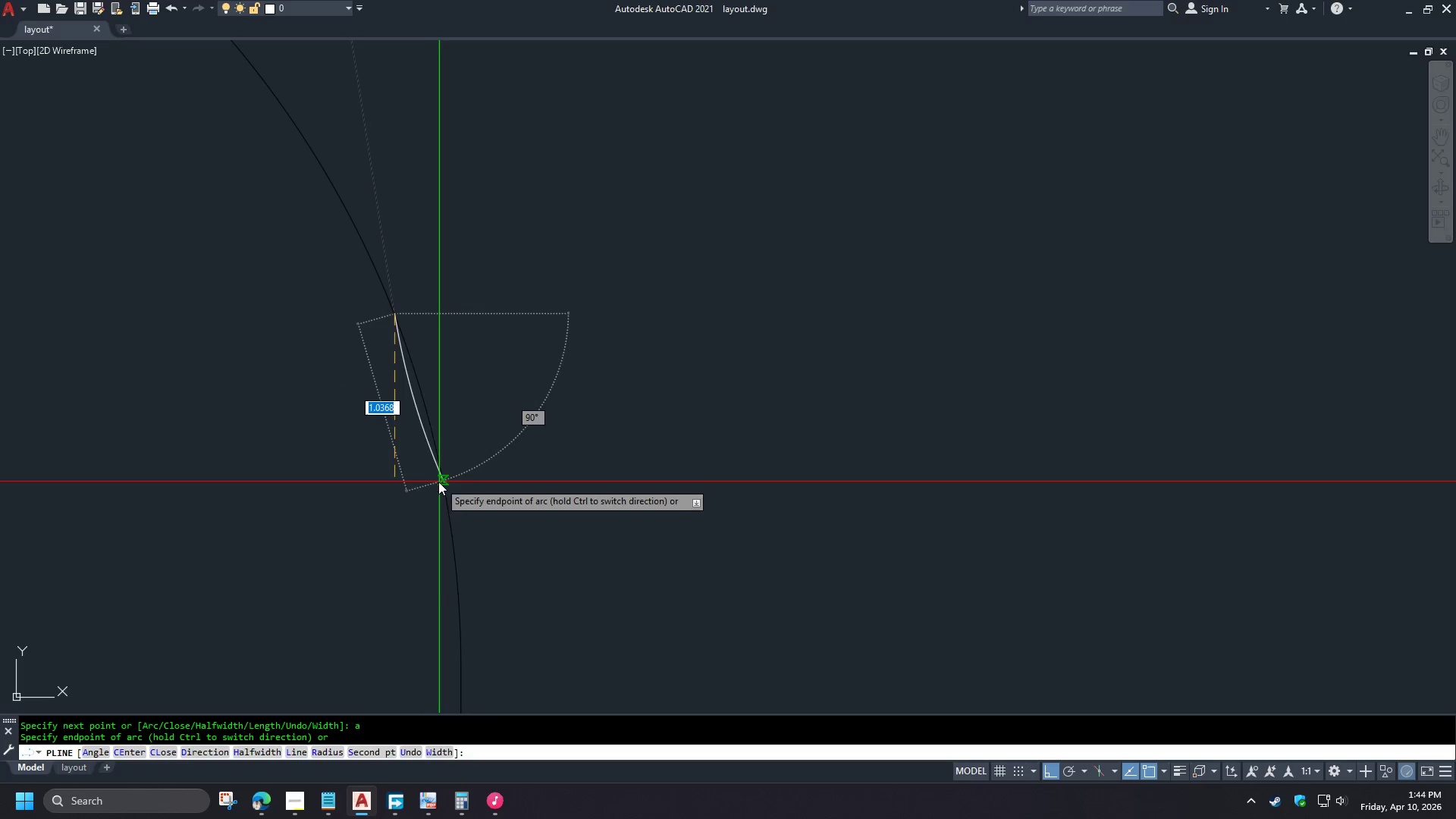 
hold_key(key=ShiftLeft, duration=1.52)
 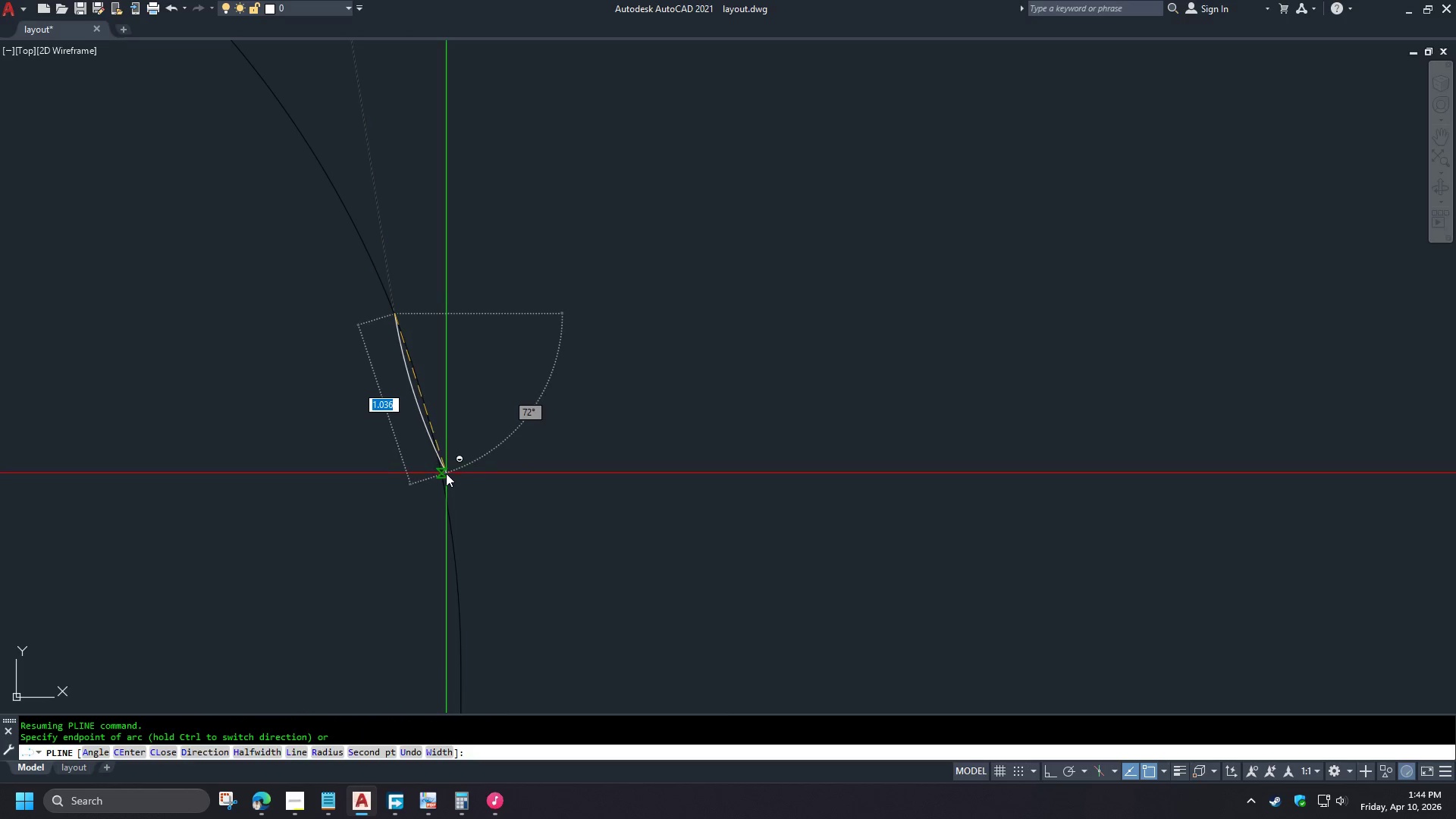 
hold_key(key=ShiftLeft, duration=1.51)
 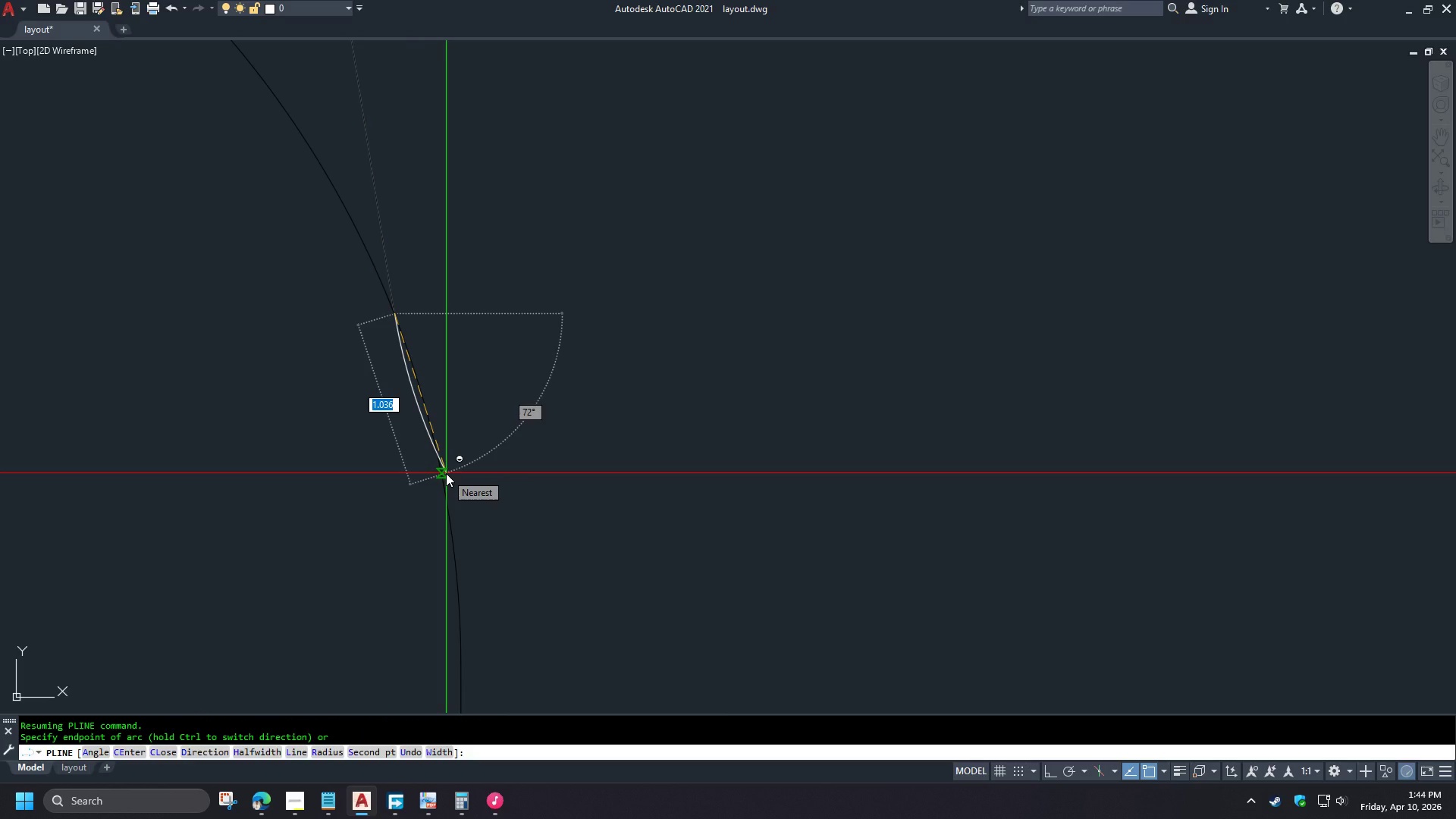 
hold_key(key=ShiftLeft, duration=1.53)
 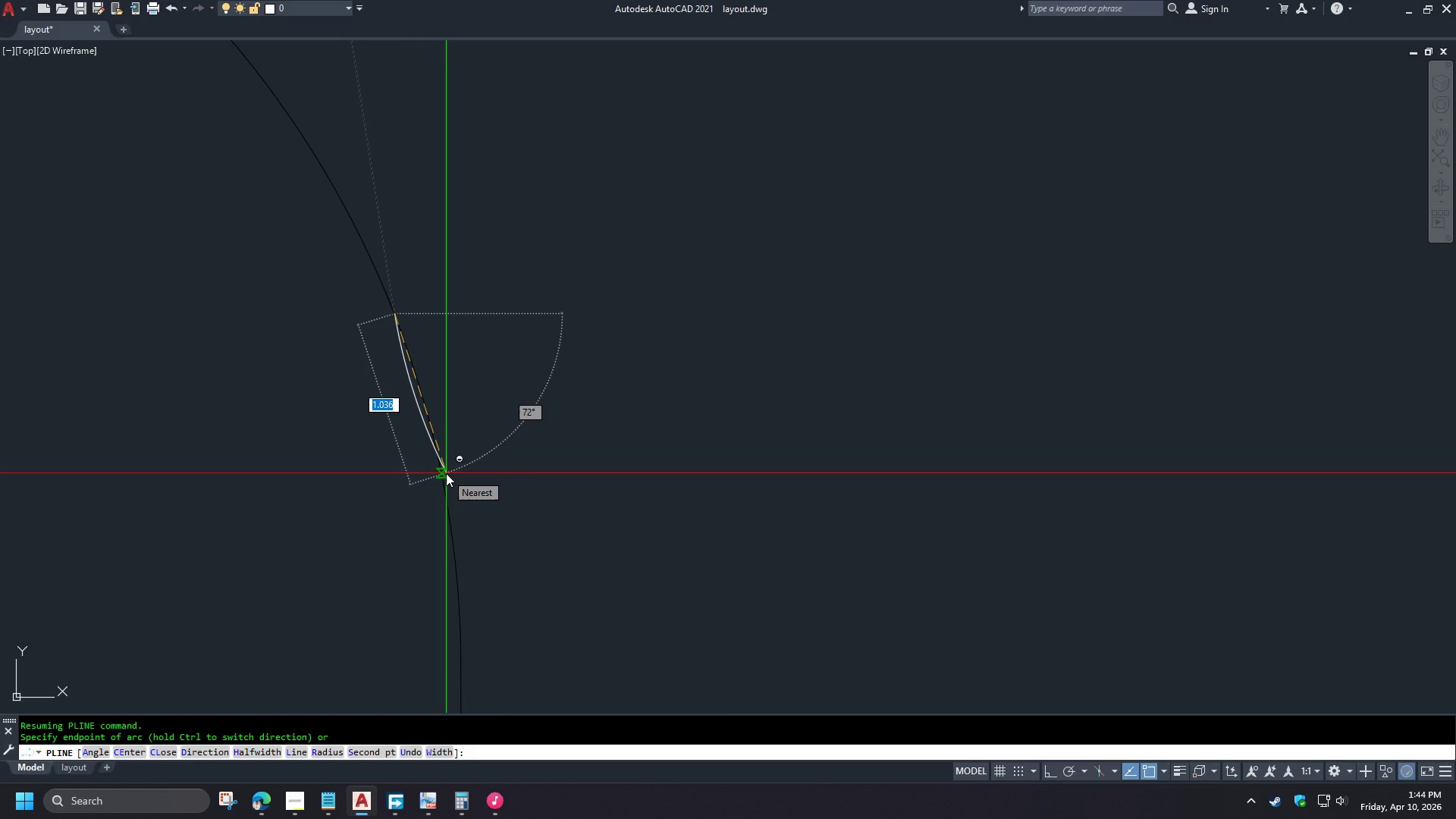 
hold_key(key=ShiftLeft, duration=1.51)
 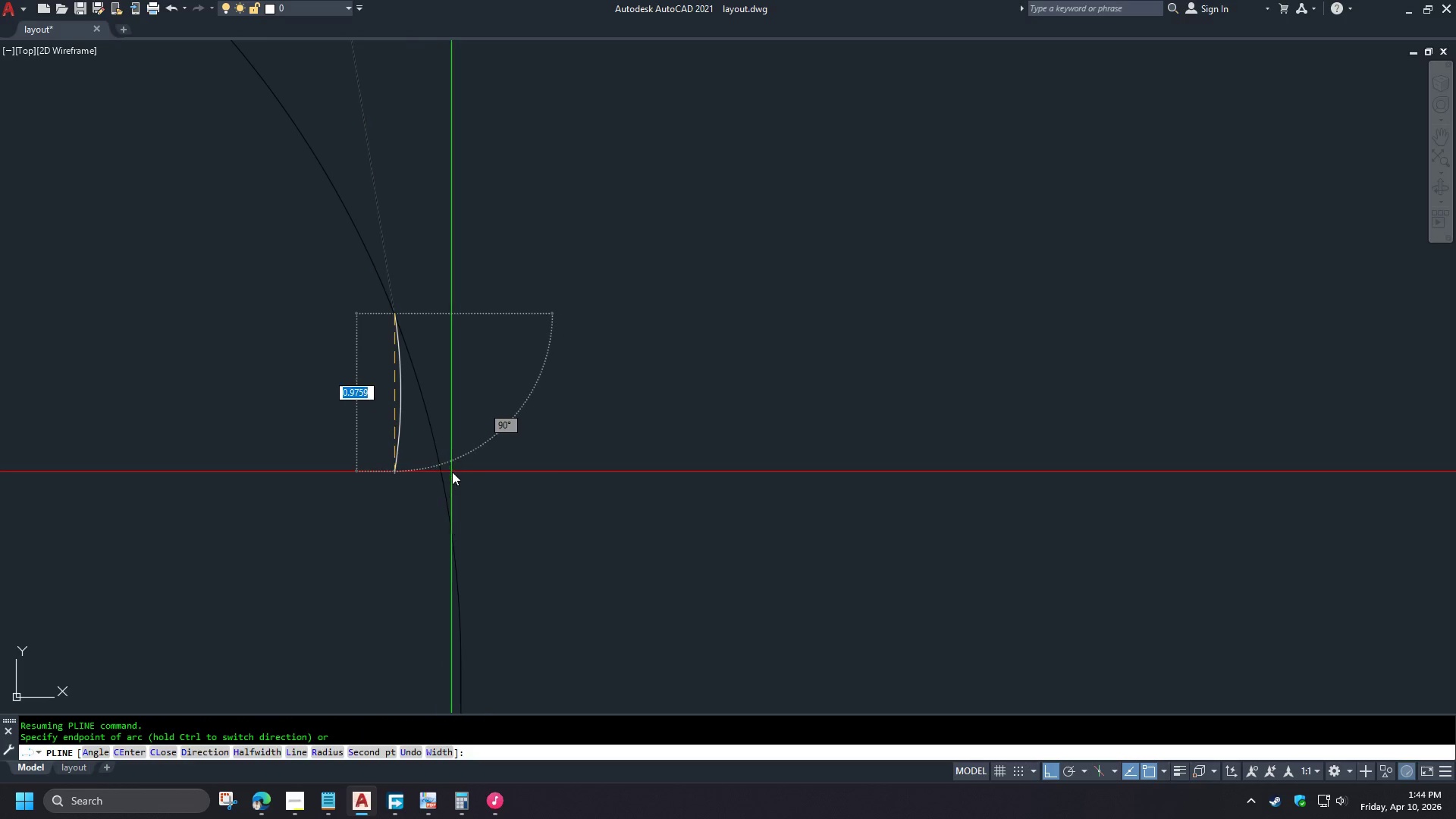 
hold_key(key=ShiftLeft, duration=0.42)
 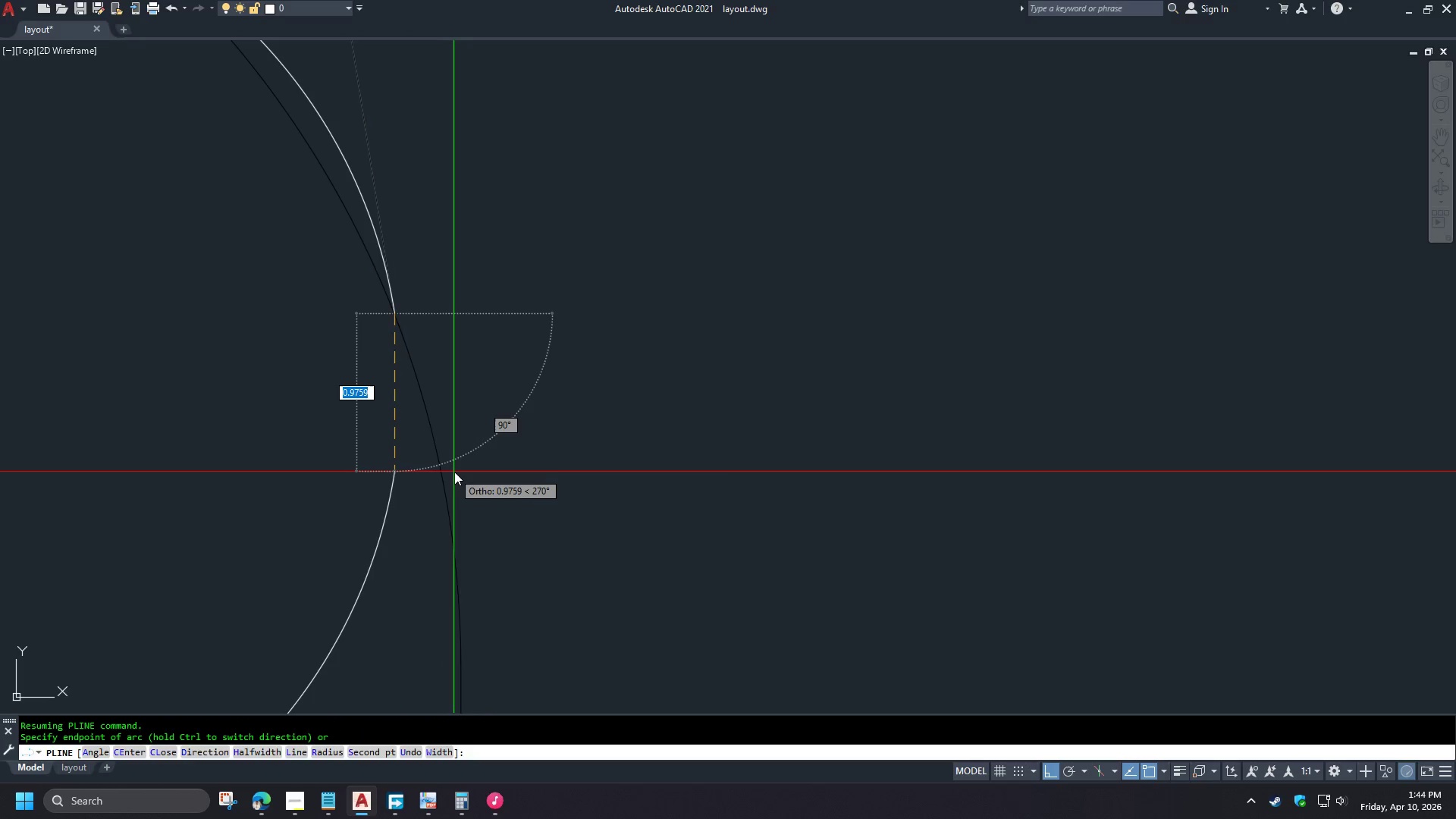 
key(Control+ControlLeft)
 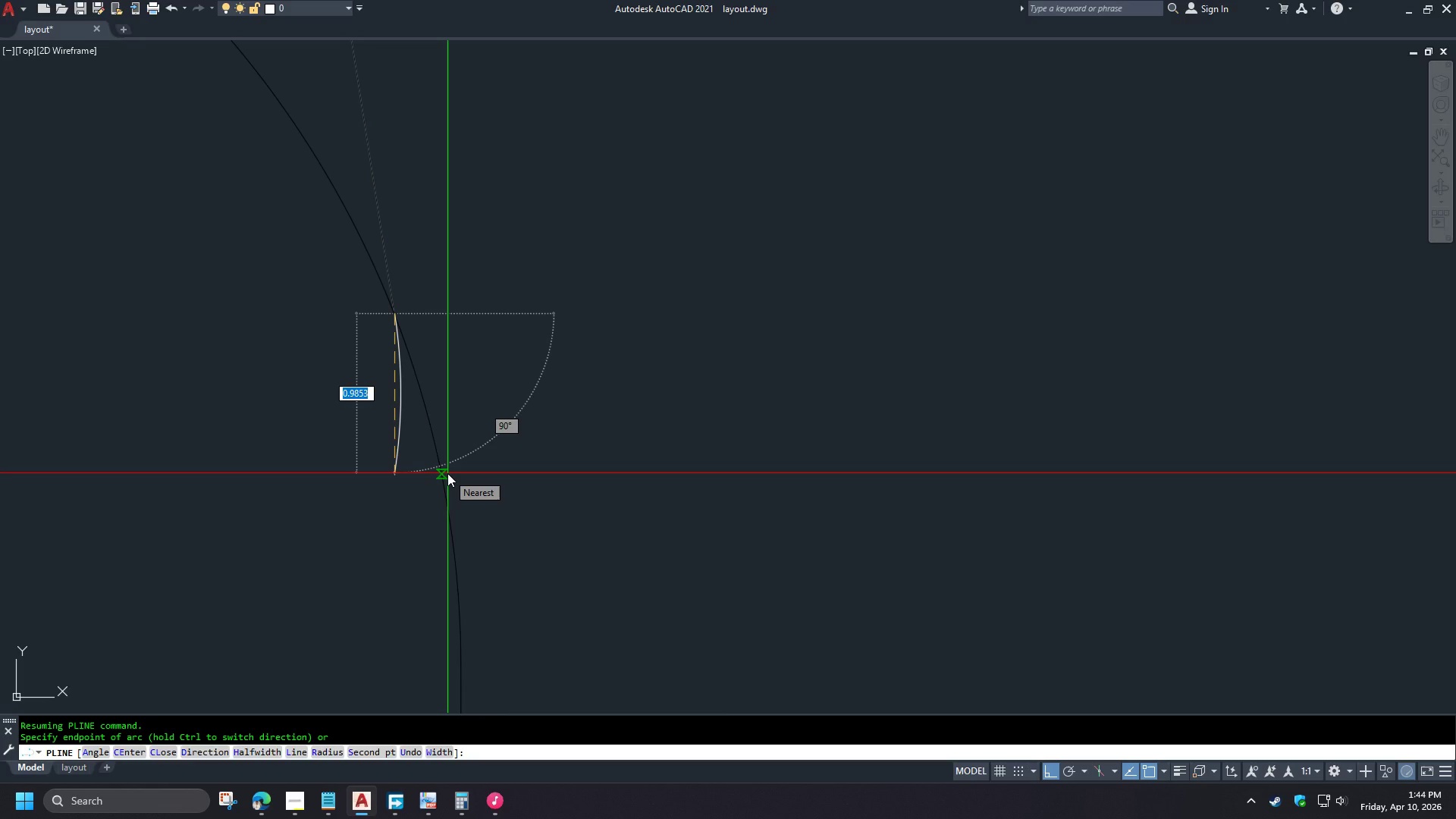 
hold_key(key=ControlLeft, duration=1.12)
 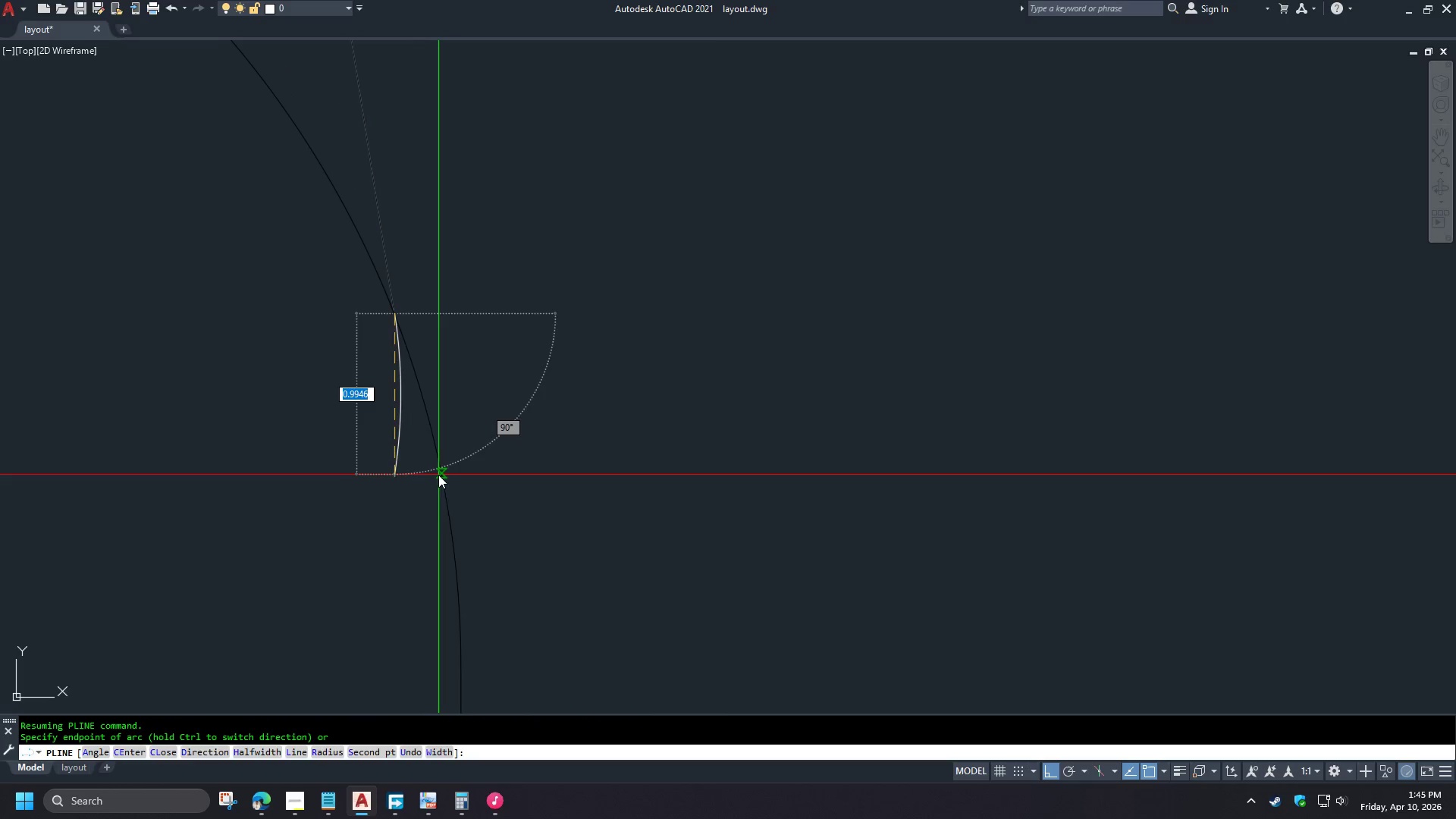 
hold_key(key=ShiftLeft, duration=0.7)
 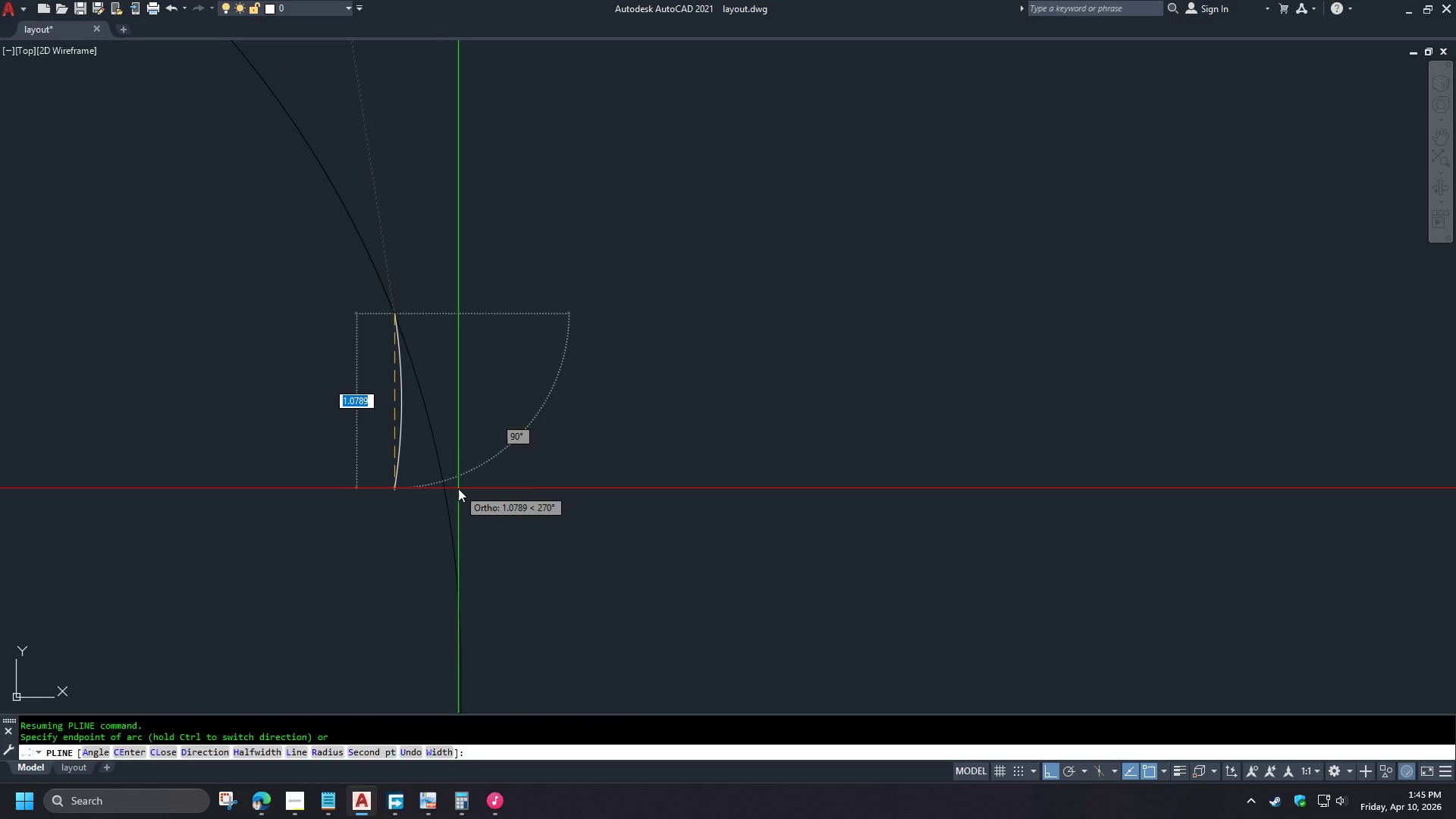 
key(L)
 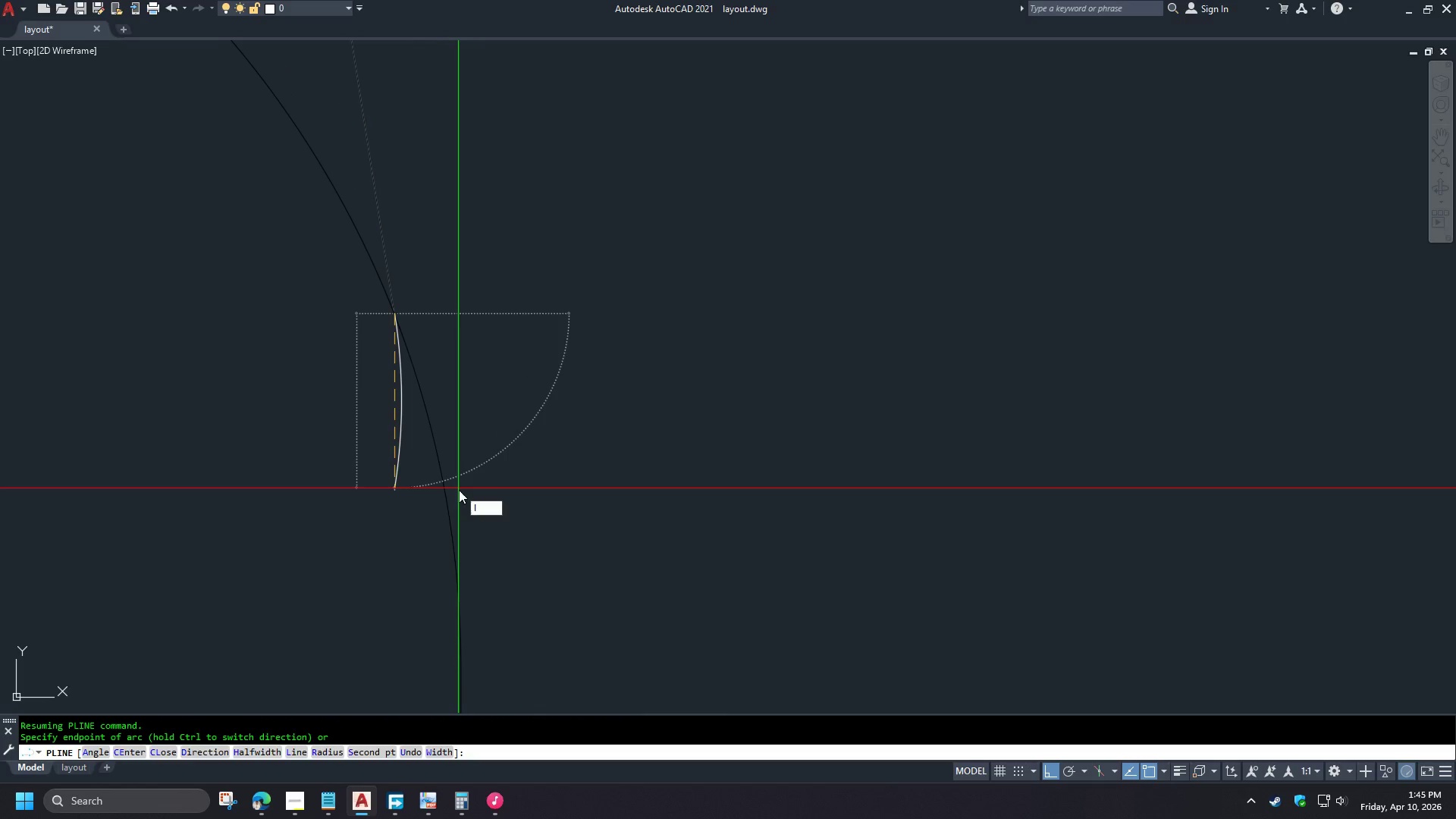 
hold_key(key=Space, duration=1.2)
 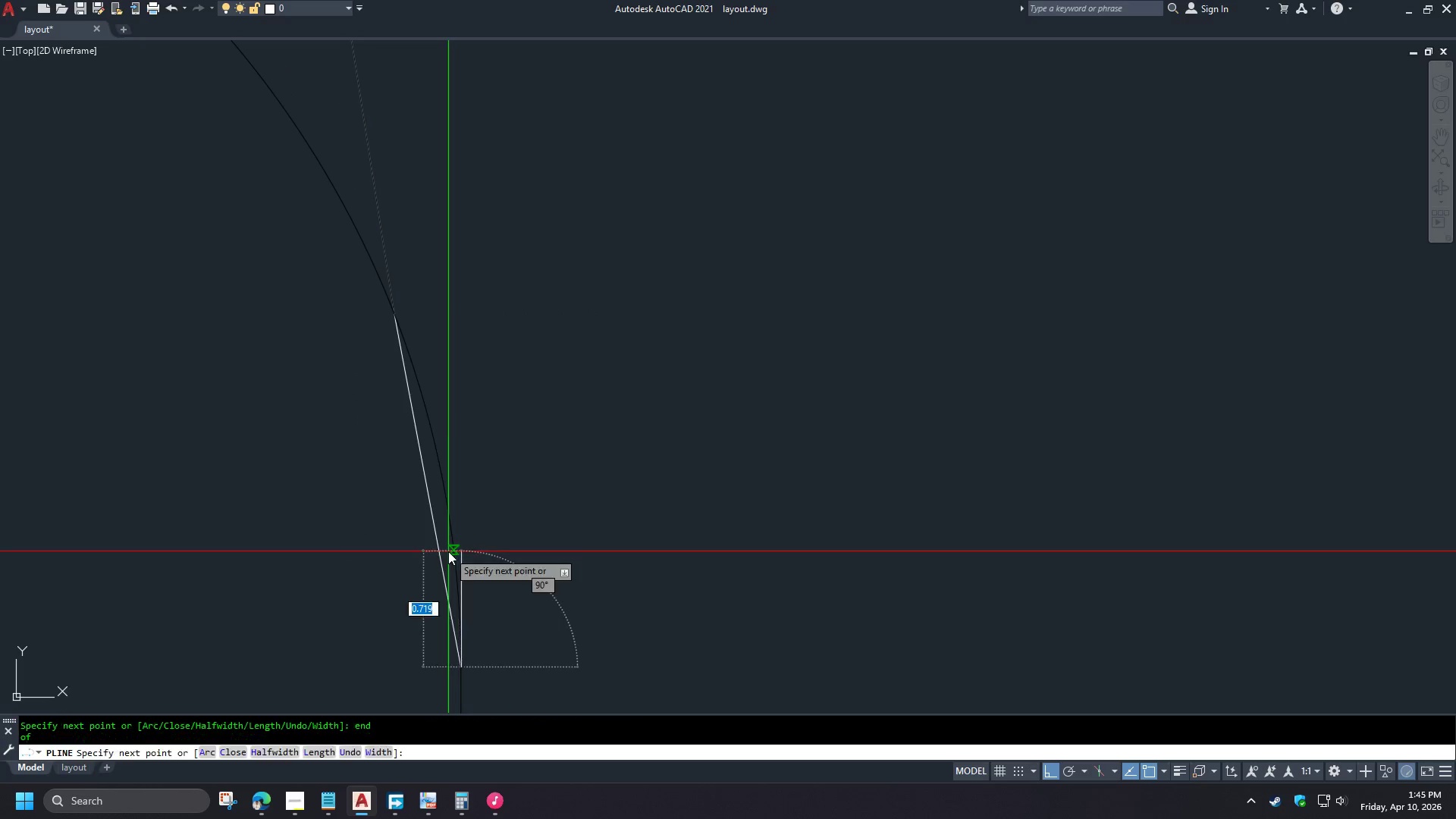 
type(end)
 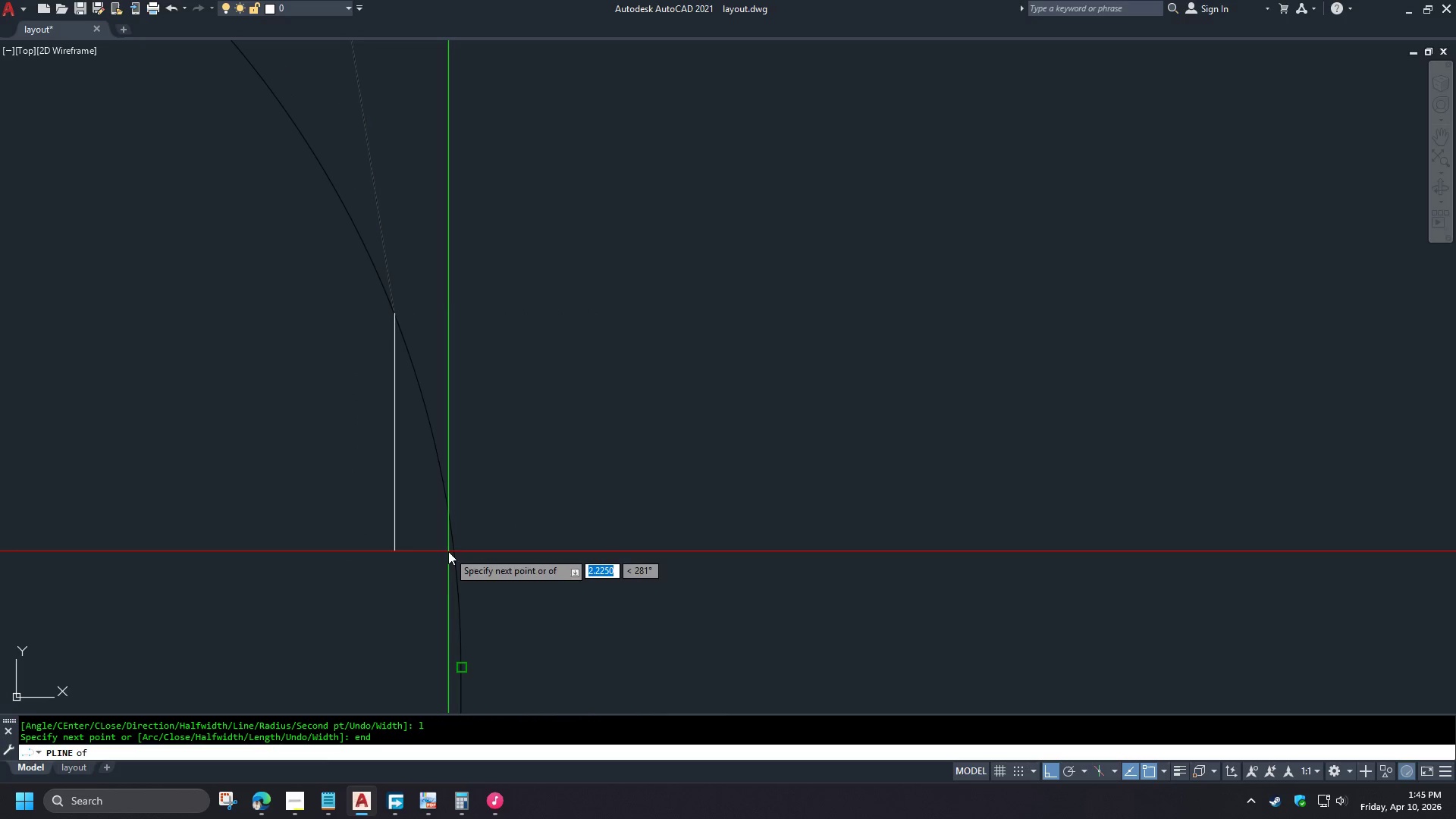 
left_click([448, 551])
 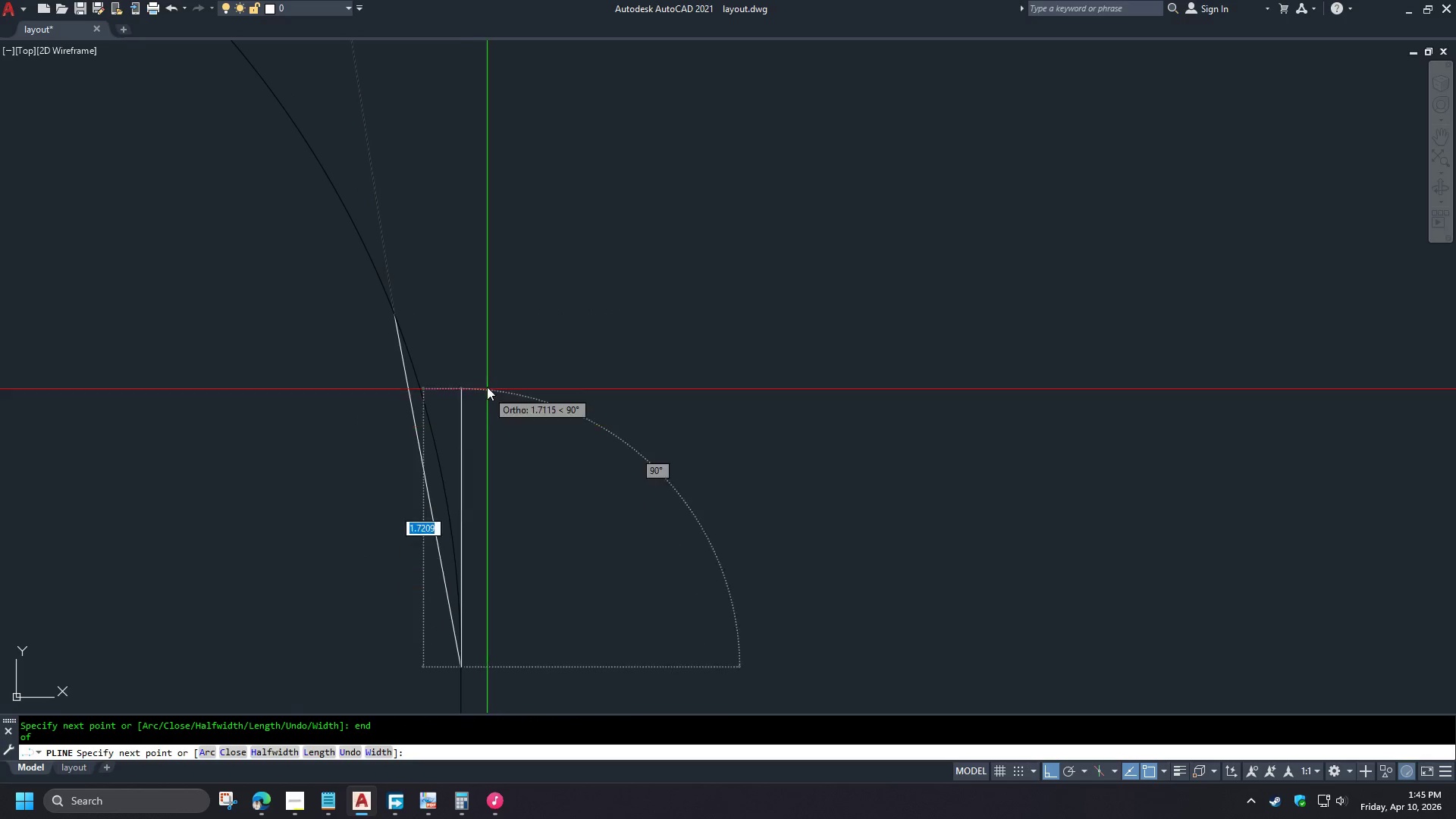 
scroll: coordinate [510, 456], scroll_direction: down, amount: 8.0
 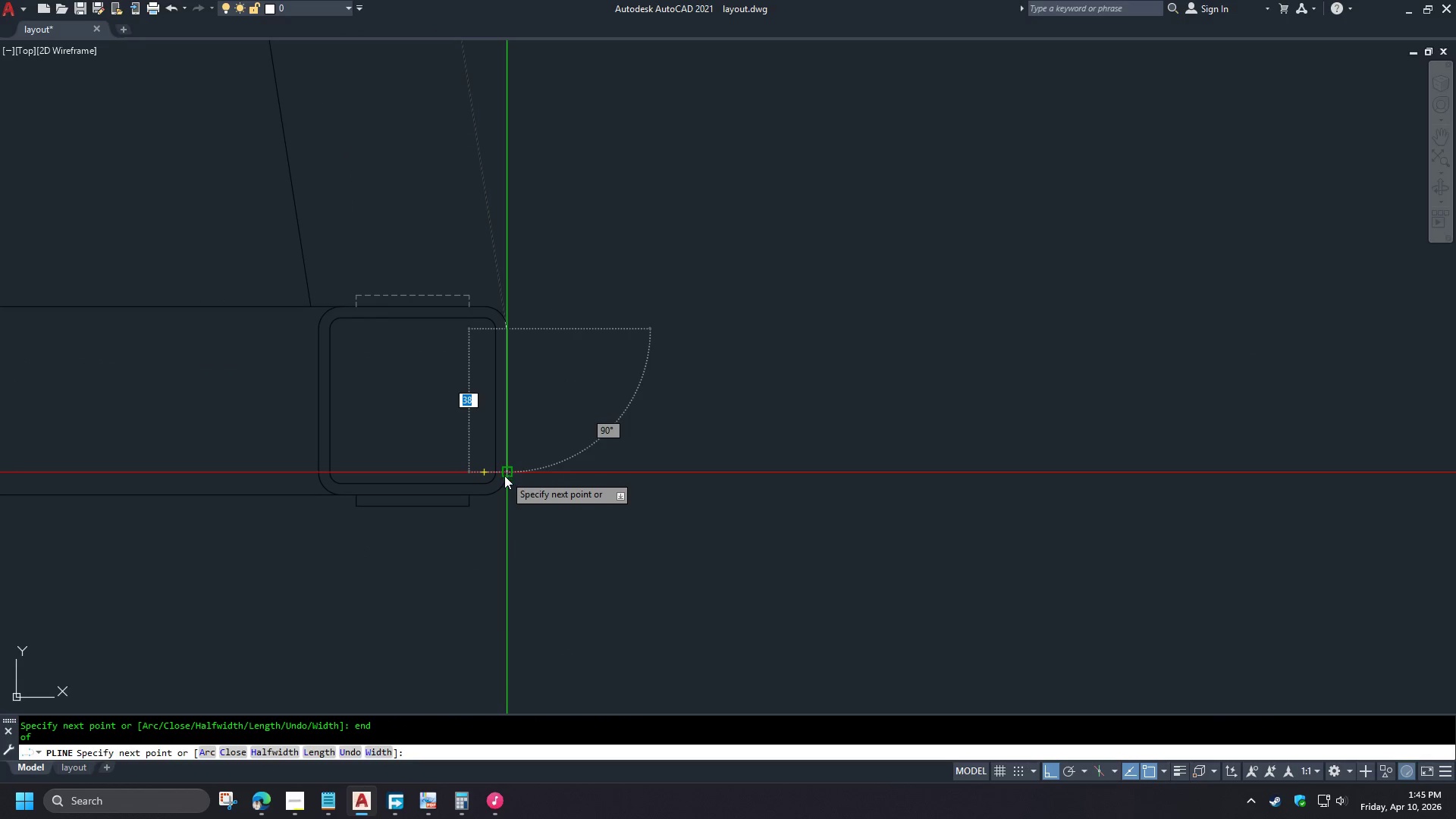 
left_click([504, 477])
 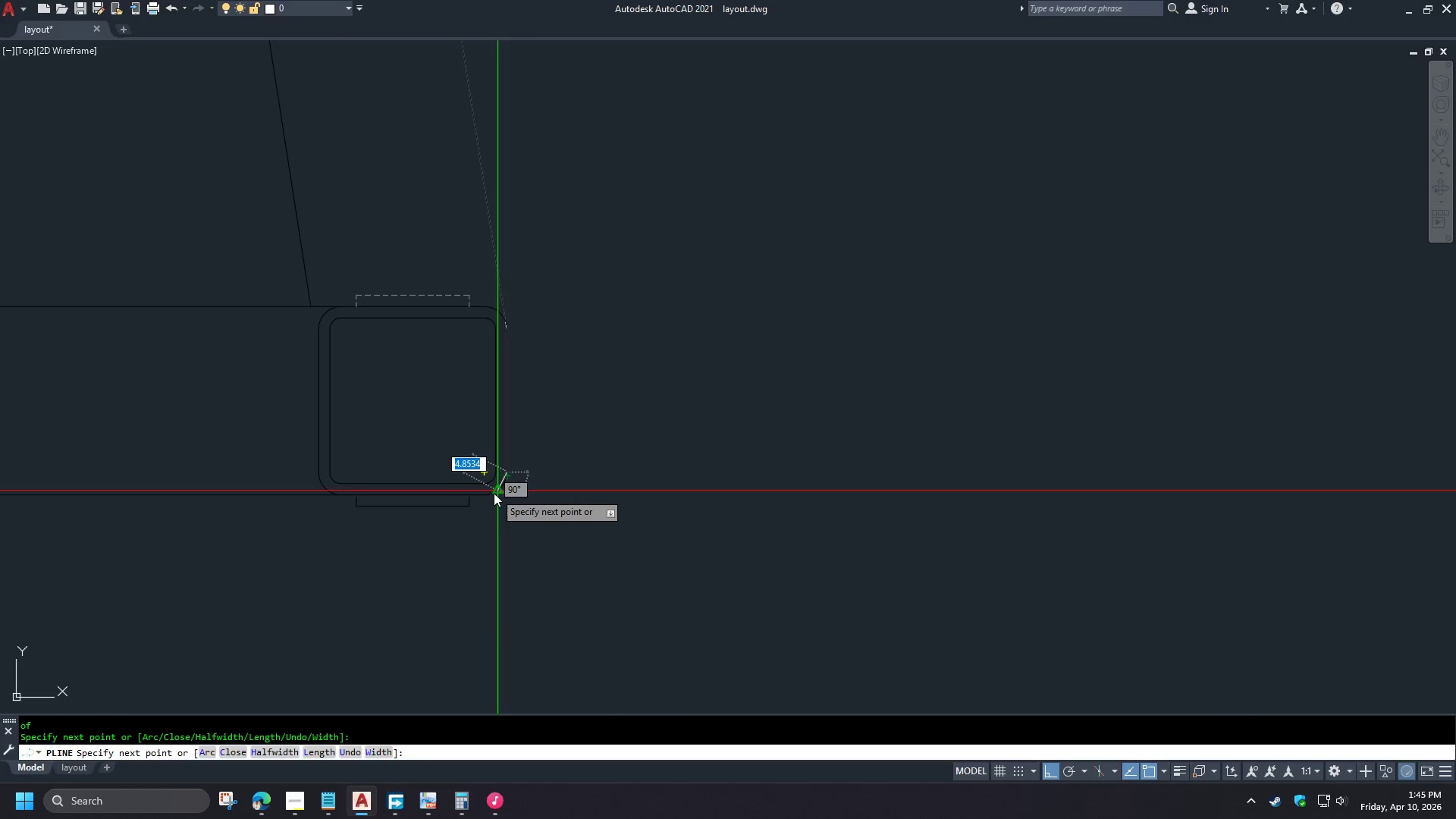 
scroll: coordinate [489, 495], scroll_direction: up, amount: 2.0
 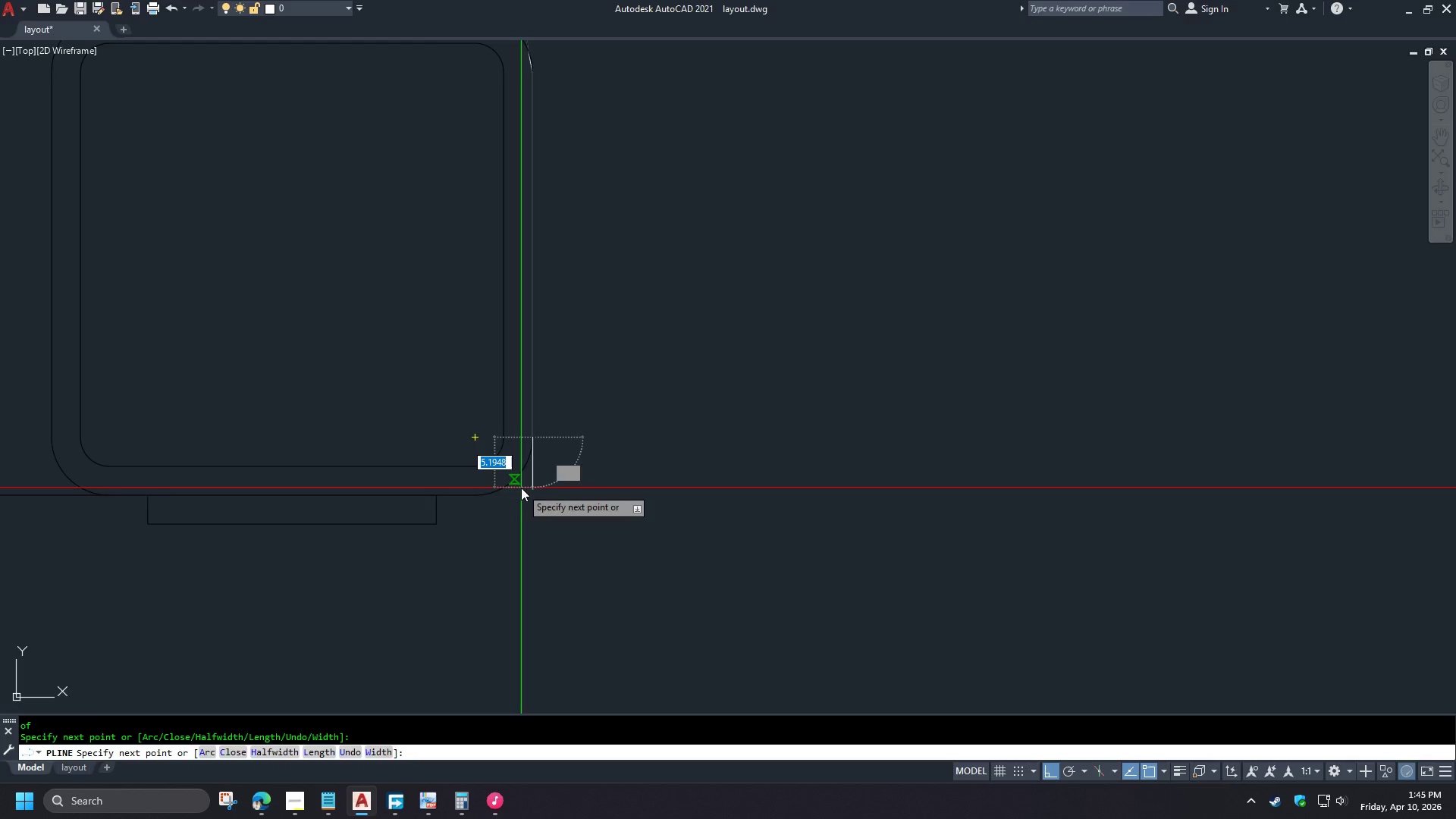 
key(A)
 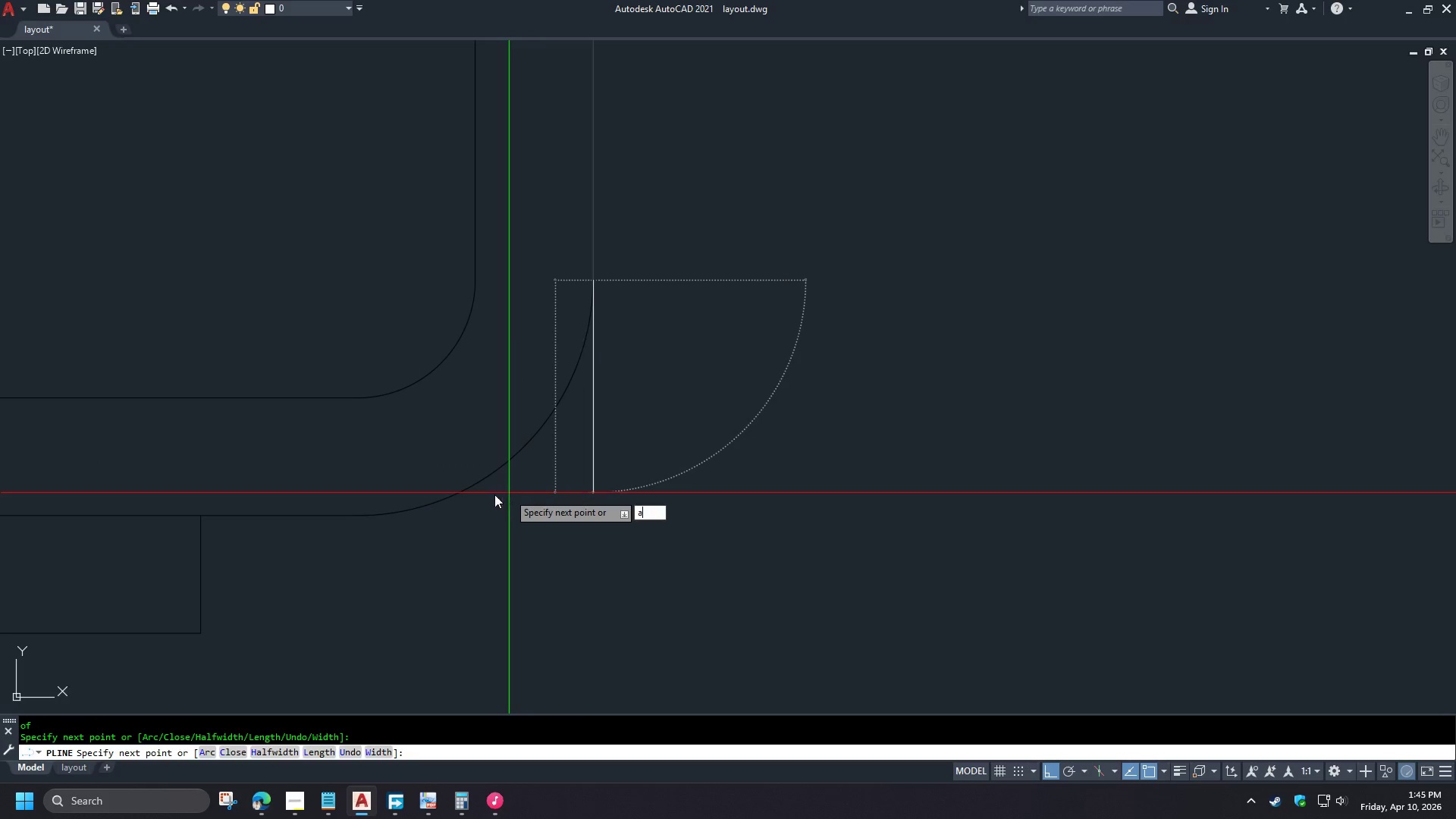 
key(Space)
 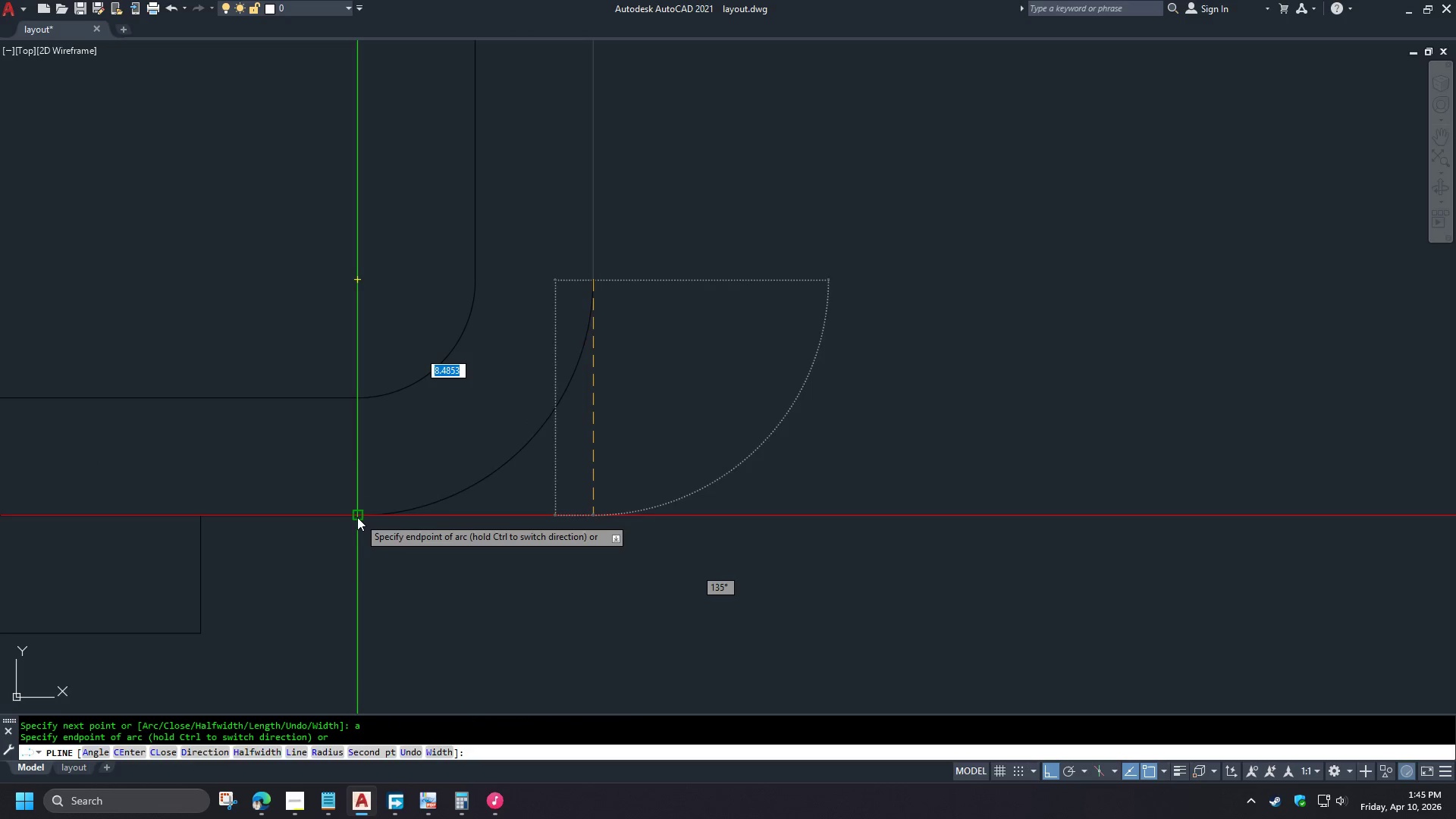 
scroll: coordinate [512, 490], scroll_direction: up, amount: 3.0
 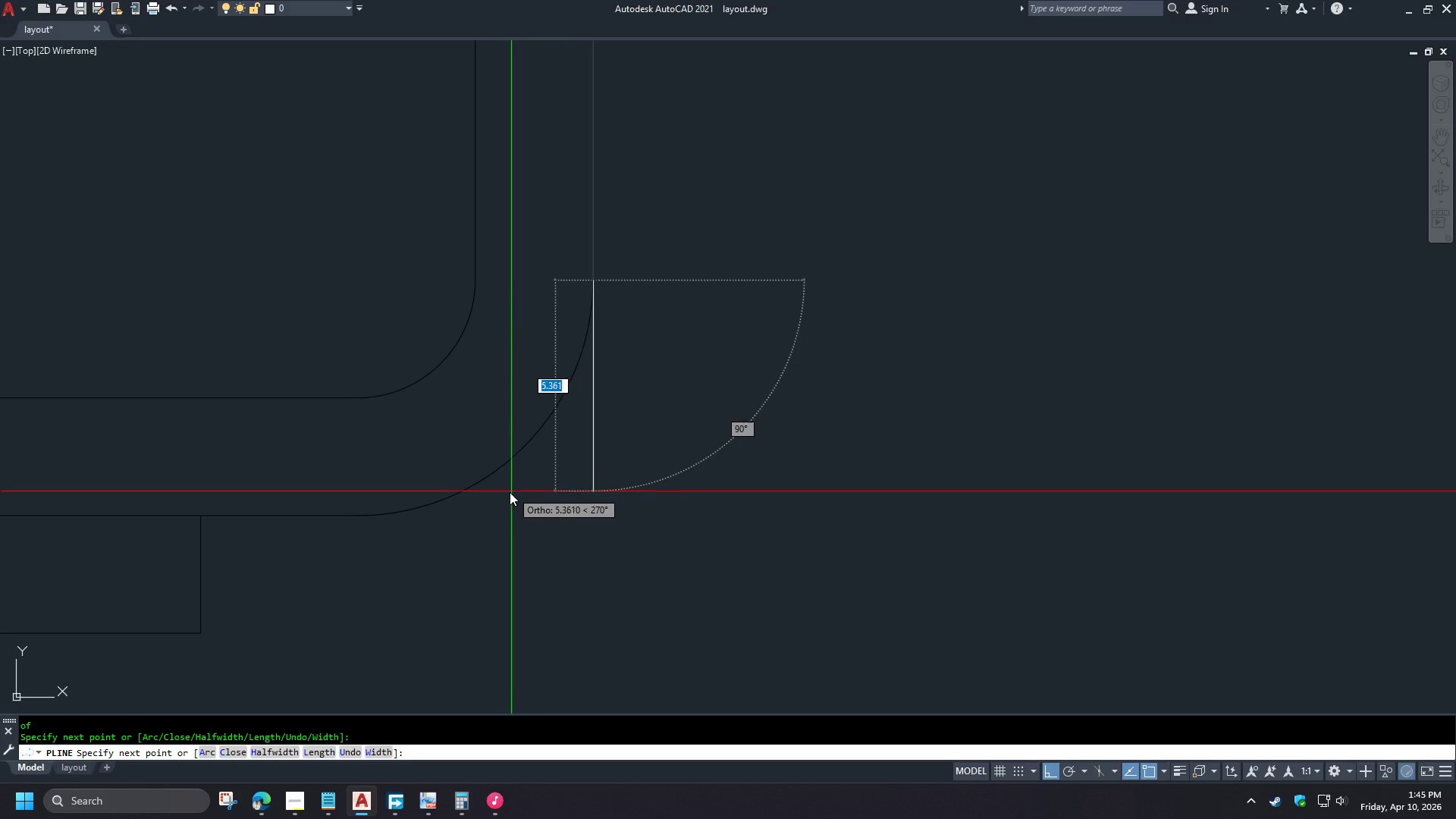 
left_click([354, 517])
 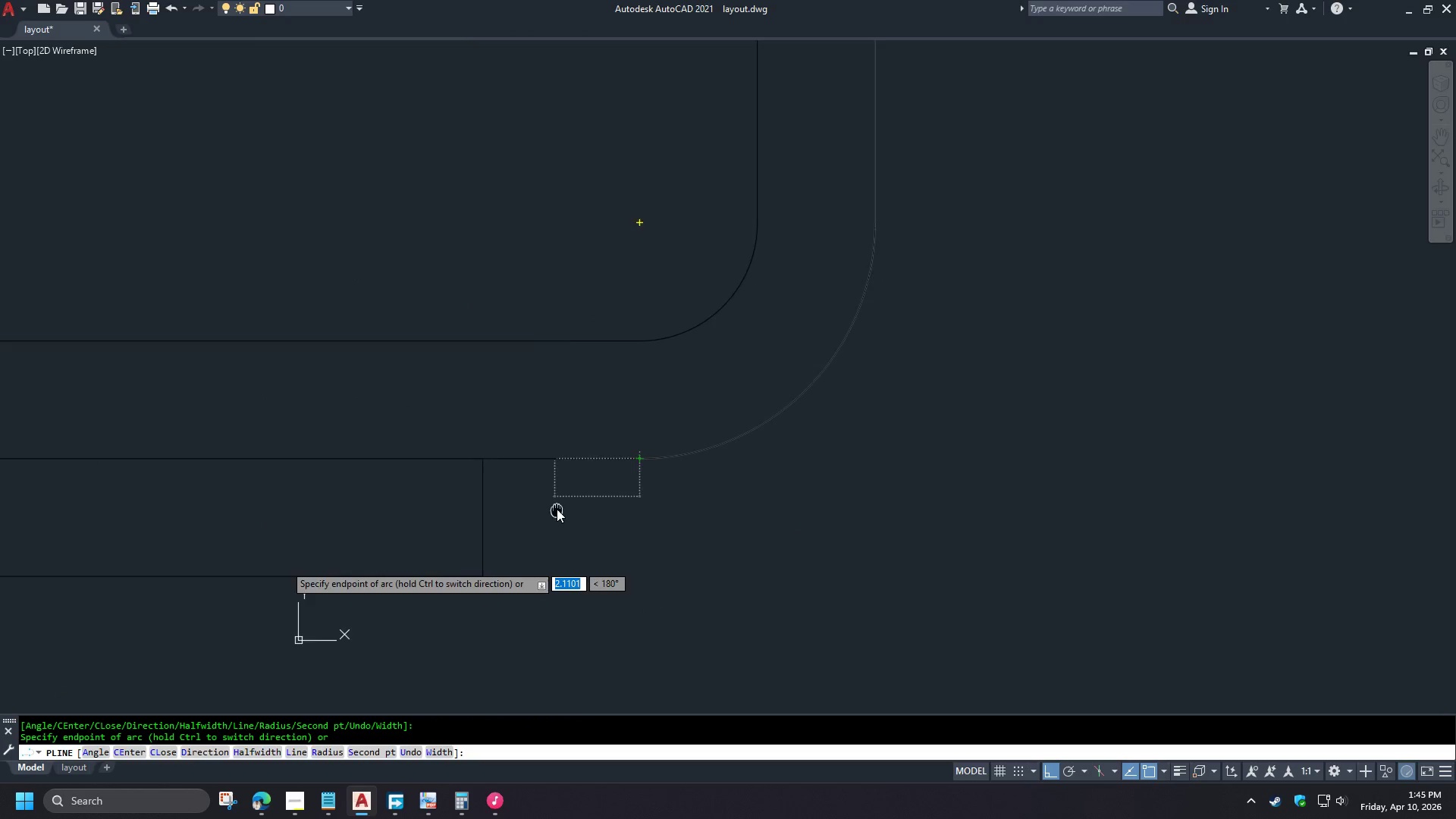 
key(L)
 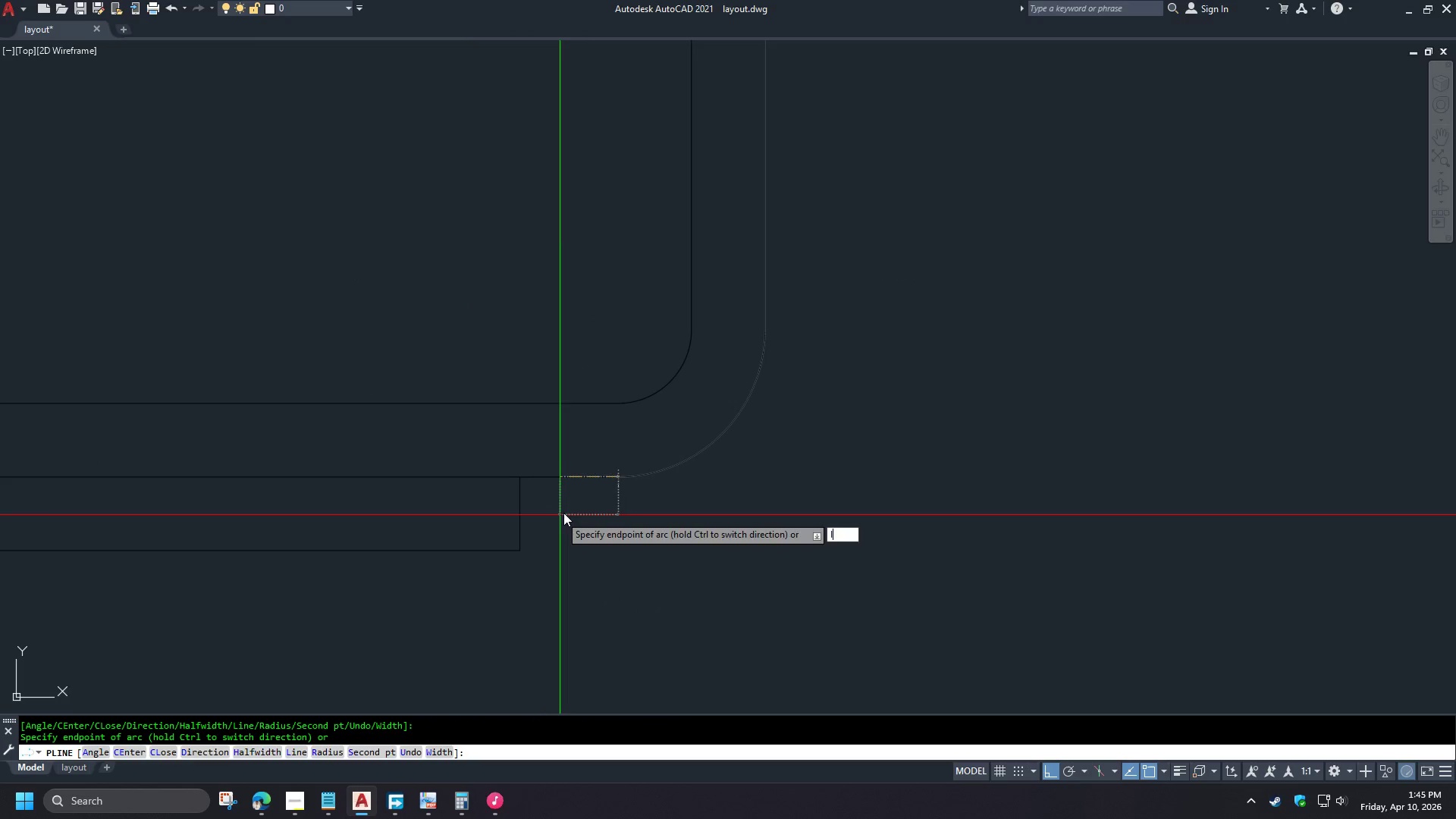 
key(Space)
 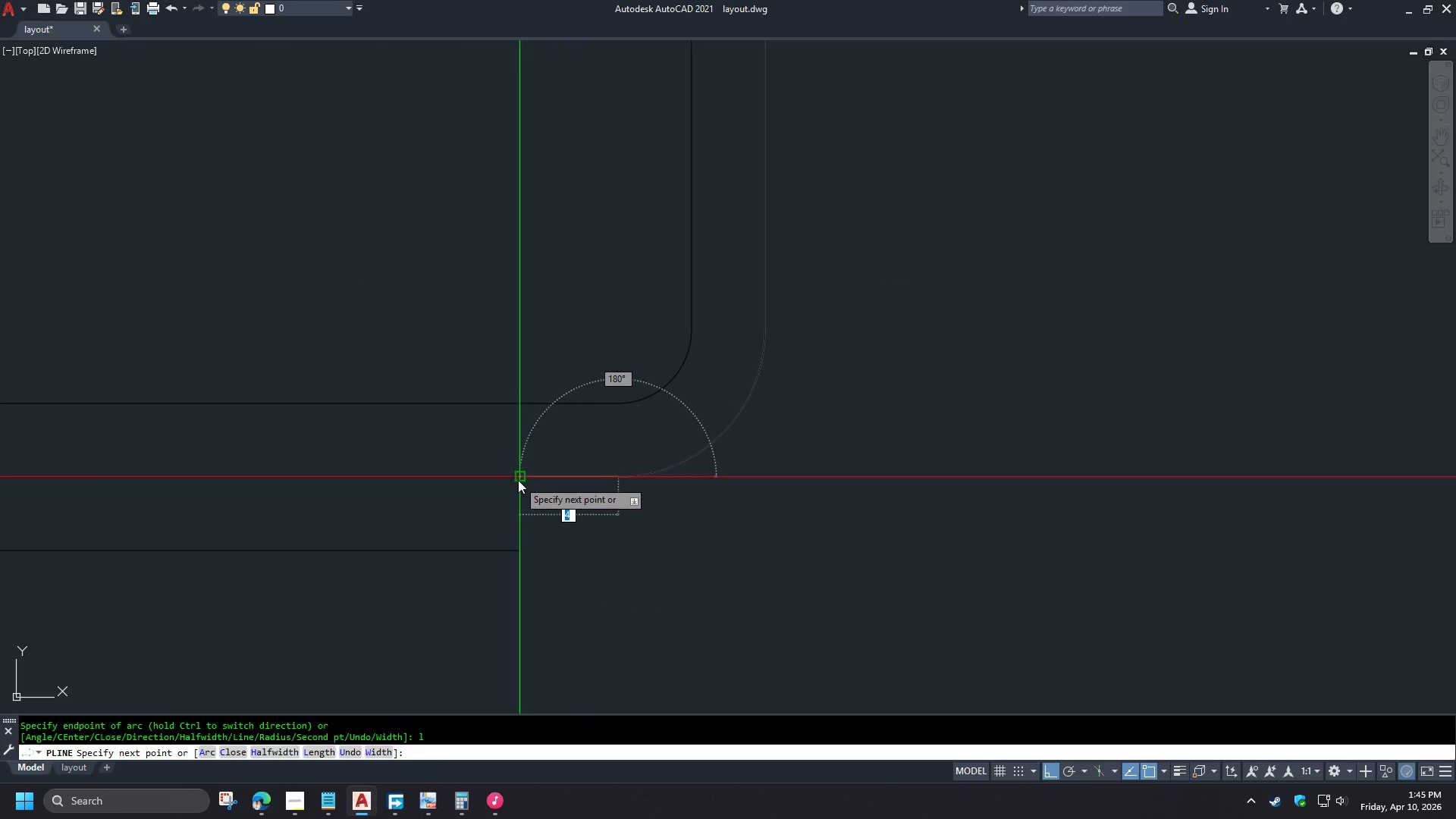 
scroll: coordinate [566, 509], scroll_direction: down, amount: 1.0
 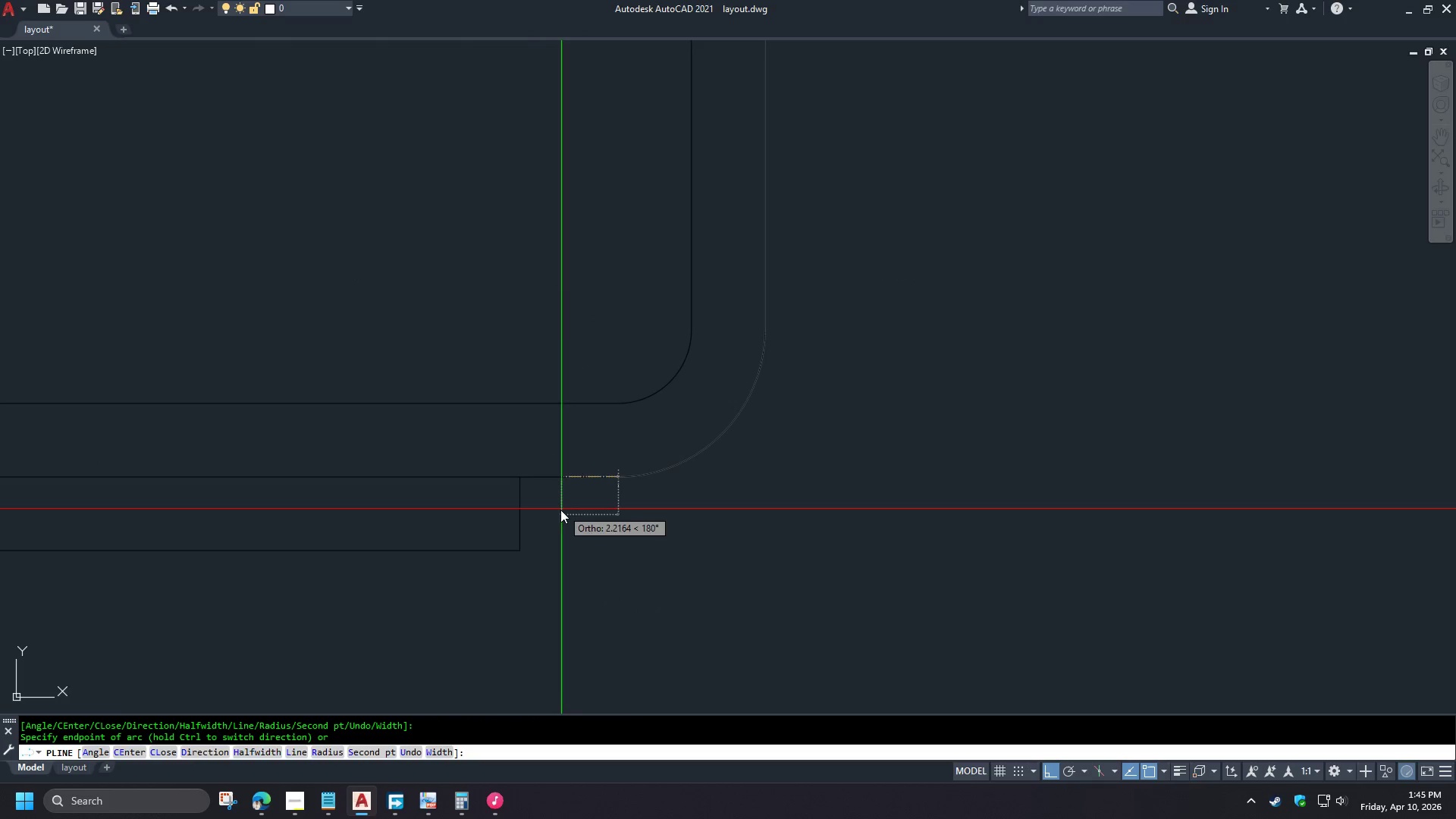 
left_click([518, 480])
 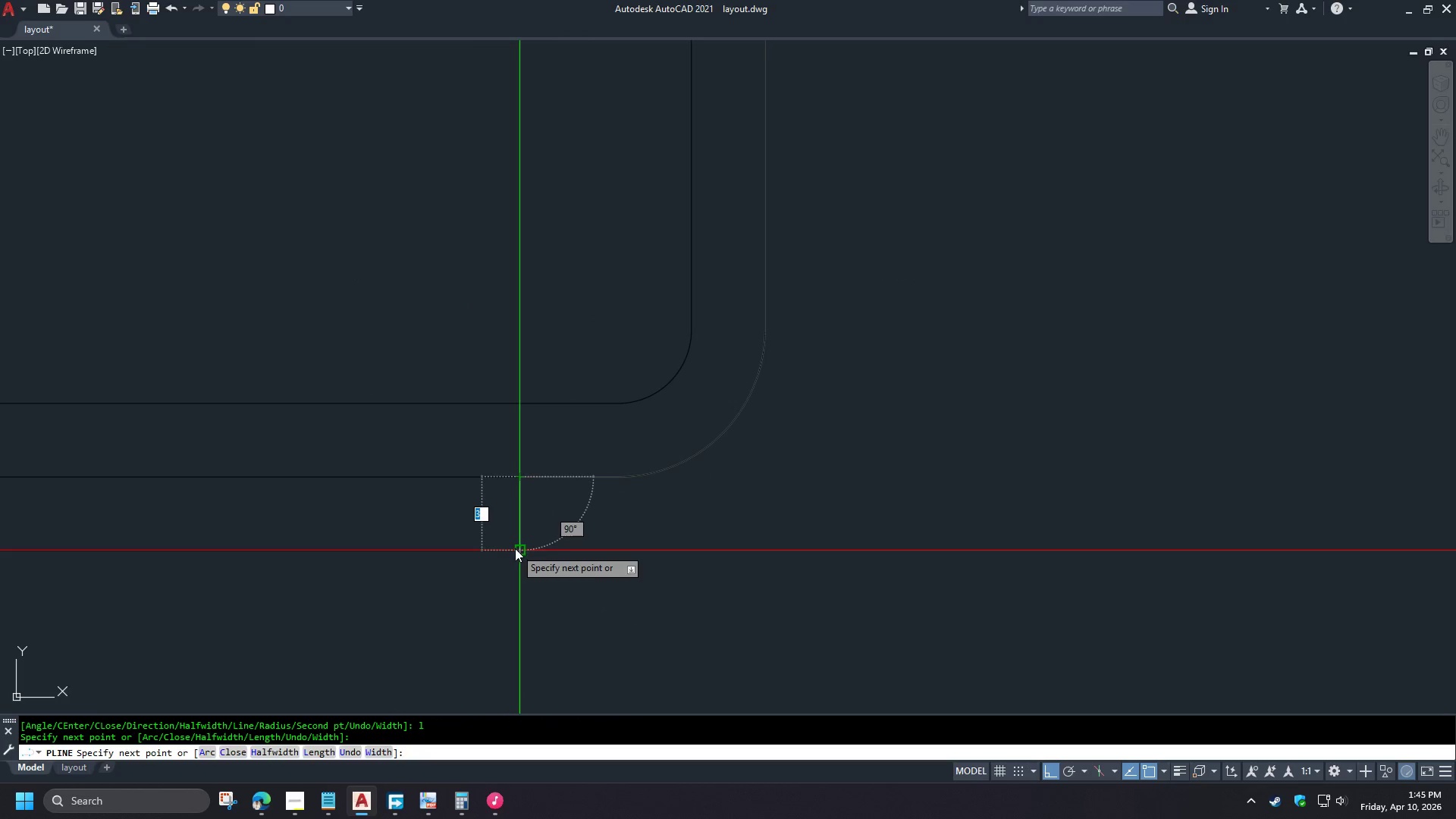 
left_click([515, 548])
 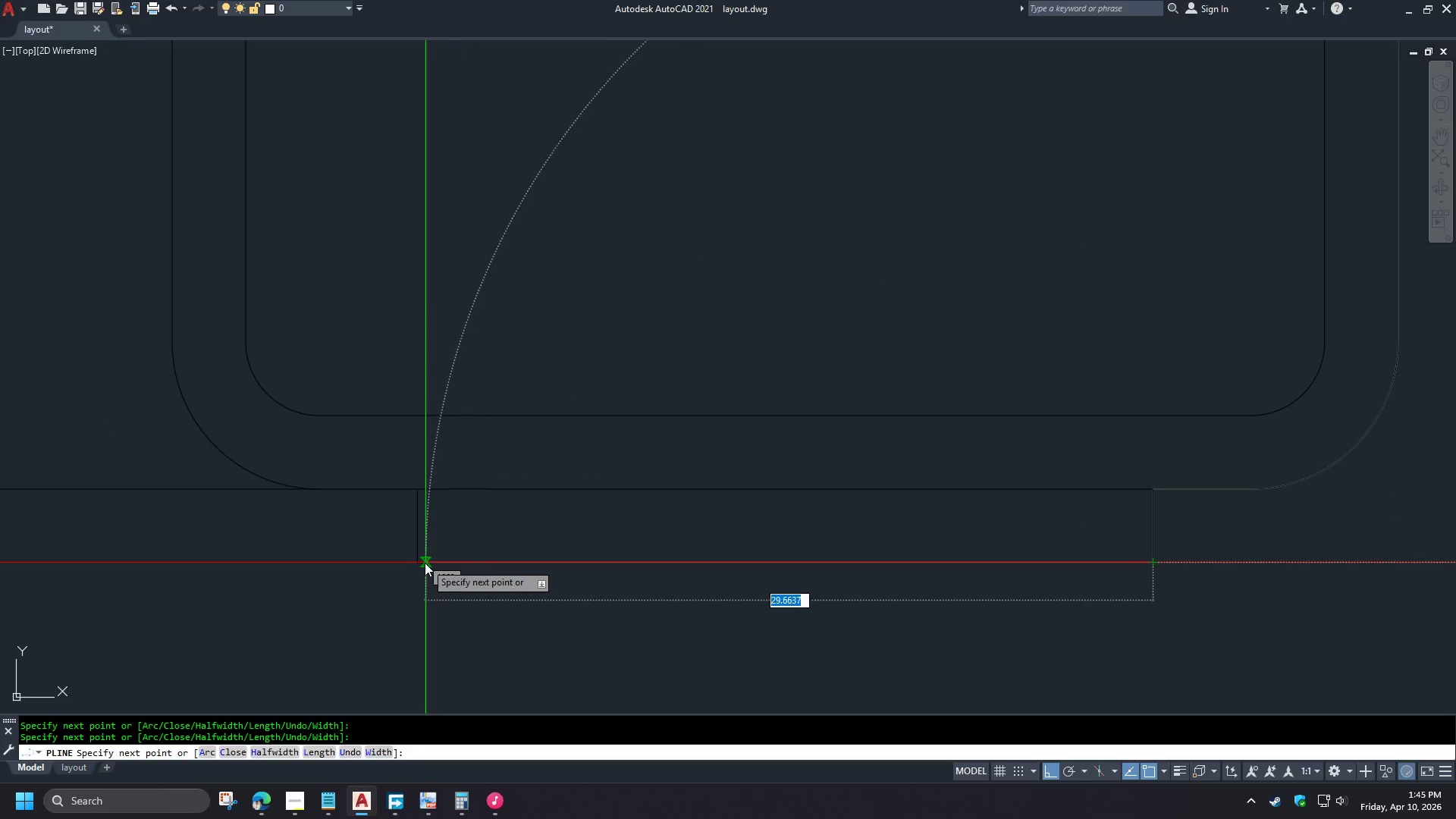 
left_click([423, 563])
 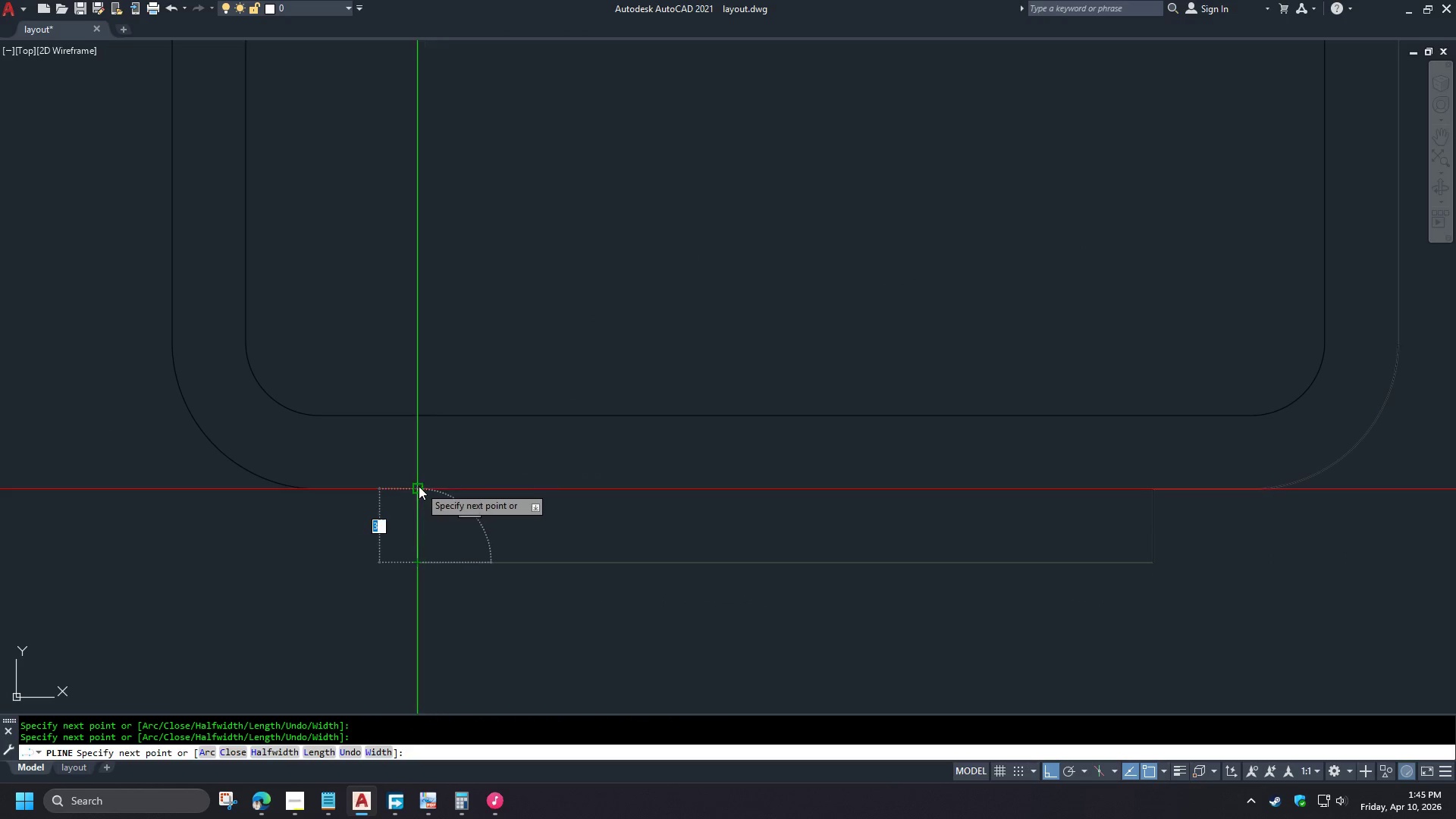 
left_click([419, 486])
 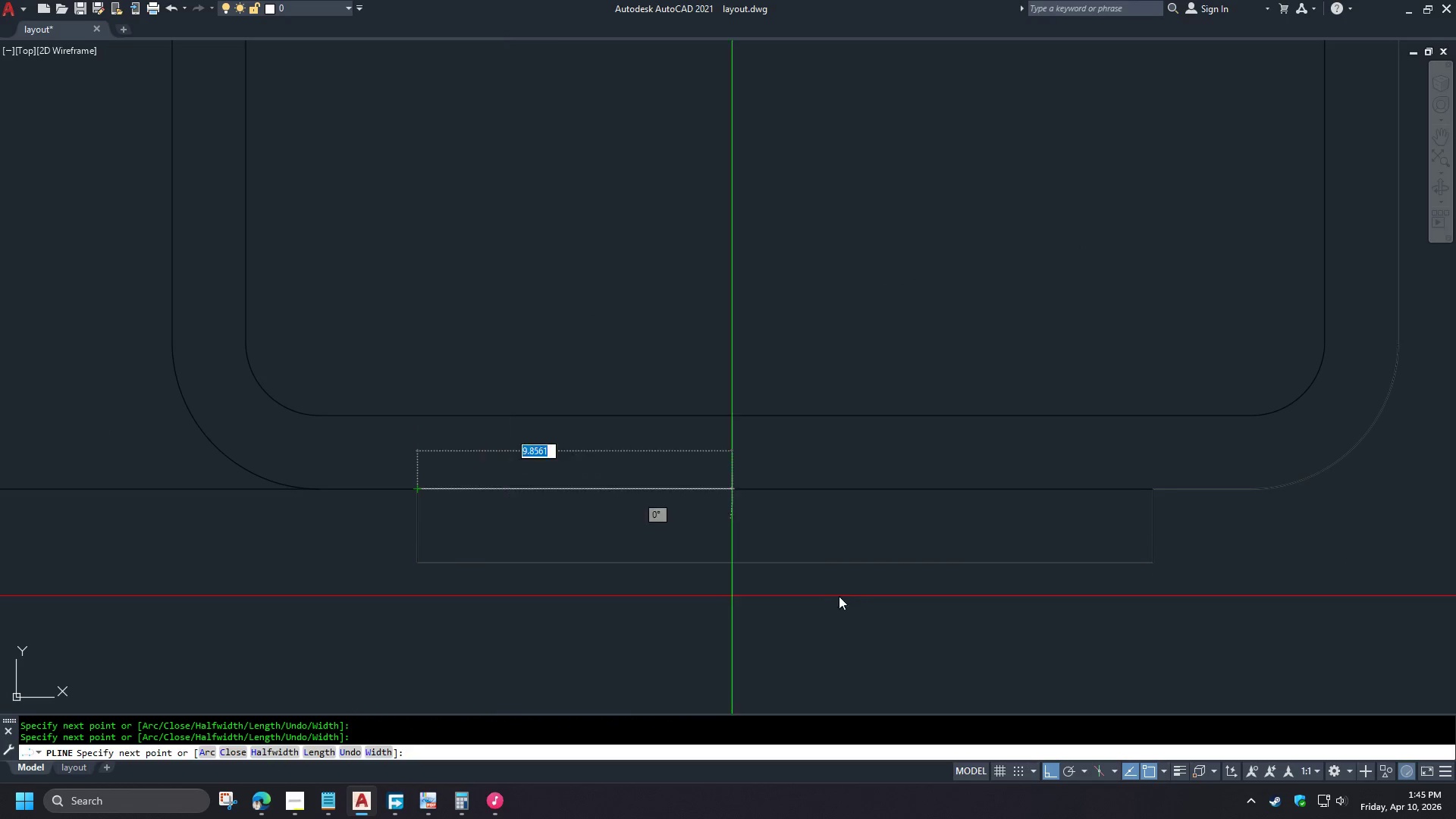 
scroll: coordinate [1092, 588], scroll_direction: down, amount: 8.0
 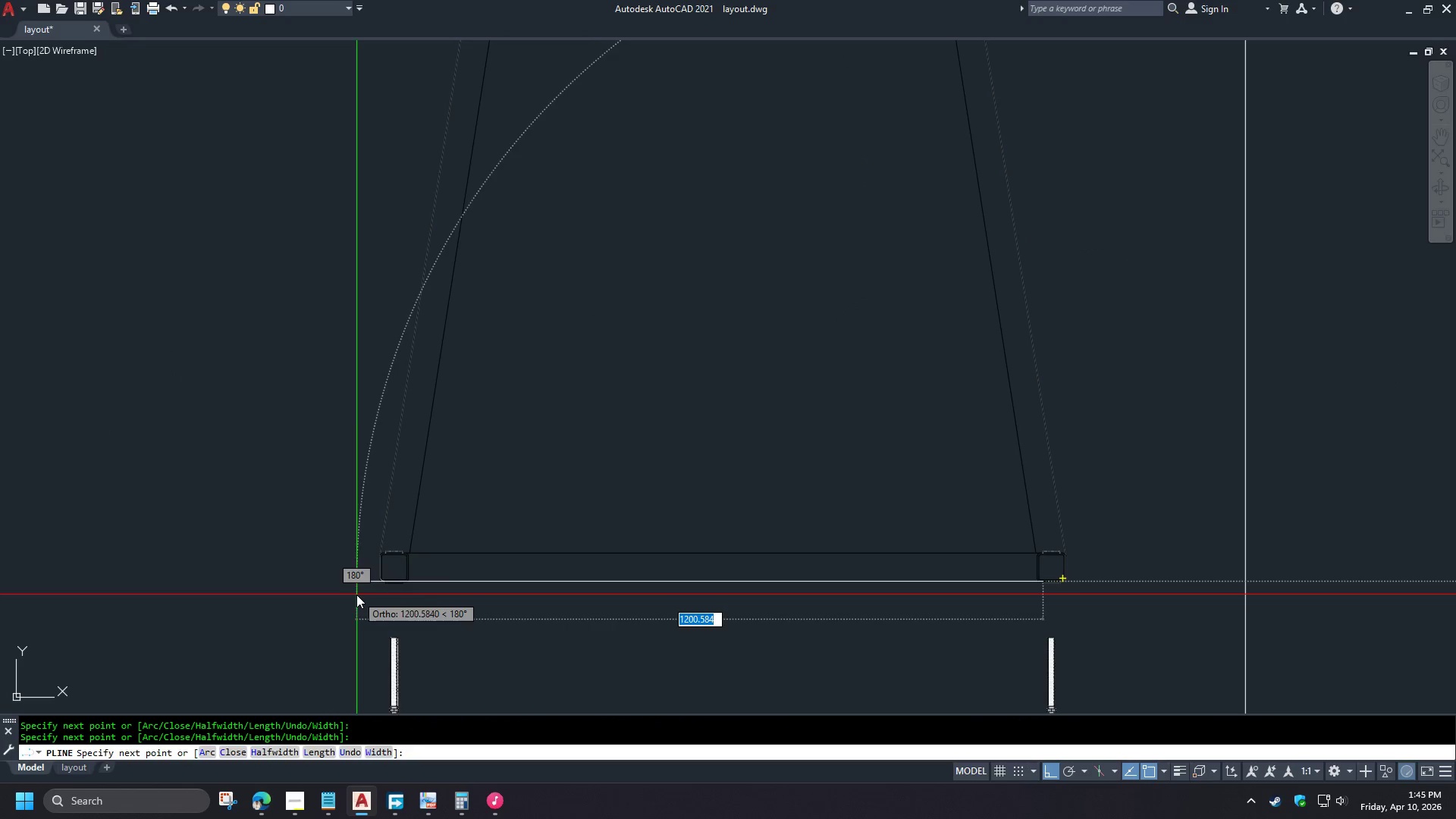 
scroll: coordinate [477, 472], scroll_direction: up, amount: 6.0
 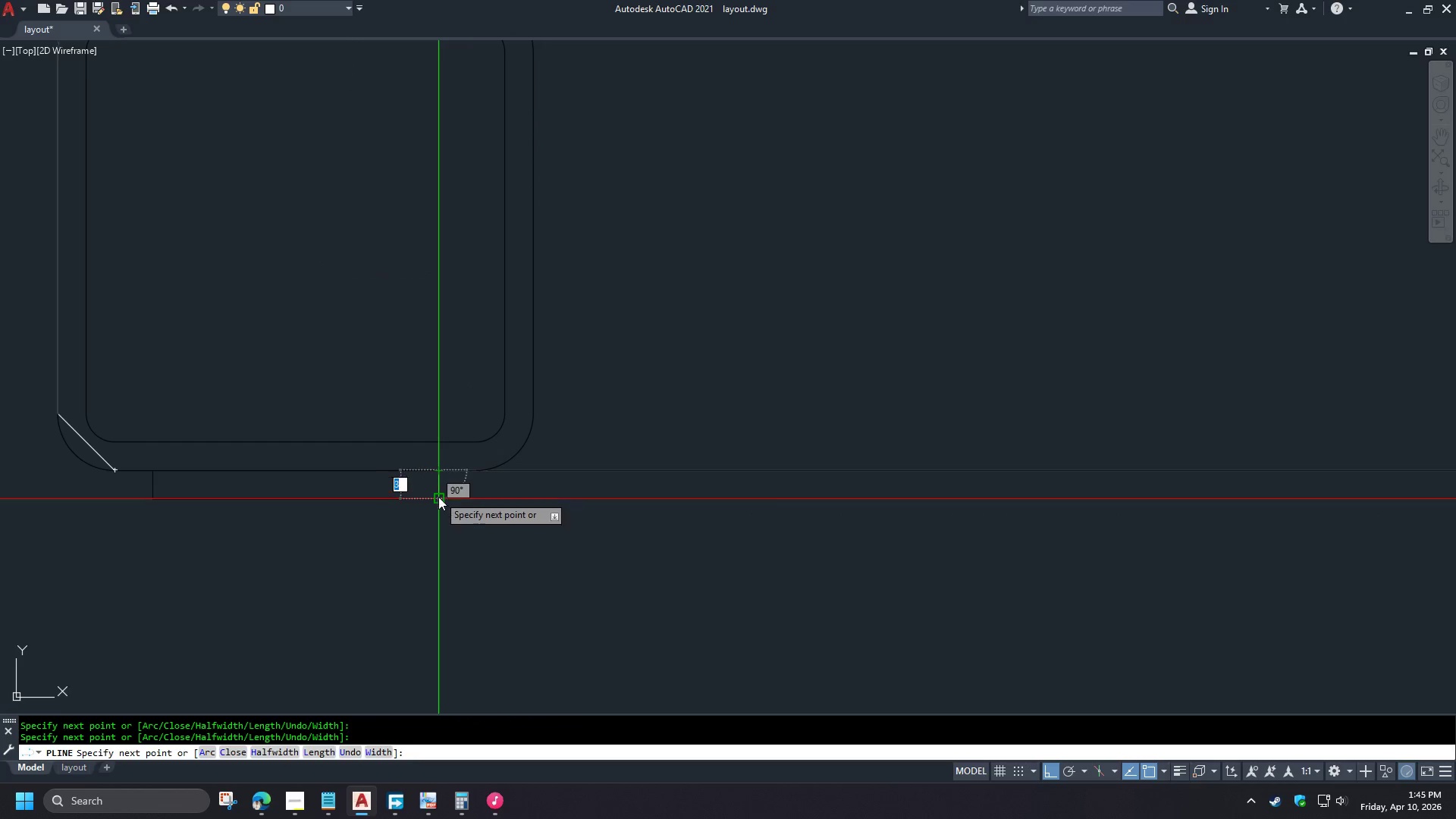 
double_click([438, 503])
 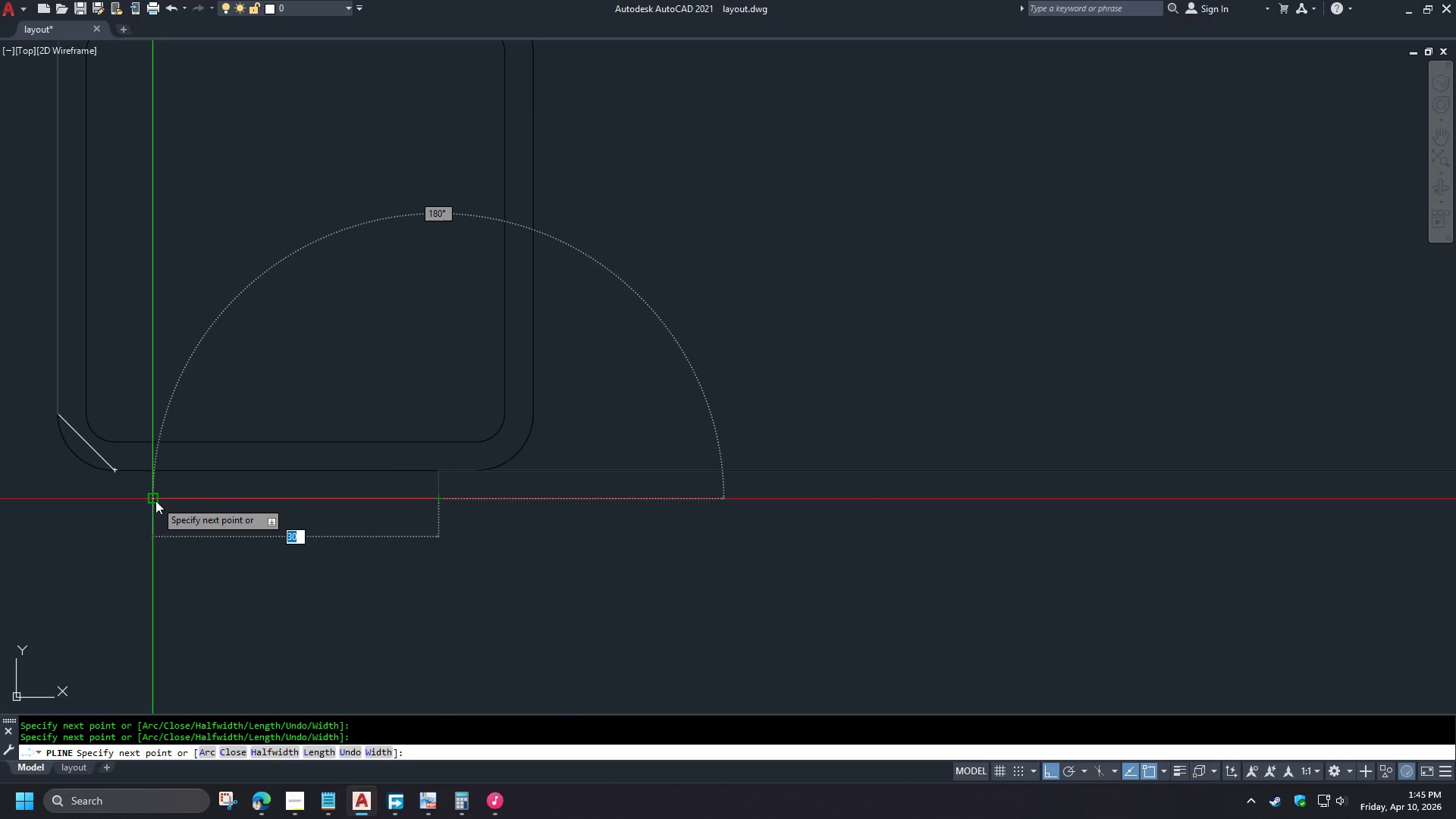 
left_click([152, 500])
 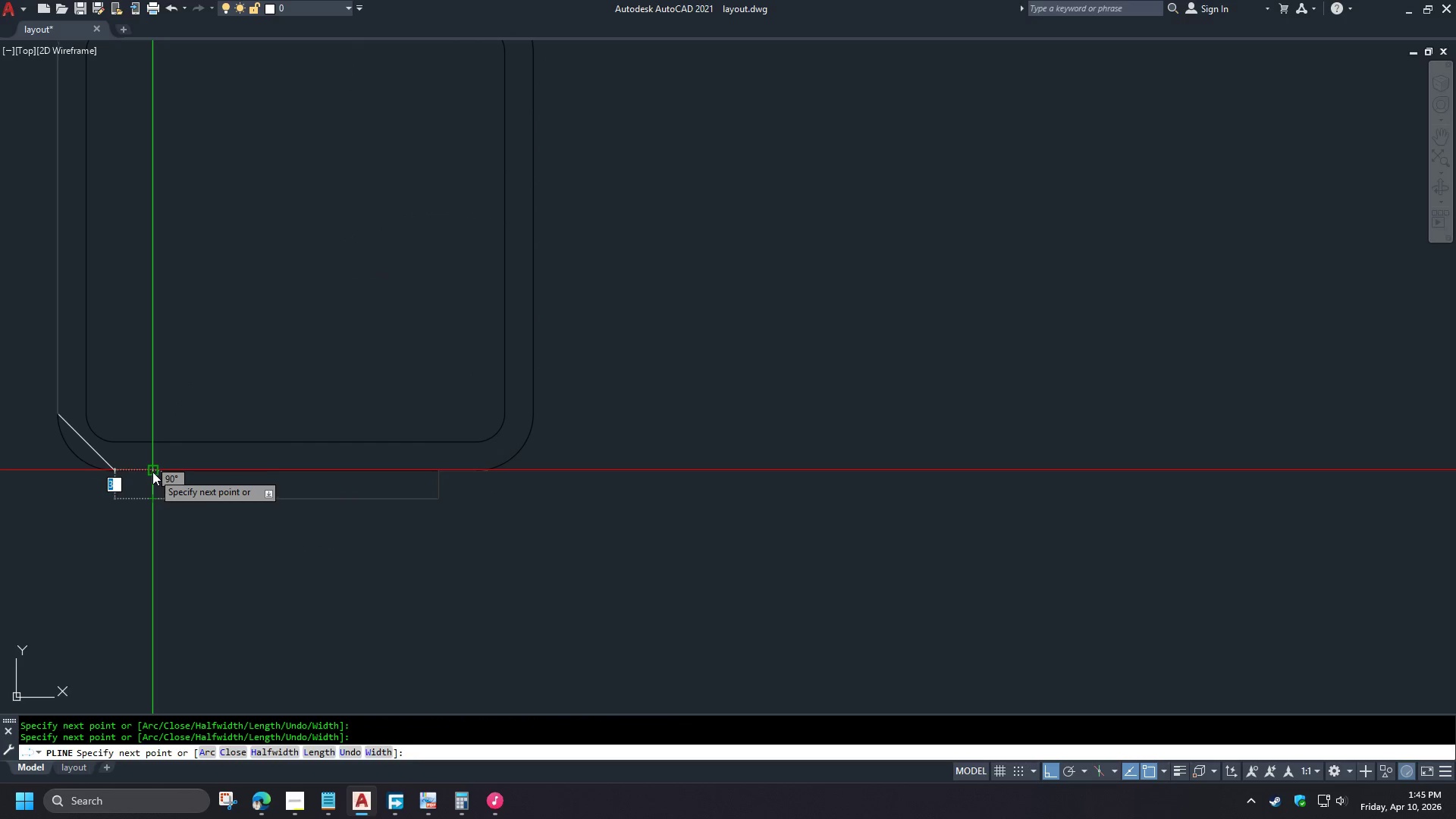 
left_click([152, 472])
 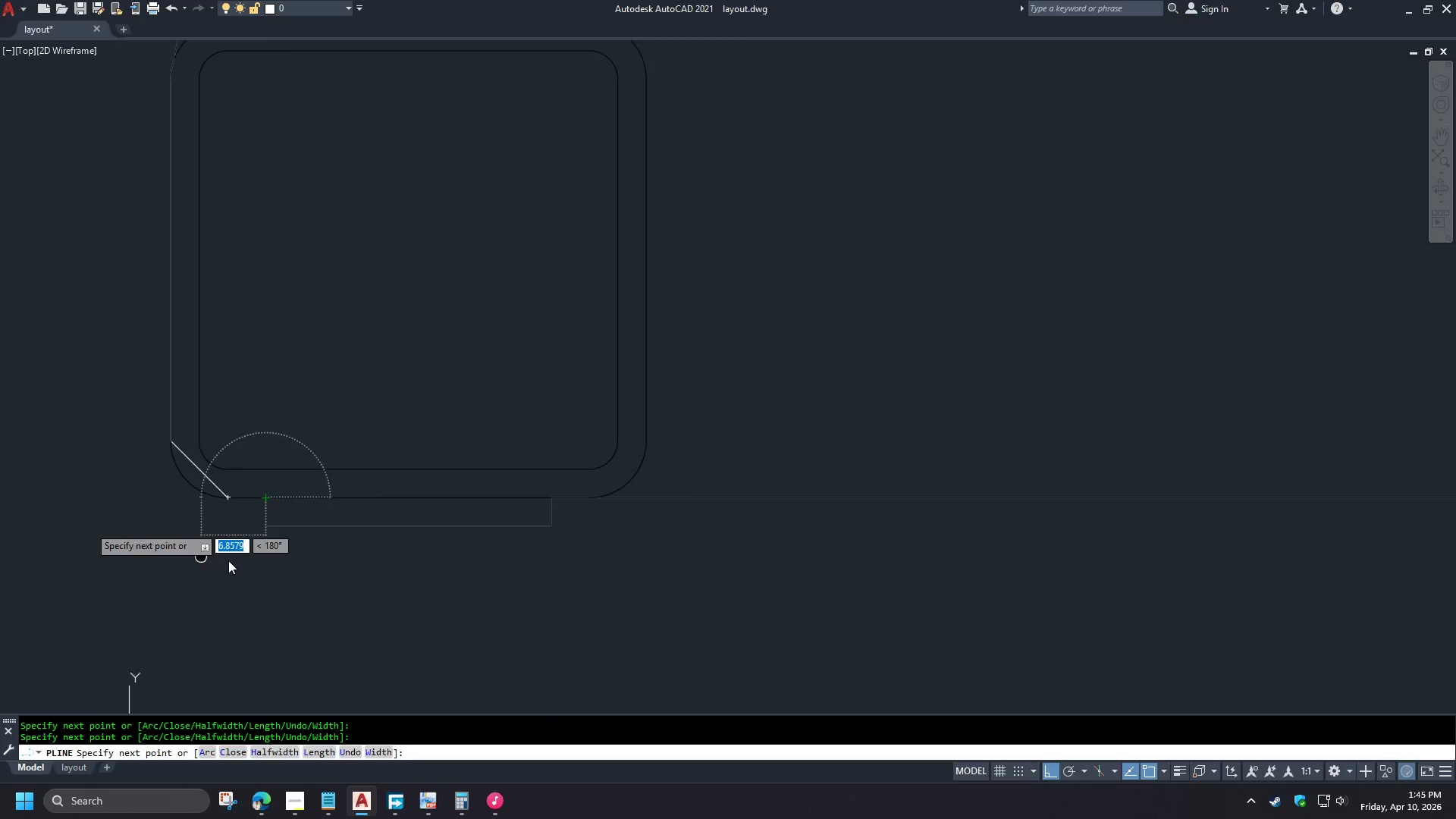 
key(C)
 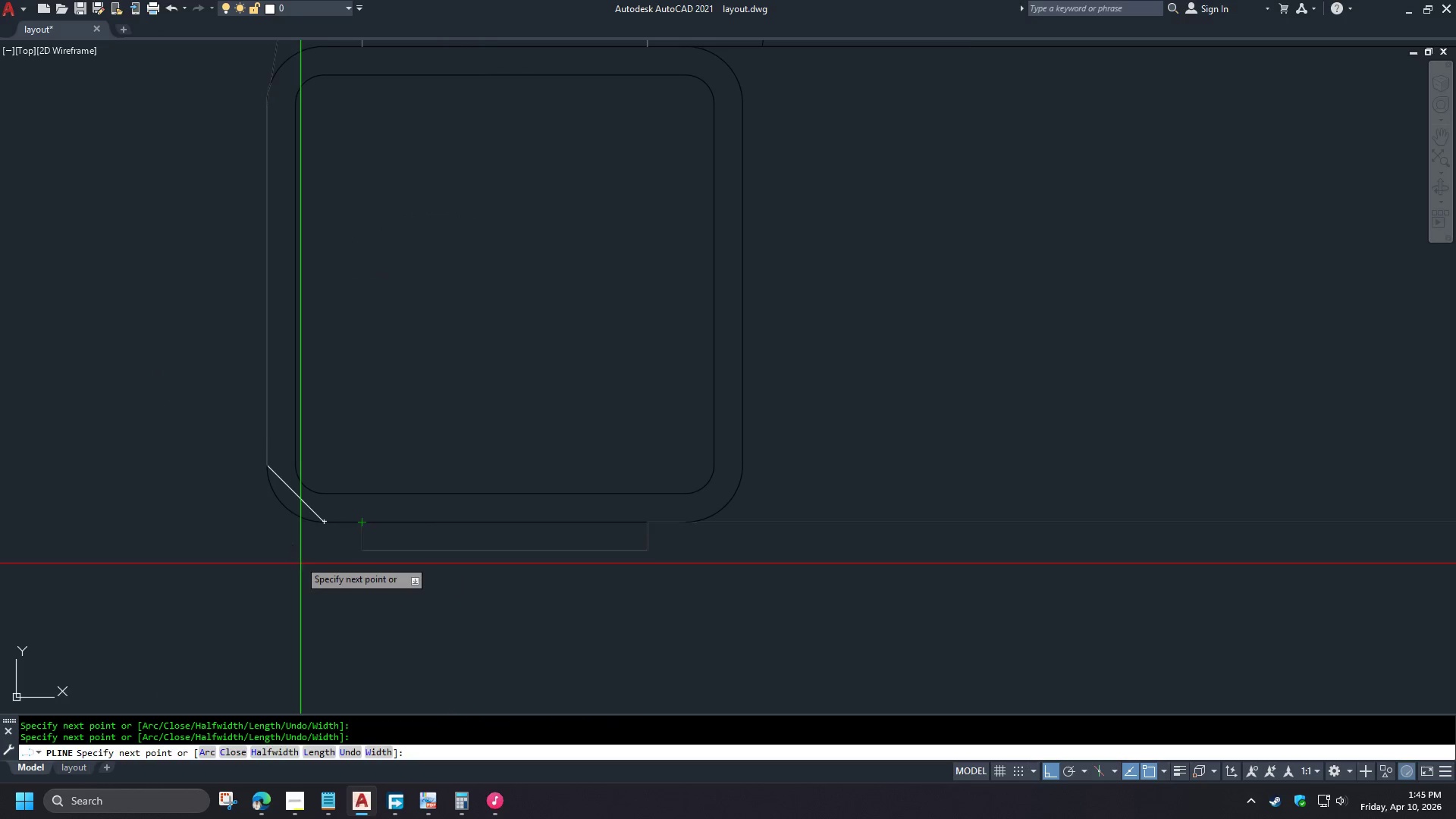 
key(Space)
 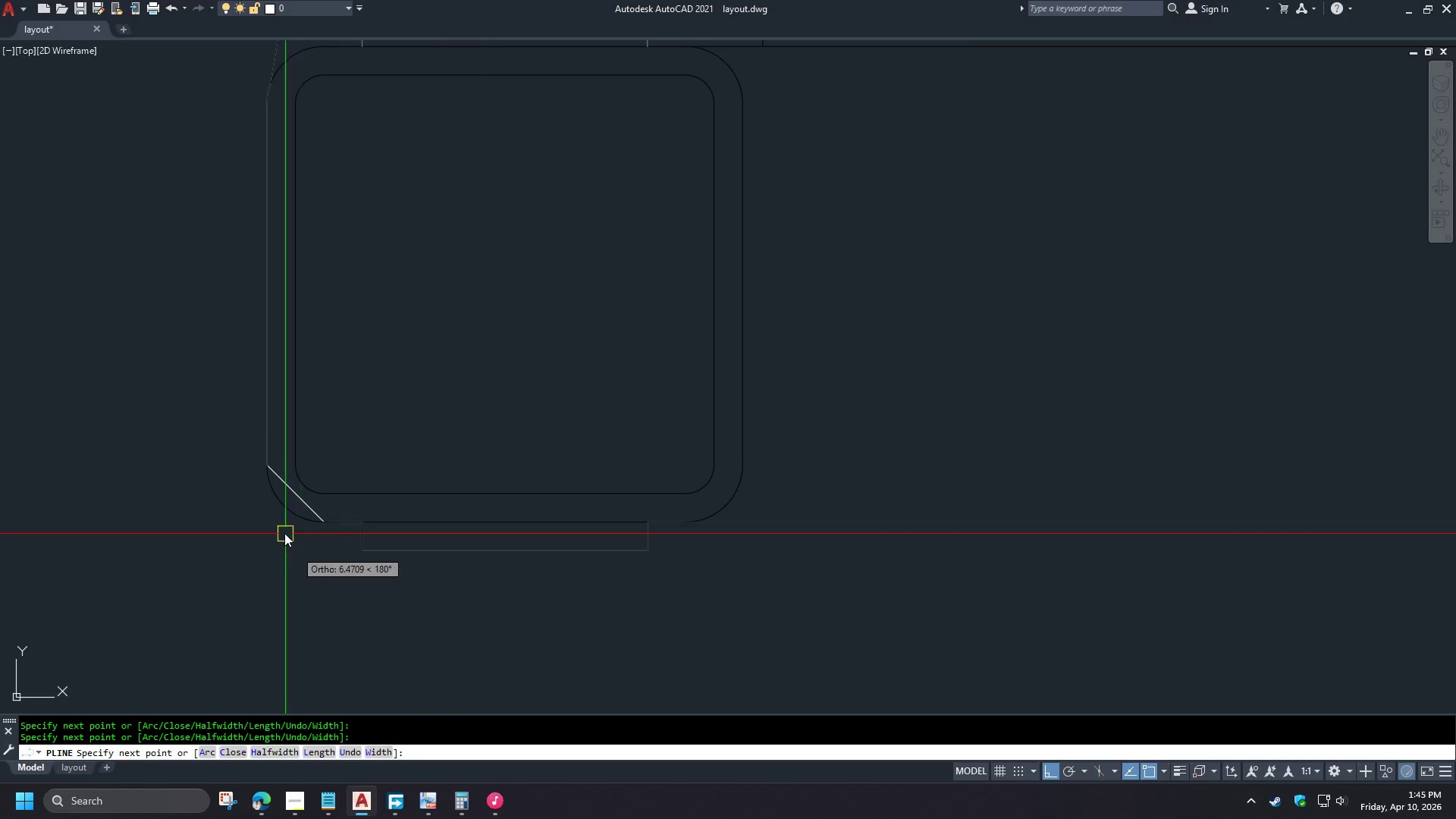 
scroll: coordinate [284, 533], scroll_direction: up, amount: 1.0
 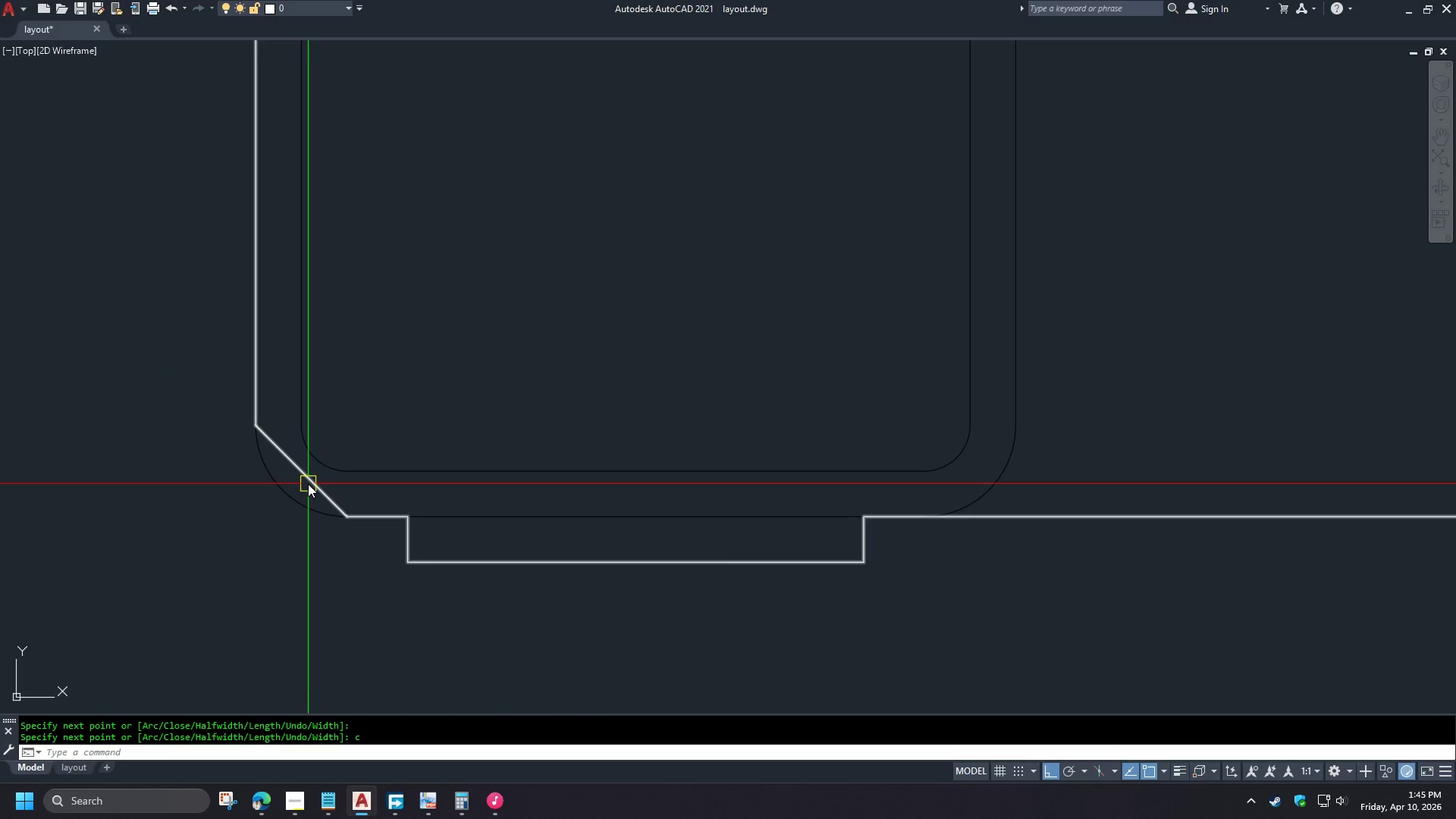 
left_click([310, 484])
 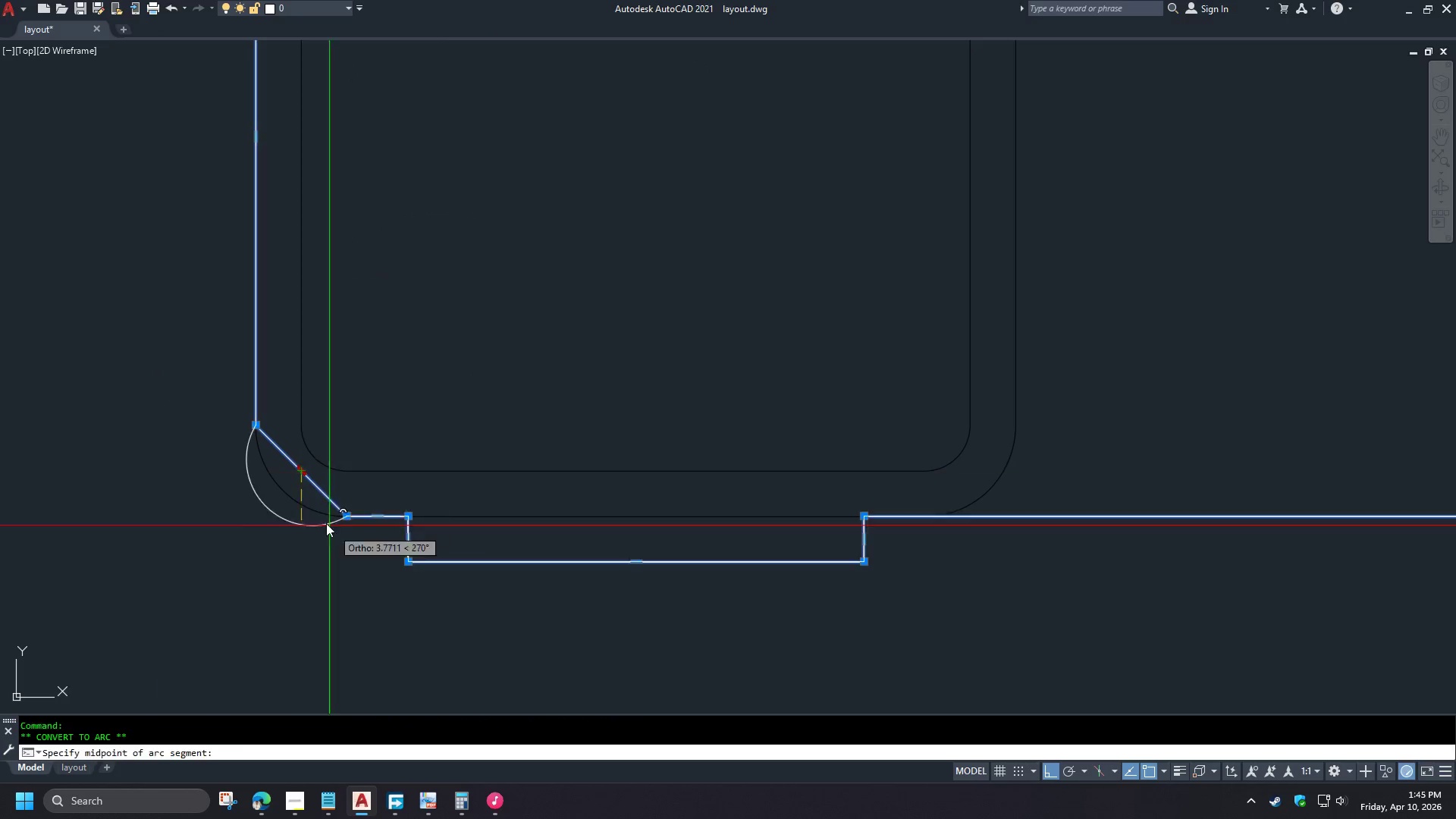 
left_click([280, 489])
 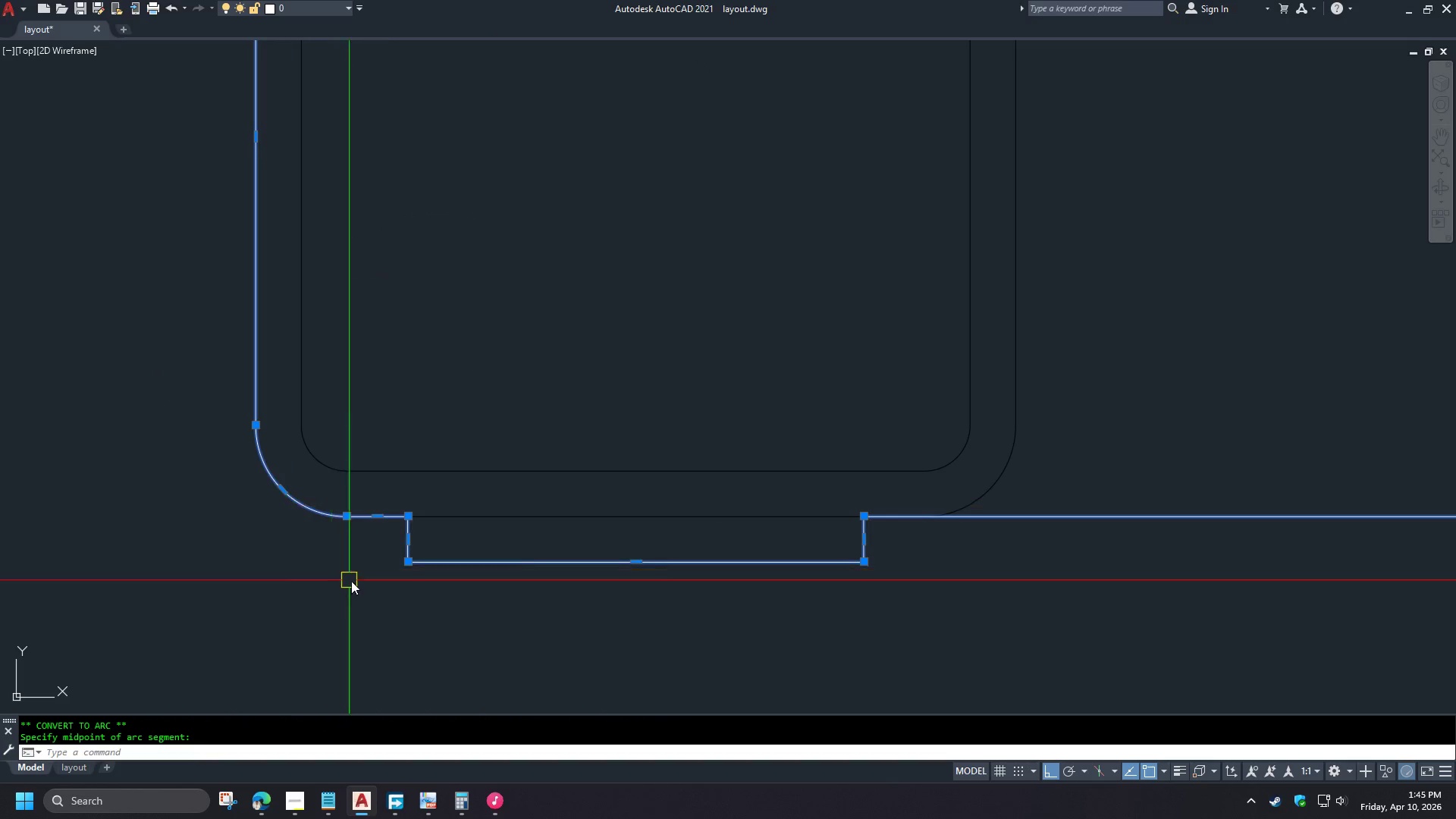 
scroll: coordinate [353, 582], scroll_direction: down, amount: 4.0
 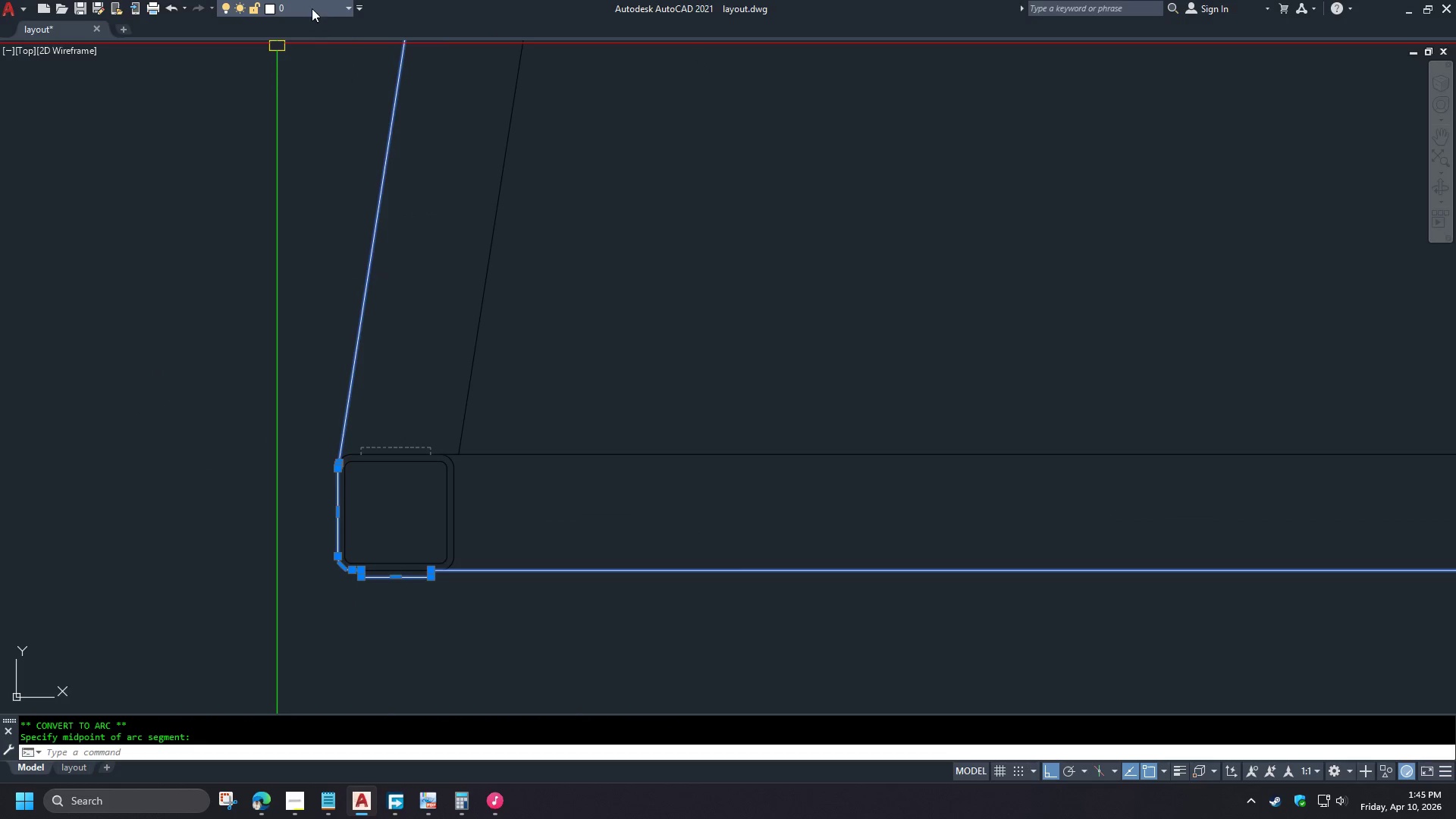 
left_click([318, 5])
 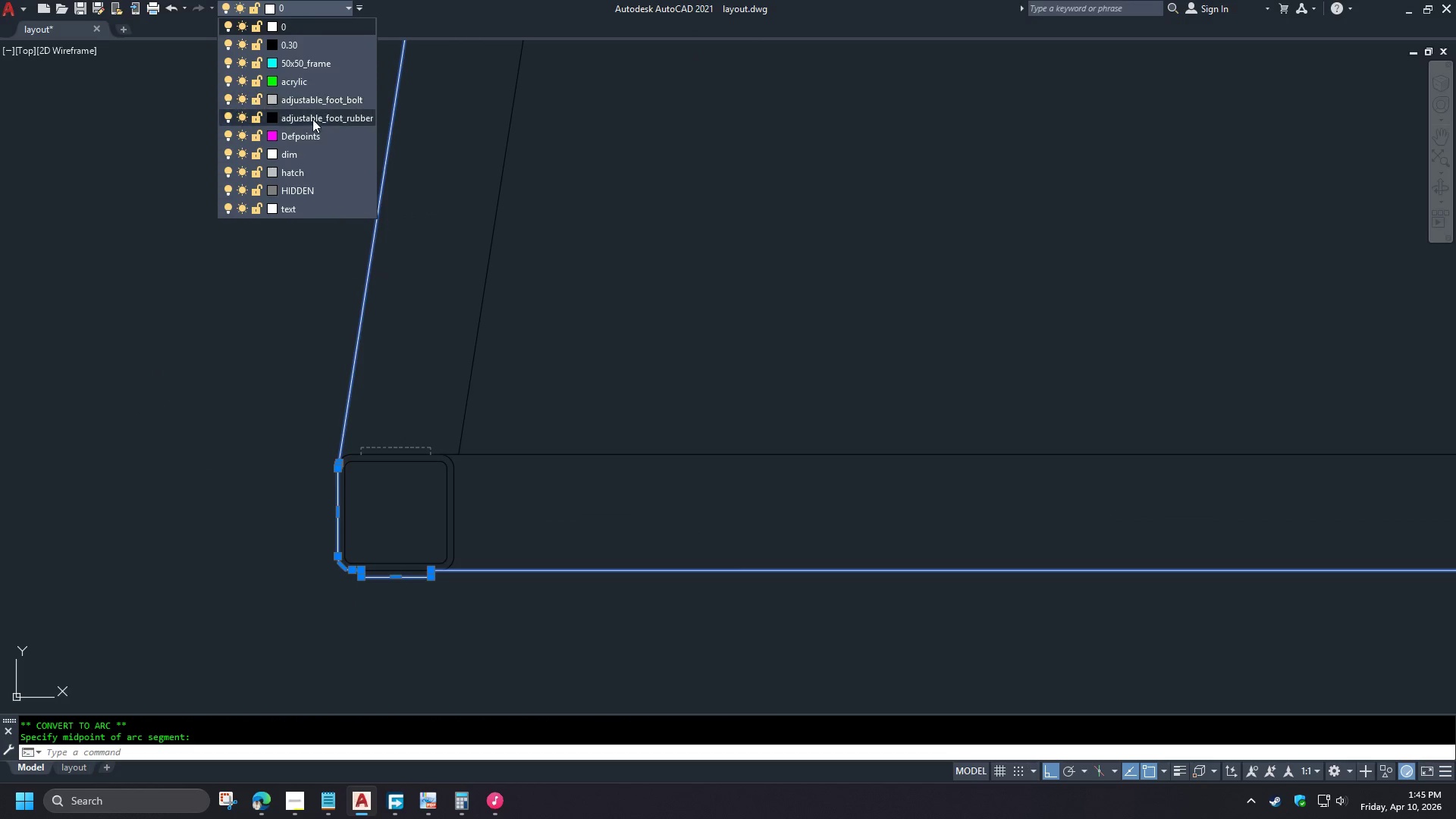 
left_click([311, 137])
 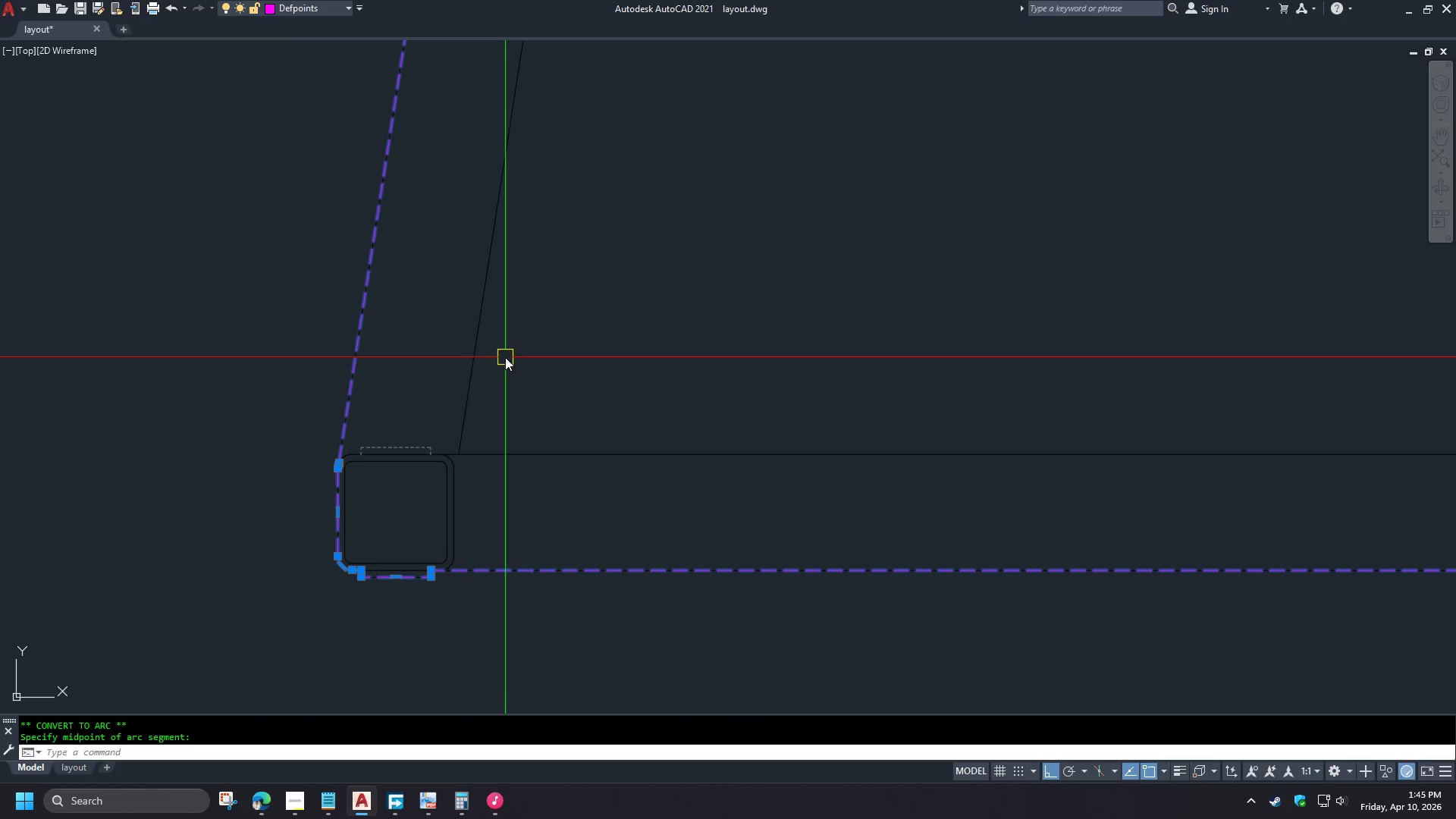 
key(Escape)
 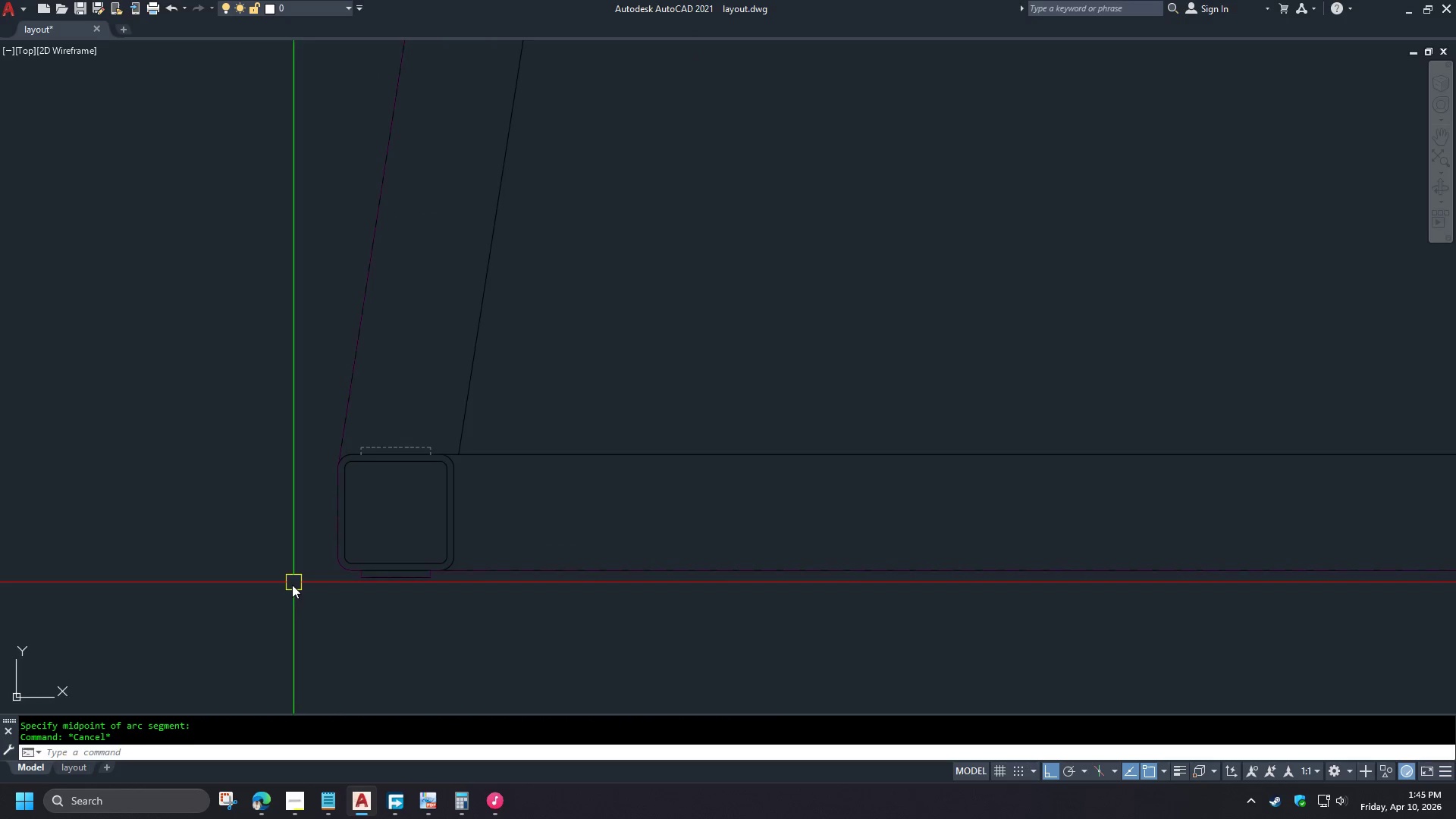 
scroll: coordinate [396, 447], scroll_direction: up, amount: 4.0
 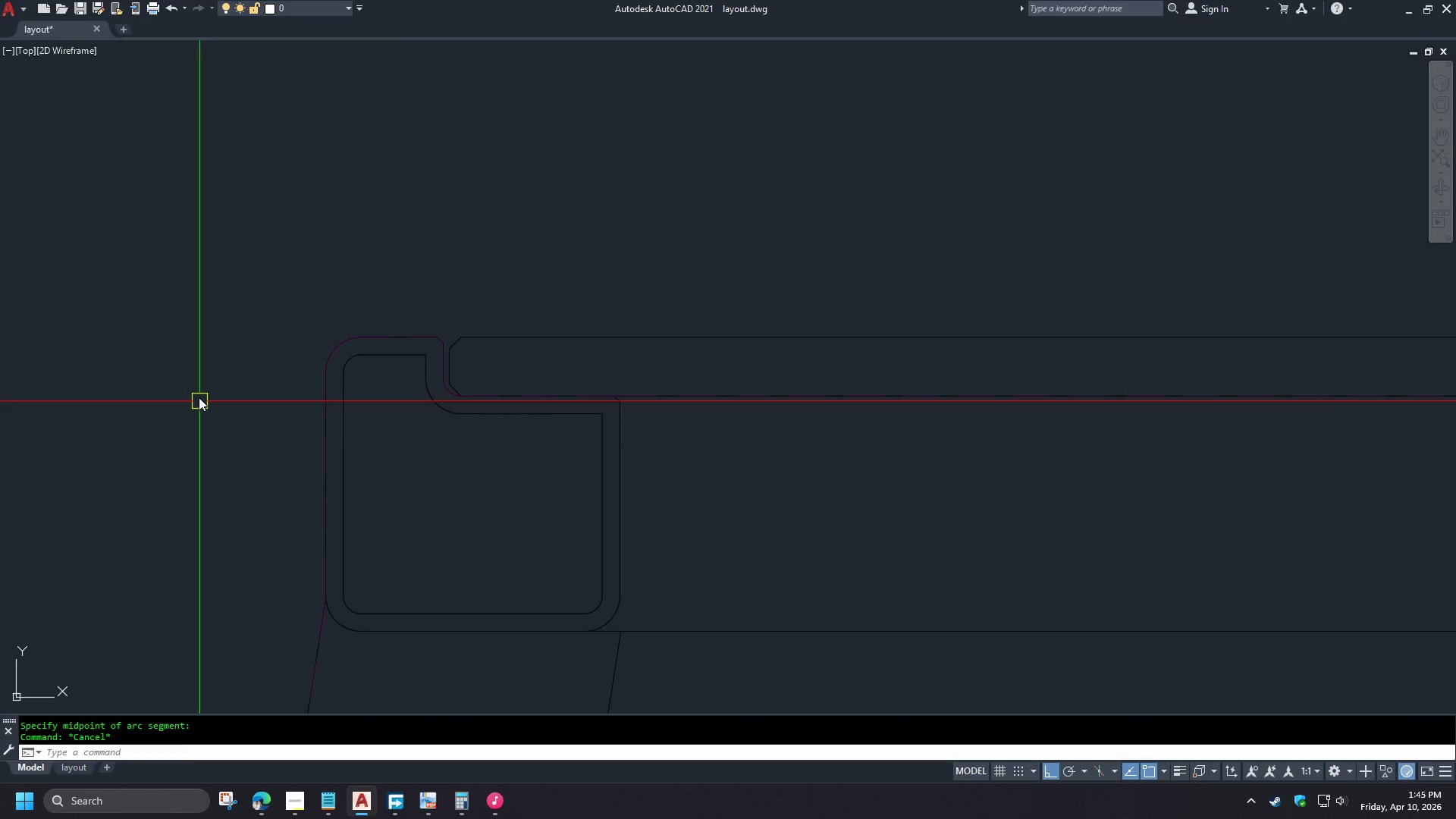 
scroll: coordinate [228, 350], scroll_direction: down, amount: 4.0
 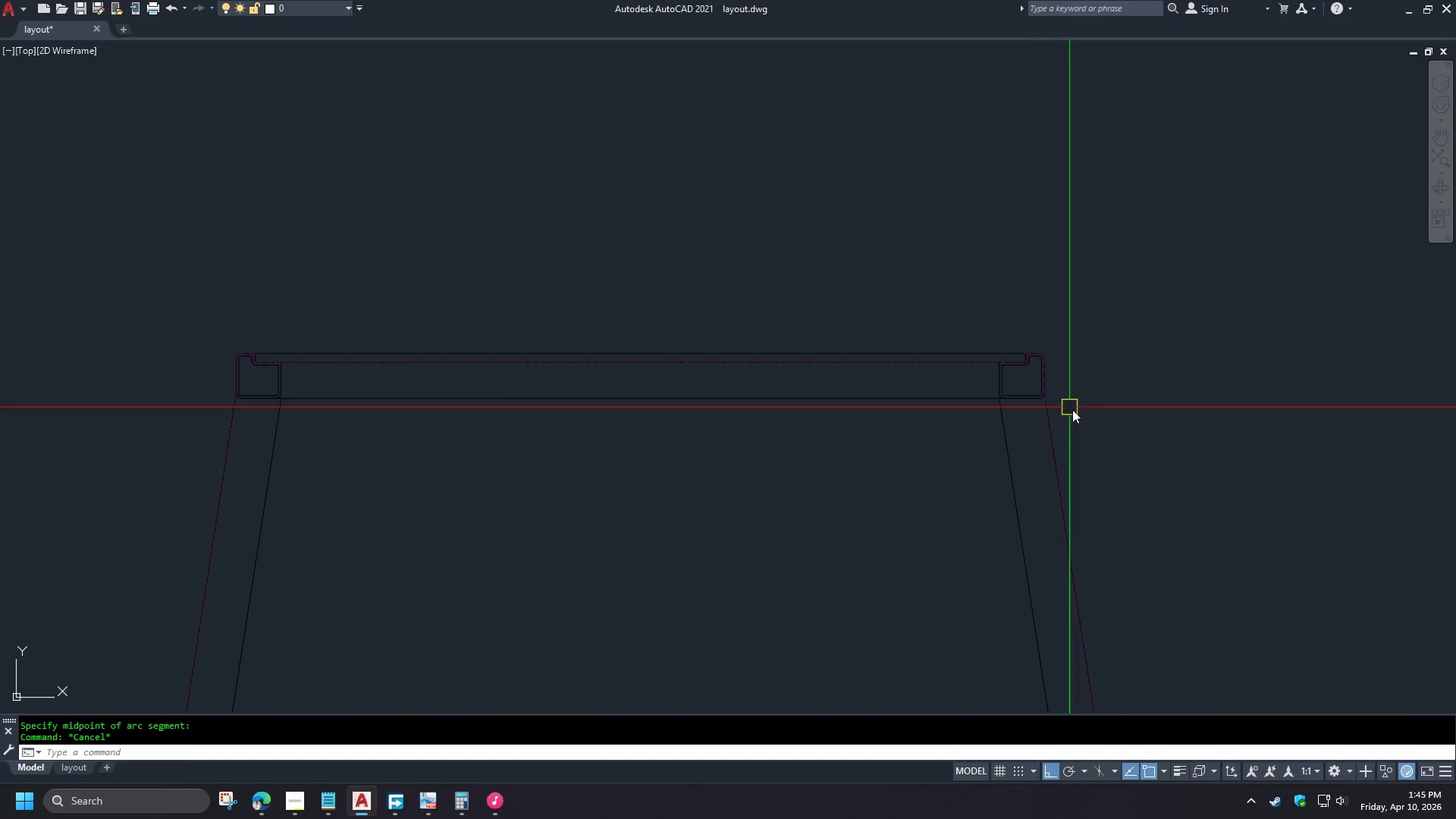 
scroll: coordinate [846, 405], scroll_direction: up, amount: 3.0
 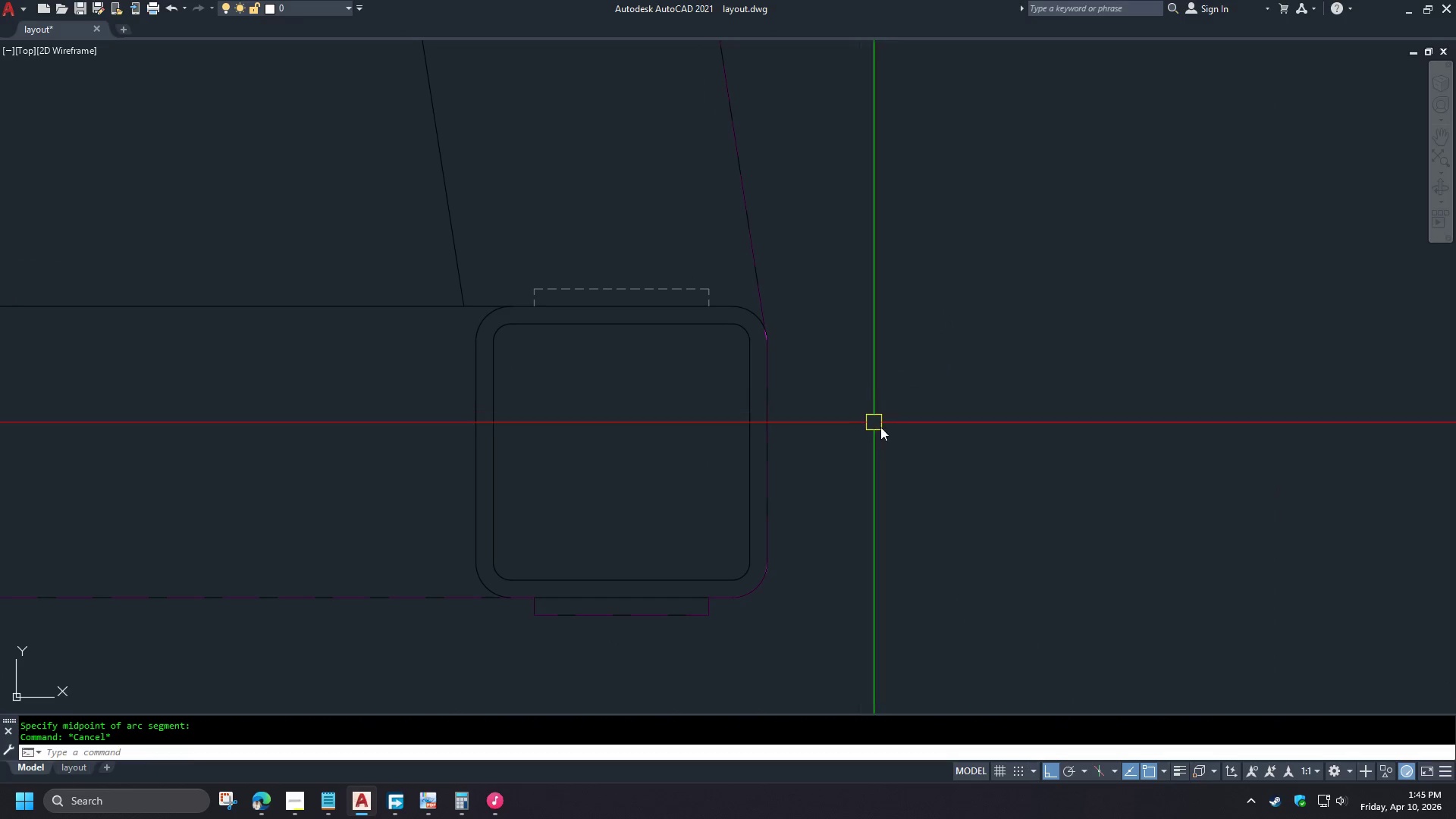 
scroll: coordinate [937, 482], scroll_direction: down, amount: 6.0
 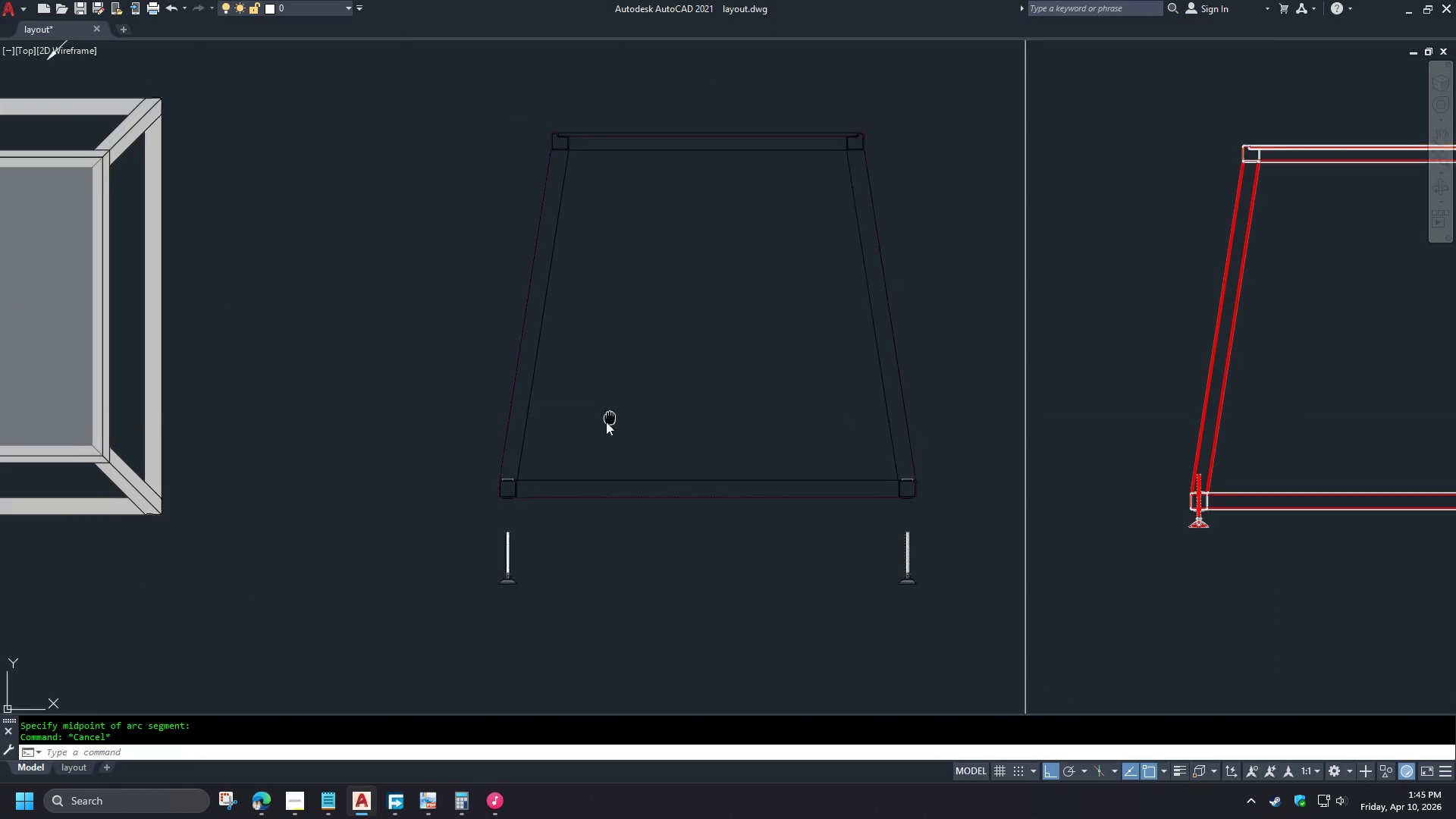 
scroll: coordinate [494, 589], scroll_direction: up, amount: 3.0
 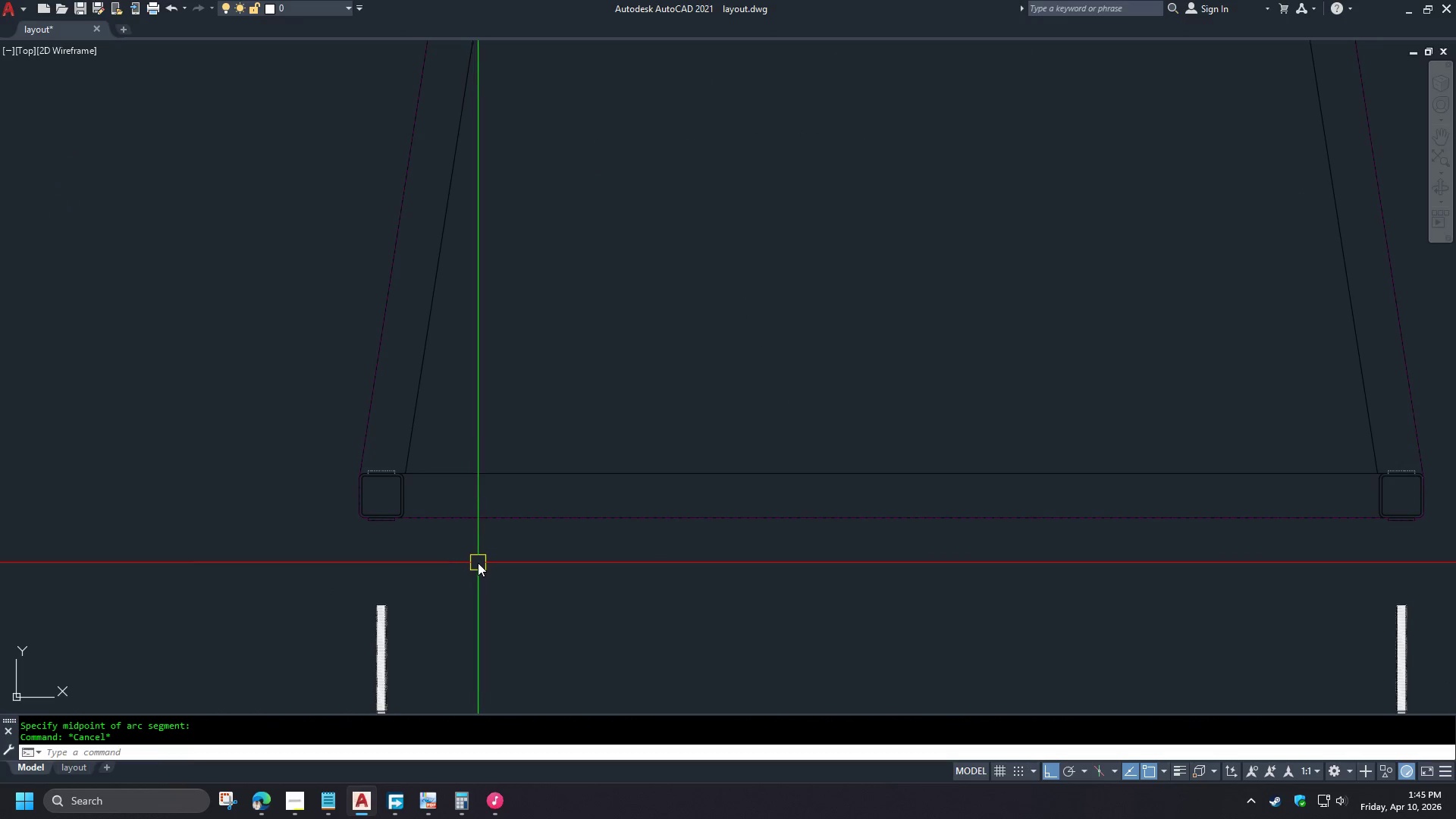 
key(H)
 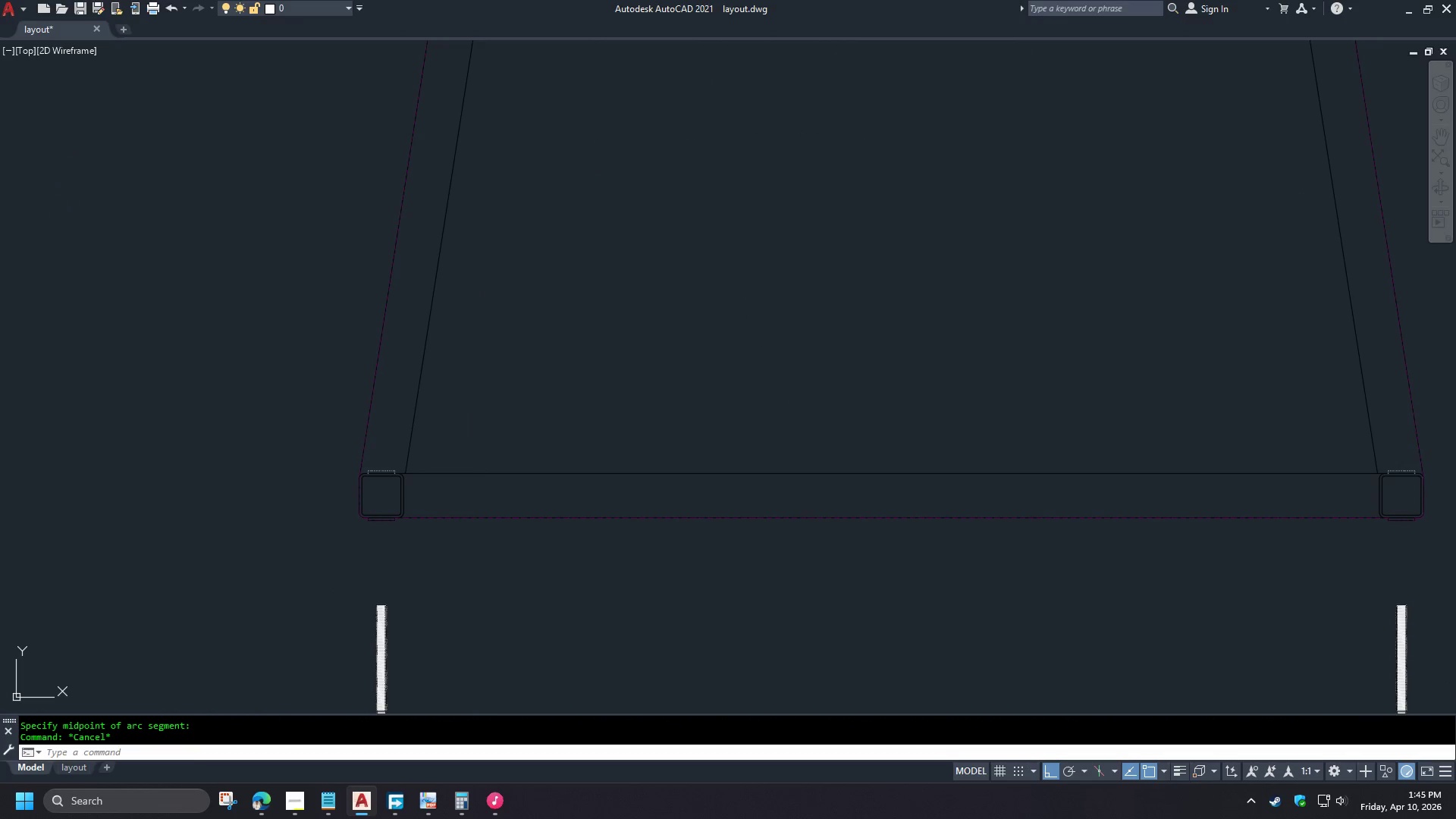 
key(Space)
 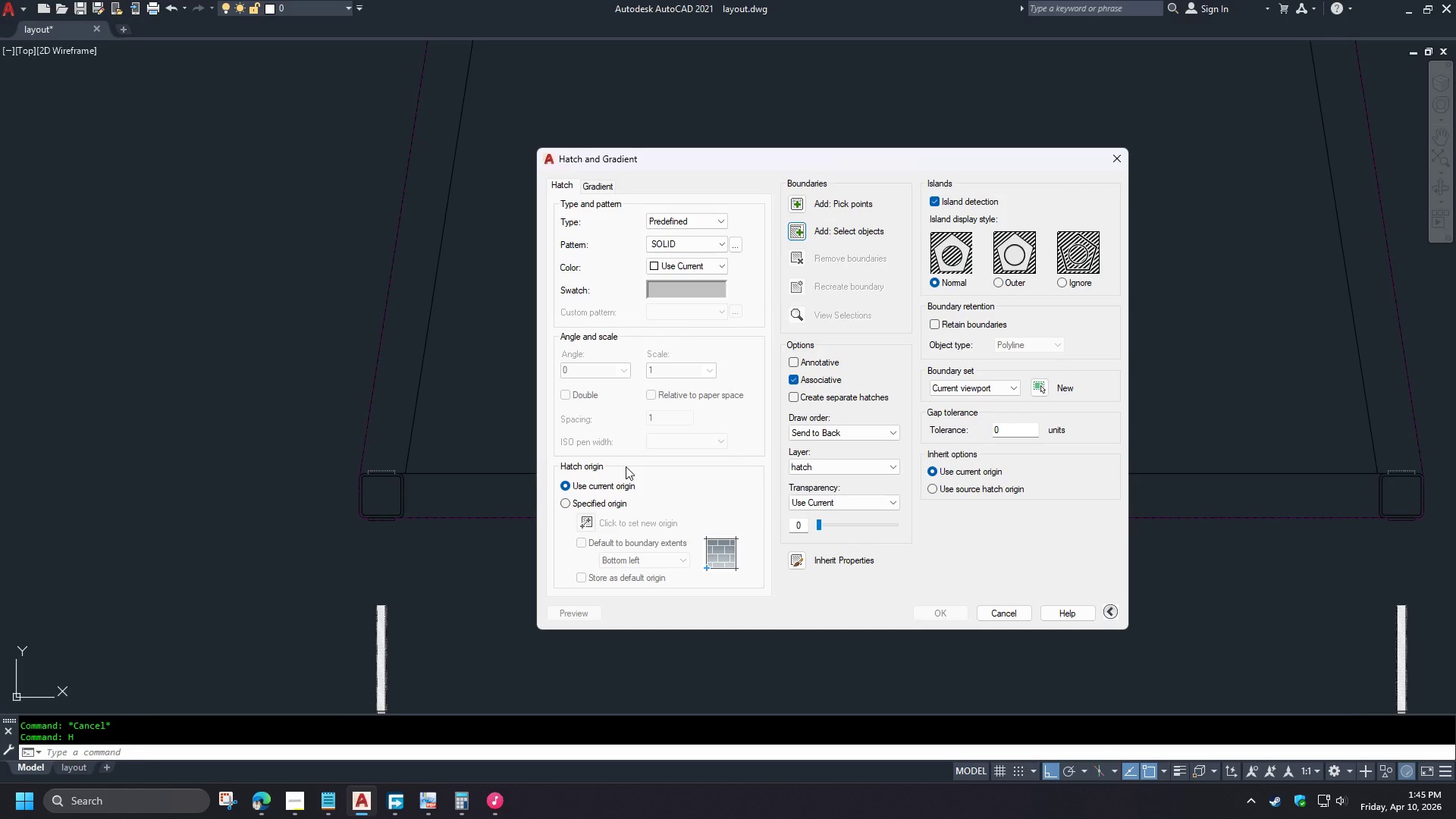 
key(Space)
 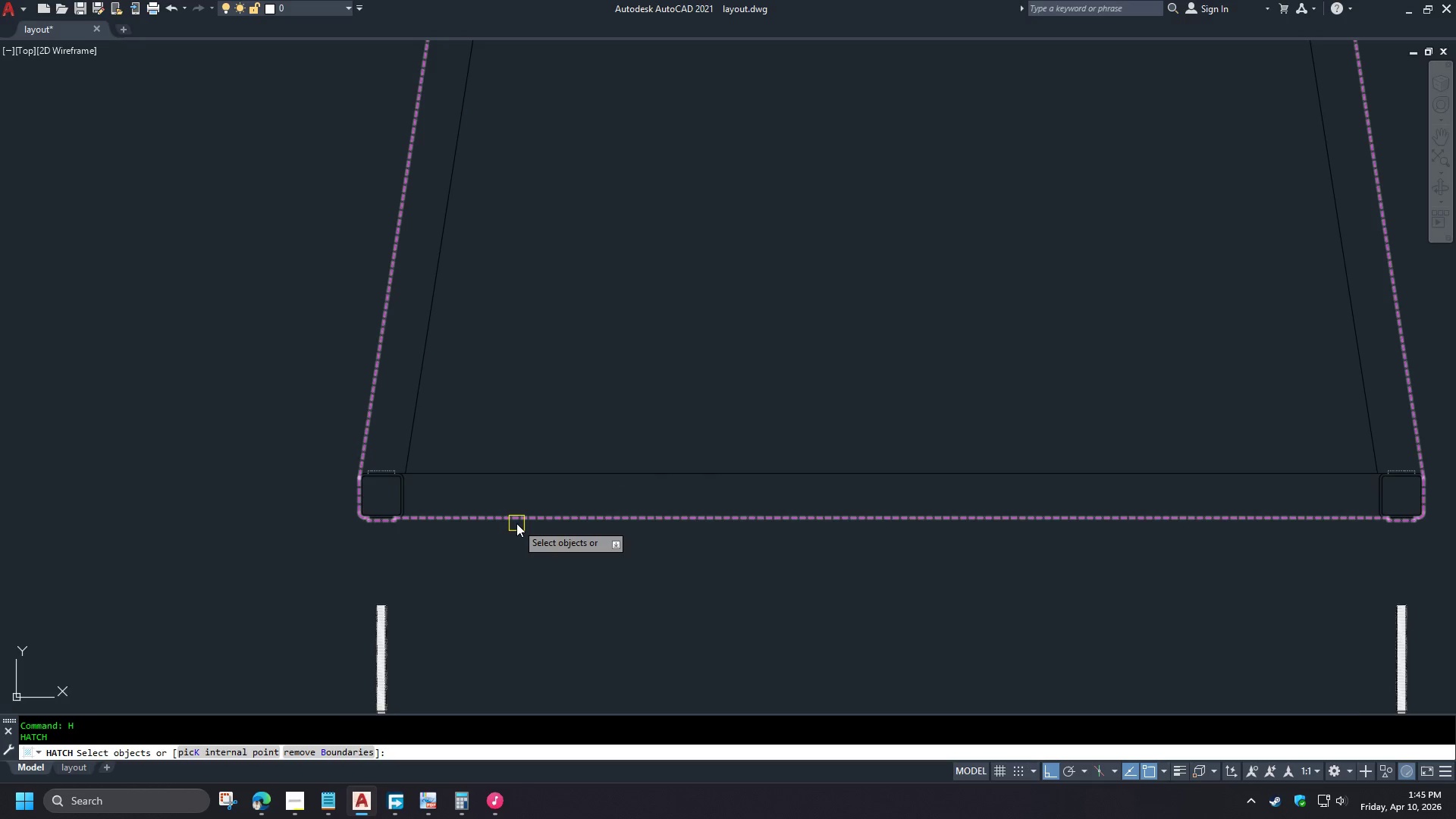 
left_click([516, 523])
 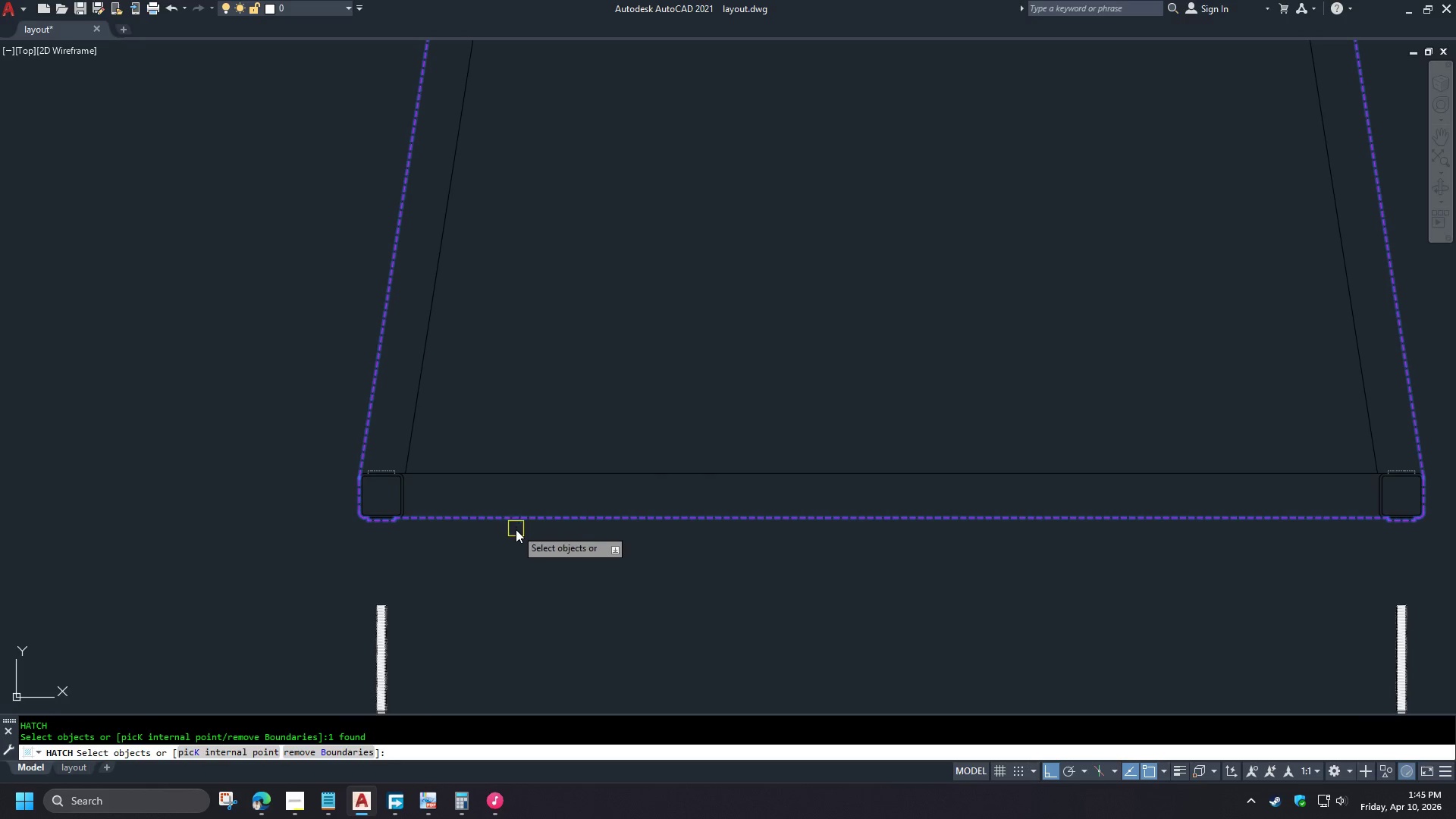 
key(Space)
 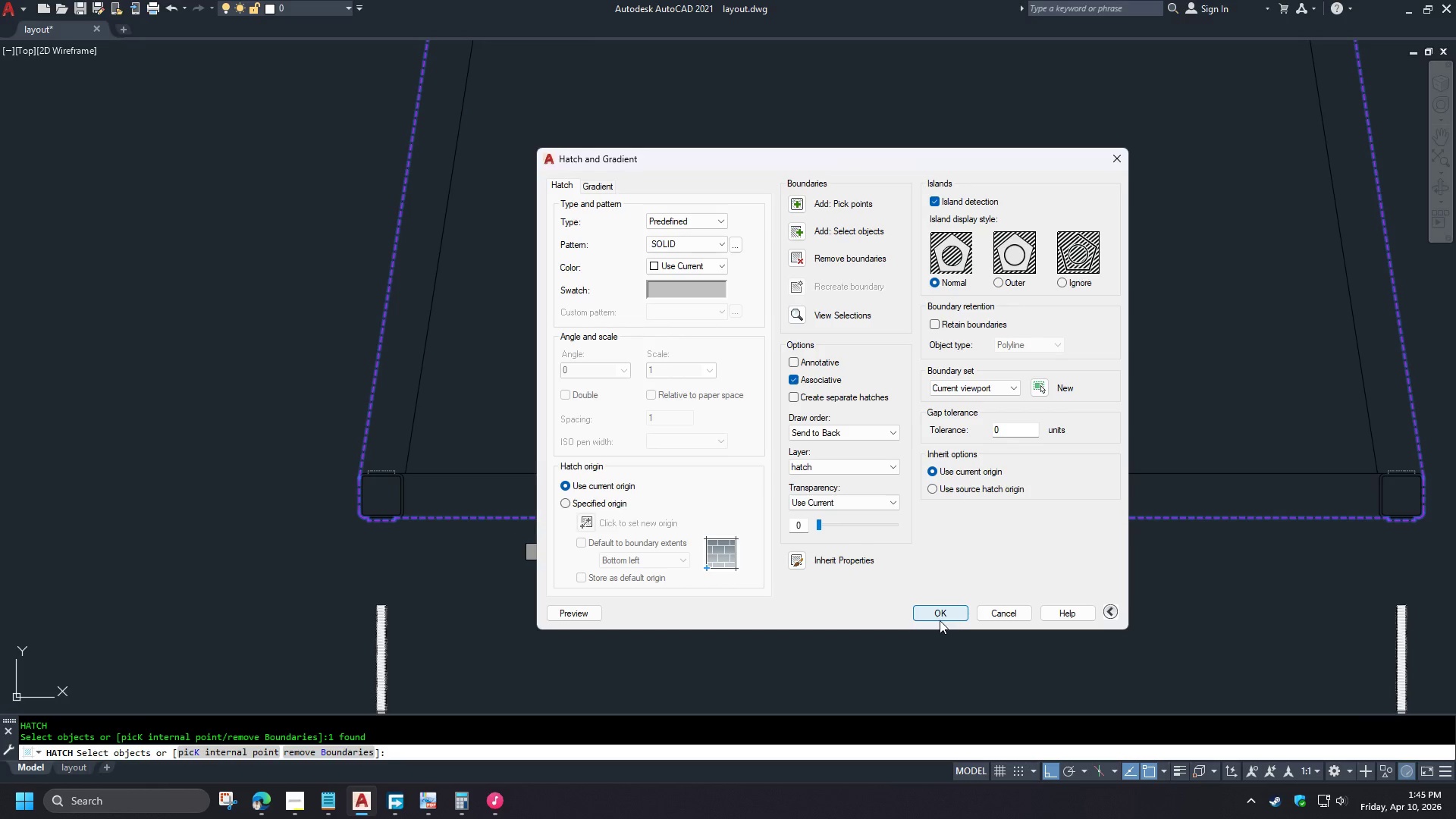 
left_click([940, 617])
 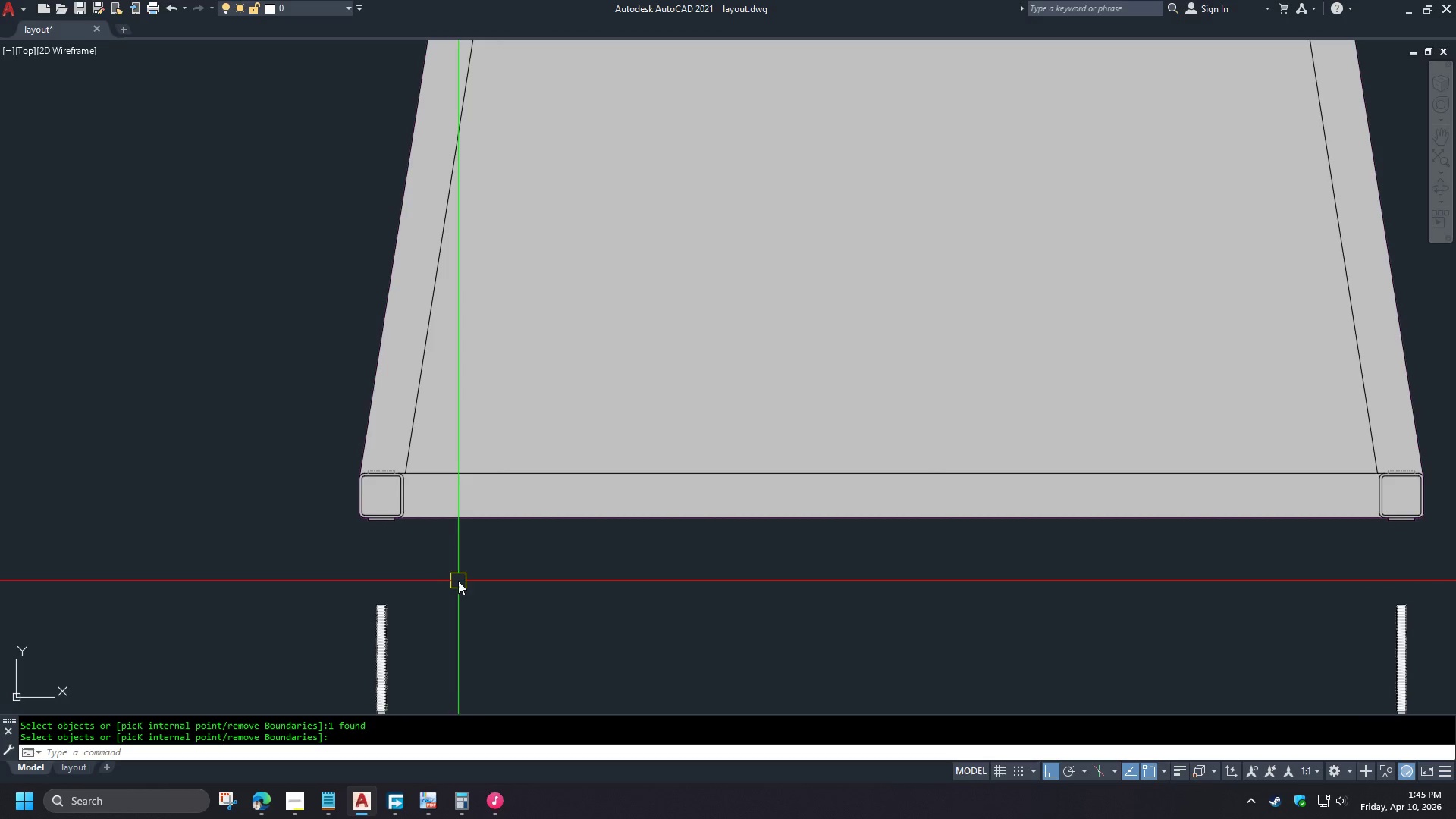 
type(tr )
 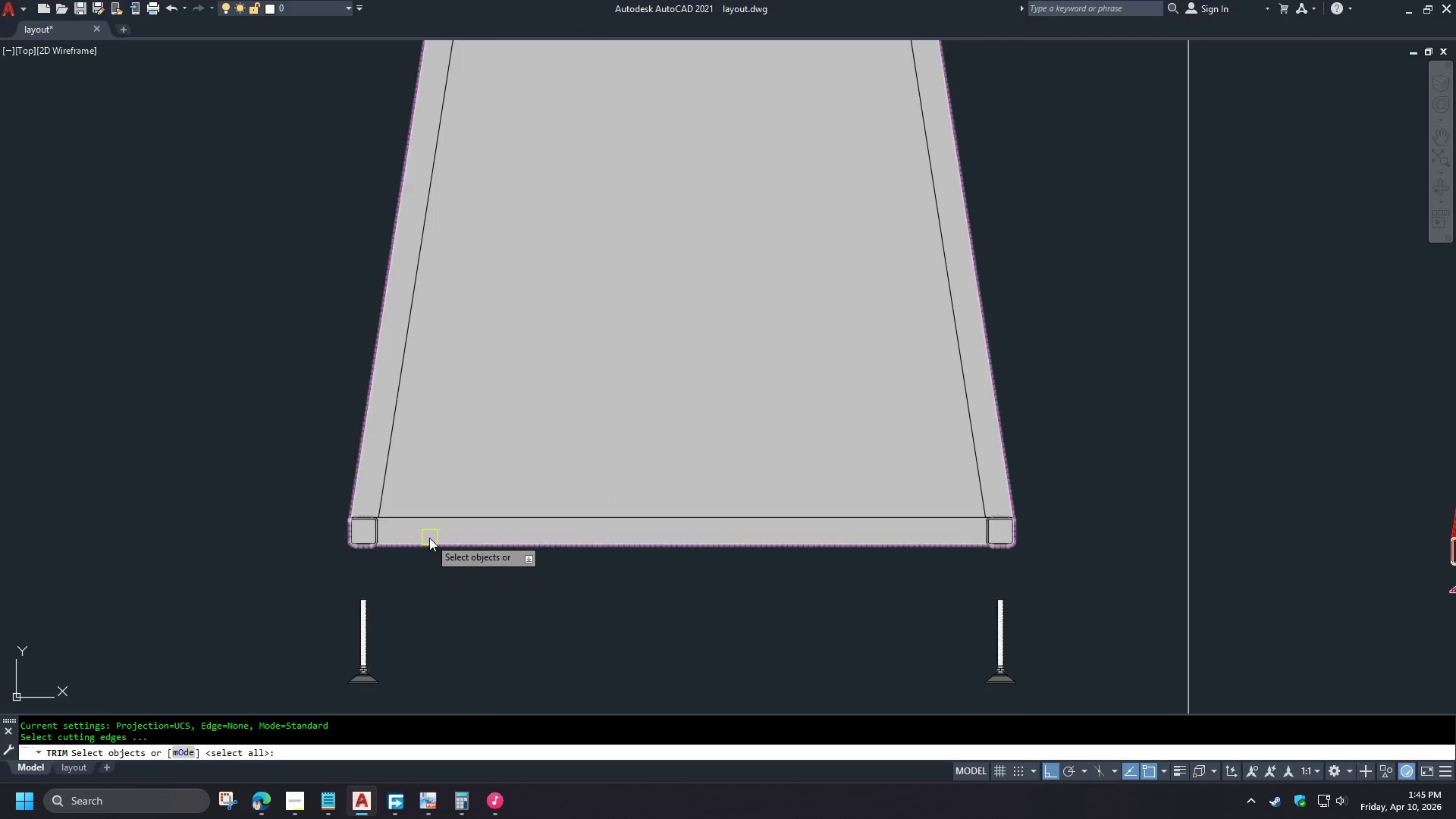 
scroll: coordinate [353, 588], scroll_direction: down, amount: 1.0
 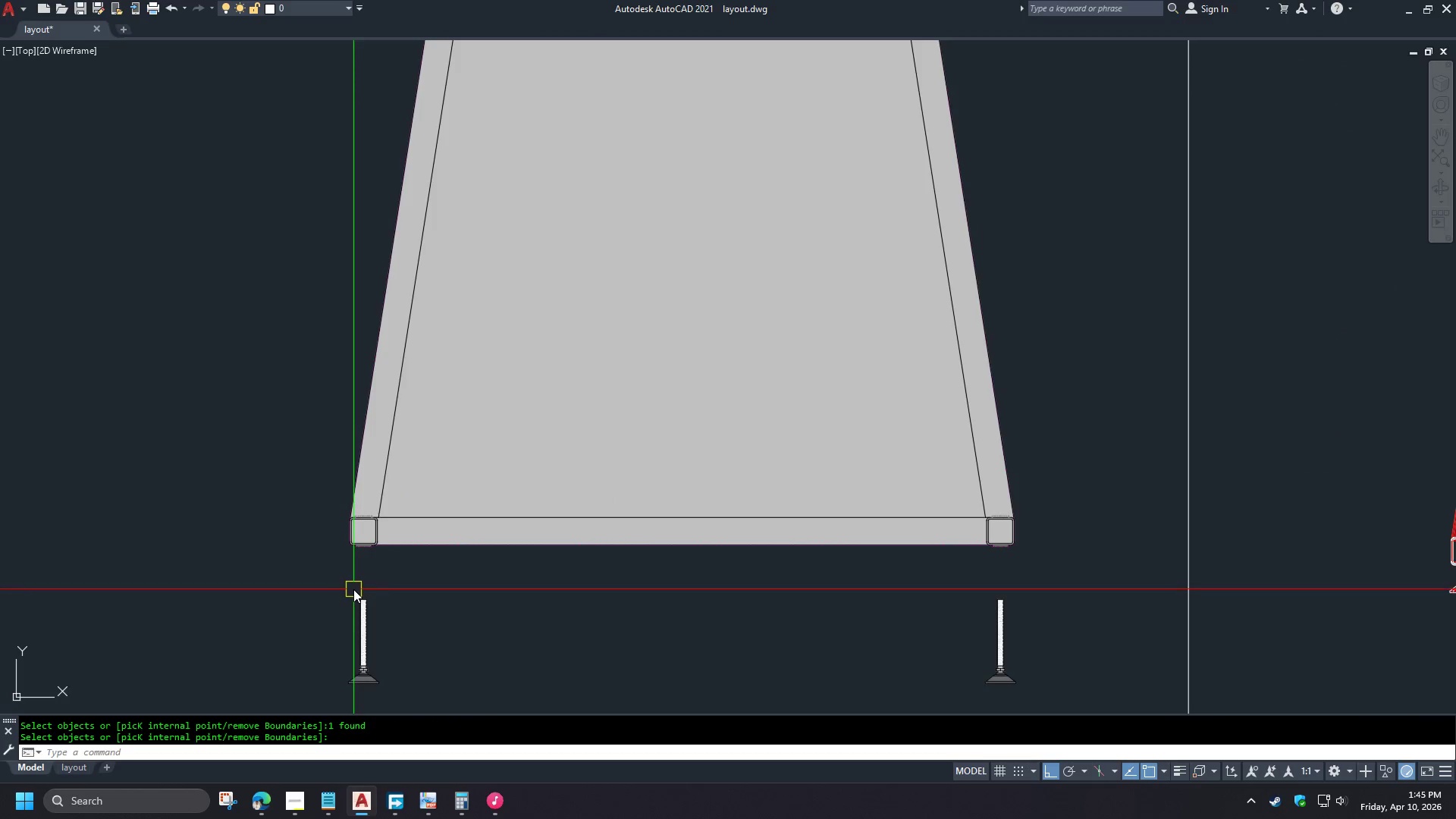 
key(Space)
 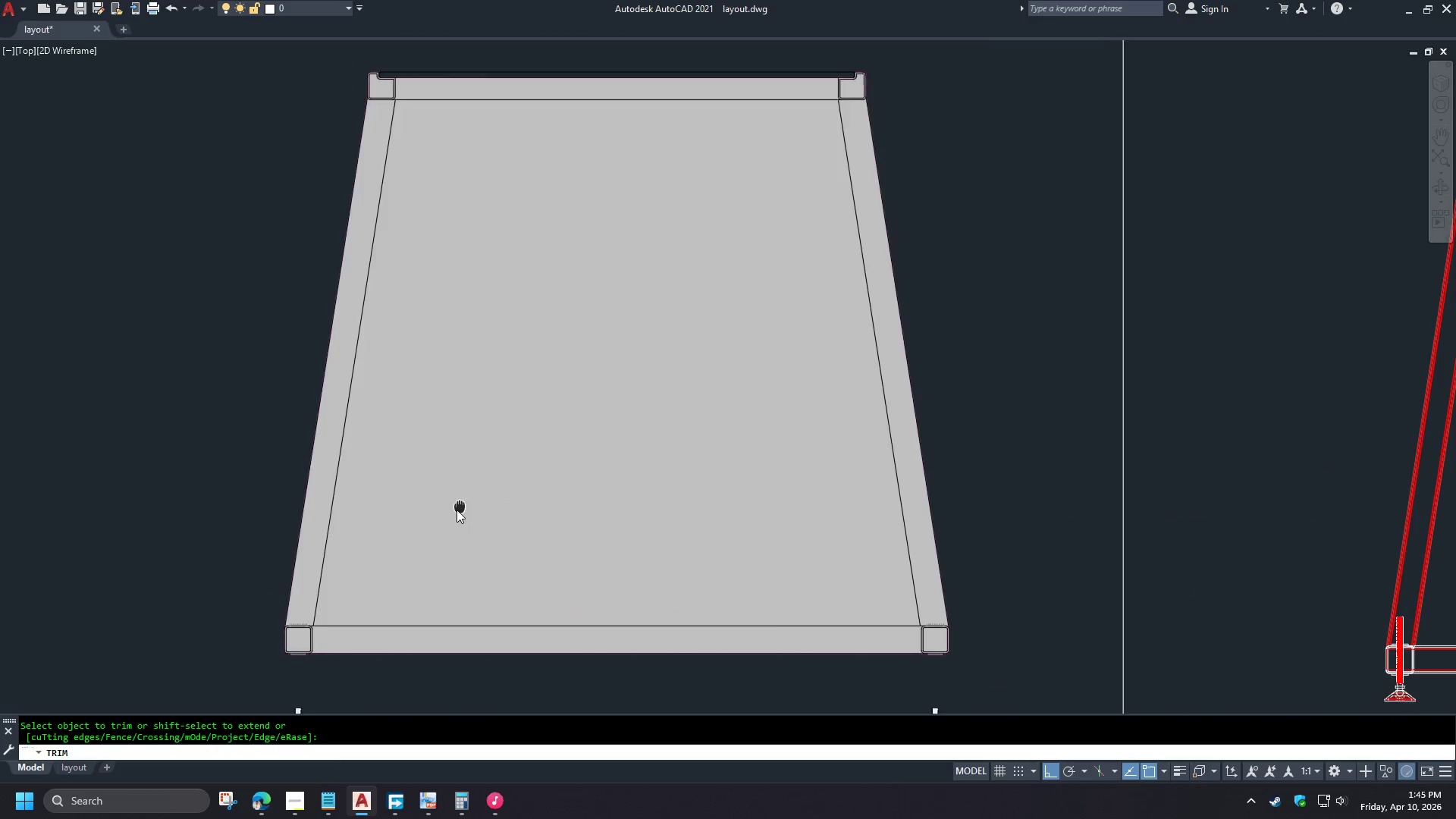 
scroll: coordinate [476, 493], scroll_direction: down, amount: 1.0
 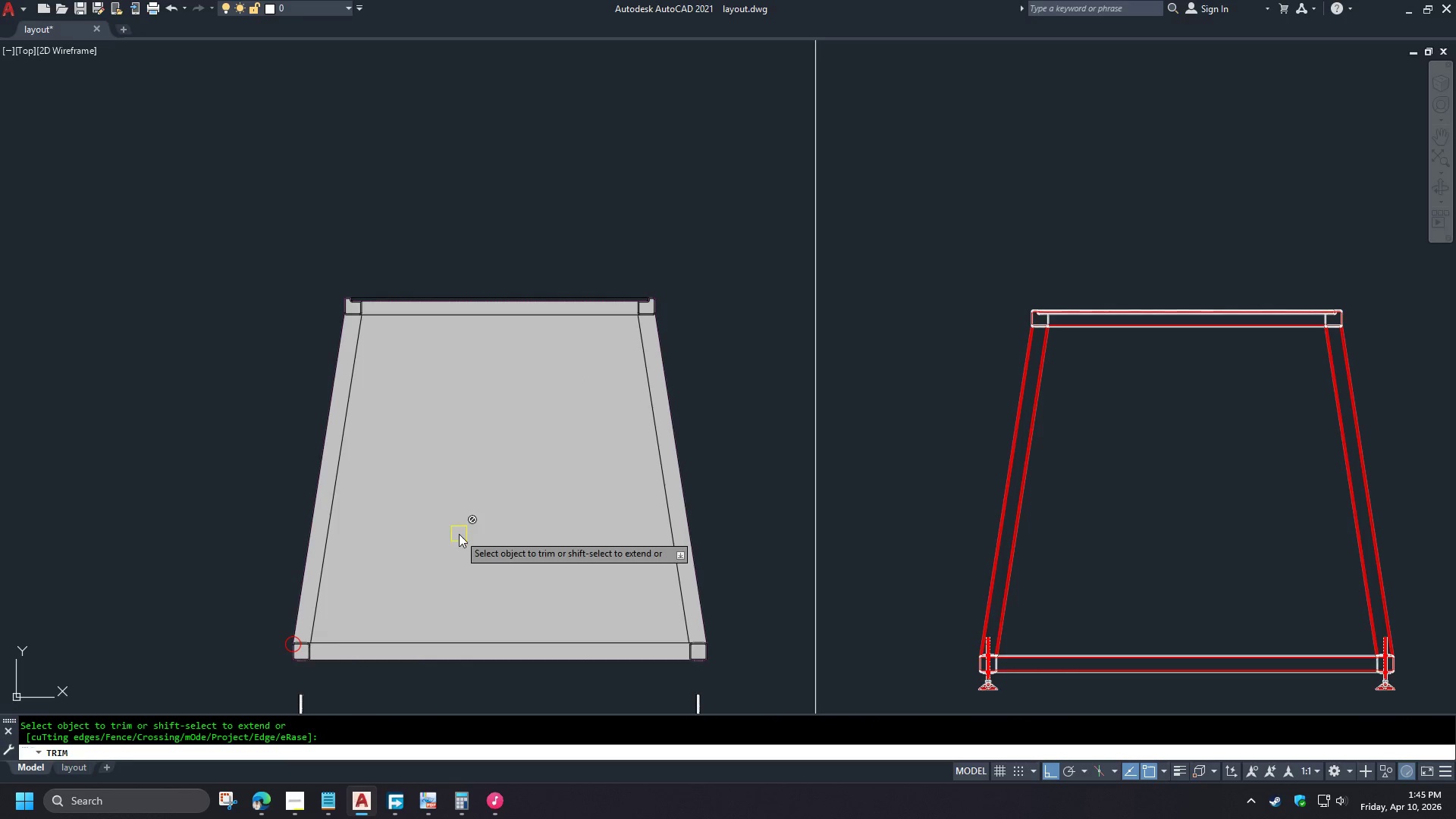 
scroll: coordinate [333, 610], scroll_direction: up, amount: 2.0
 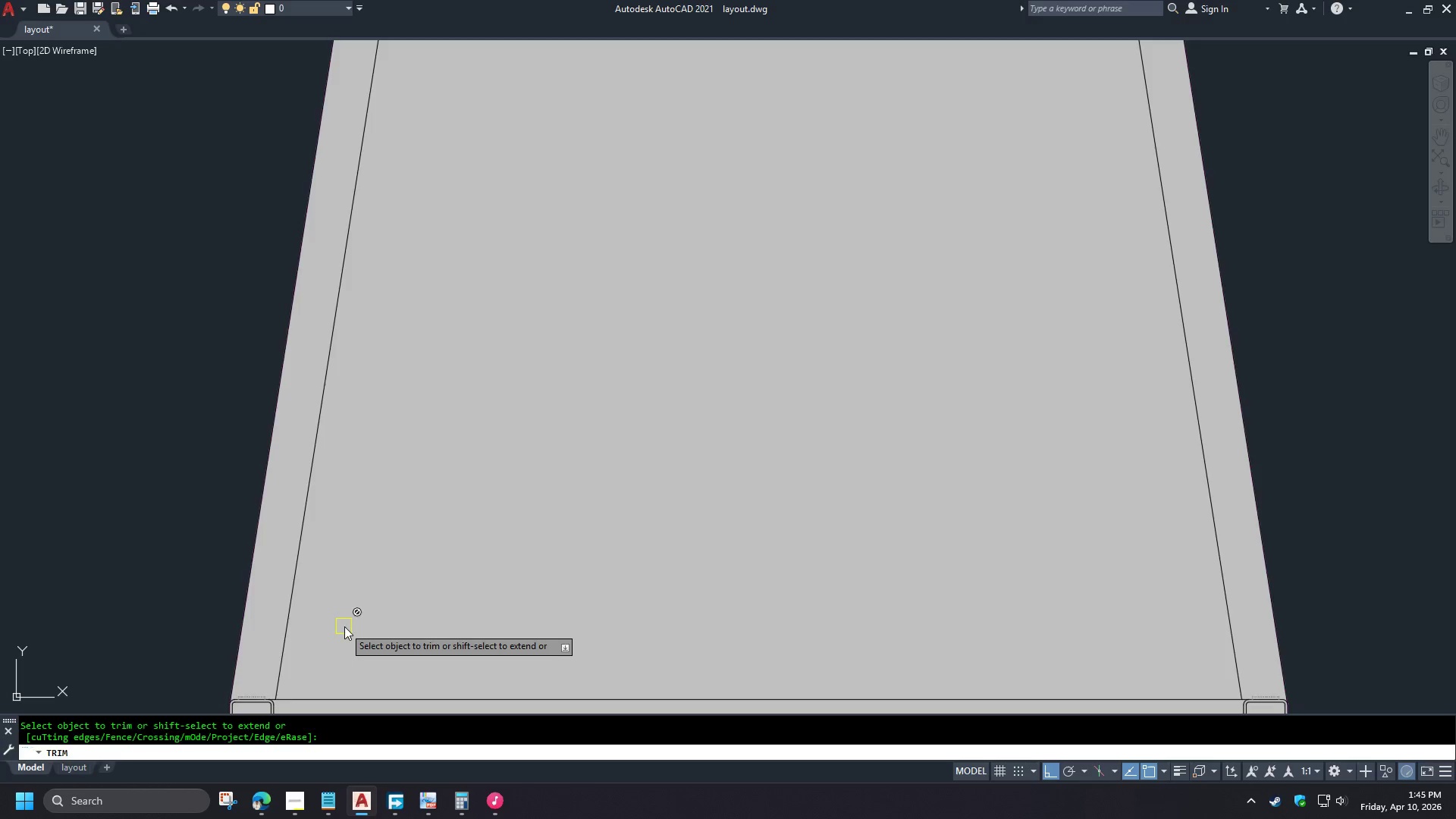 
key(Escape)
 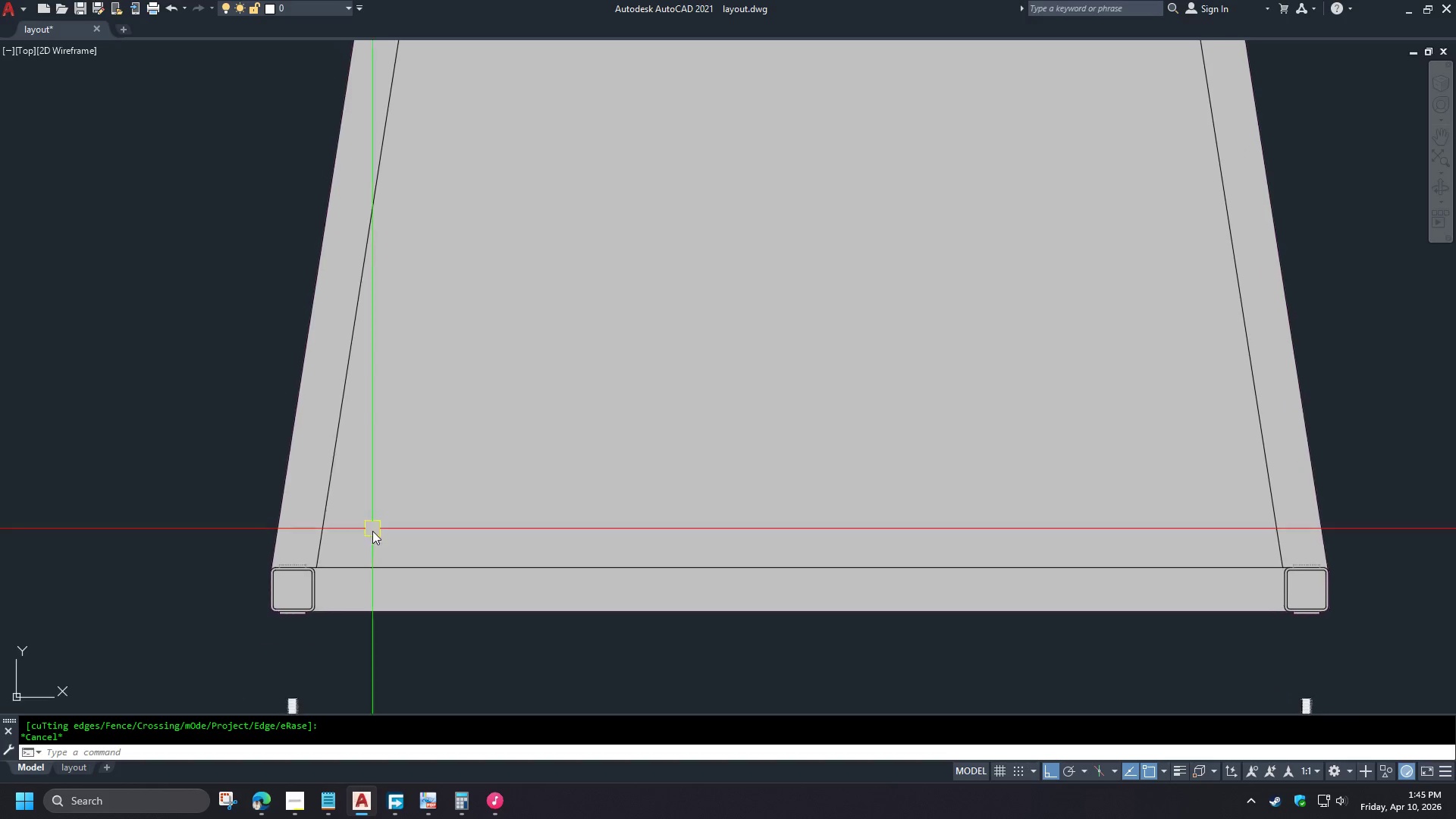 
scroll: coordinate [330, 567], scroll_direction: up, amount: 2.0
 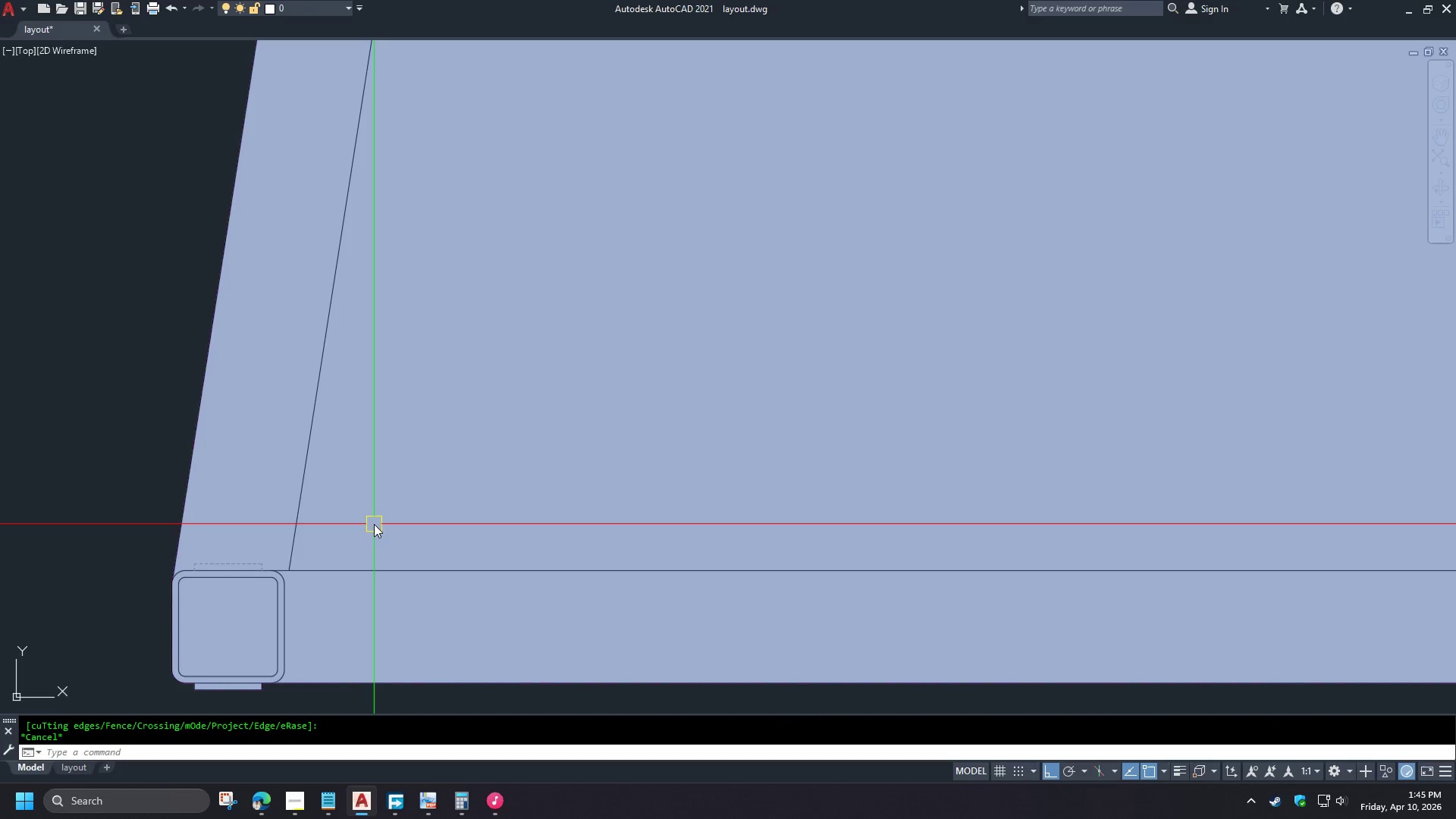 
key(O)
 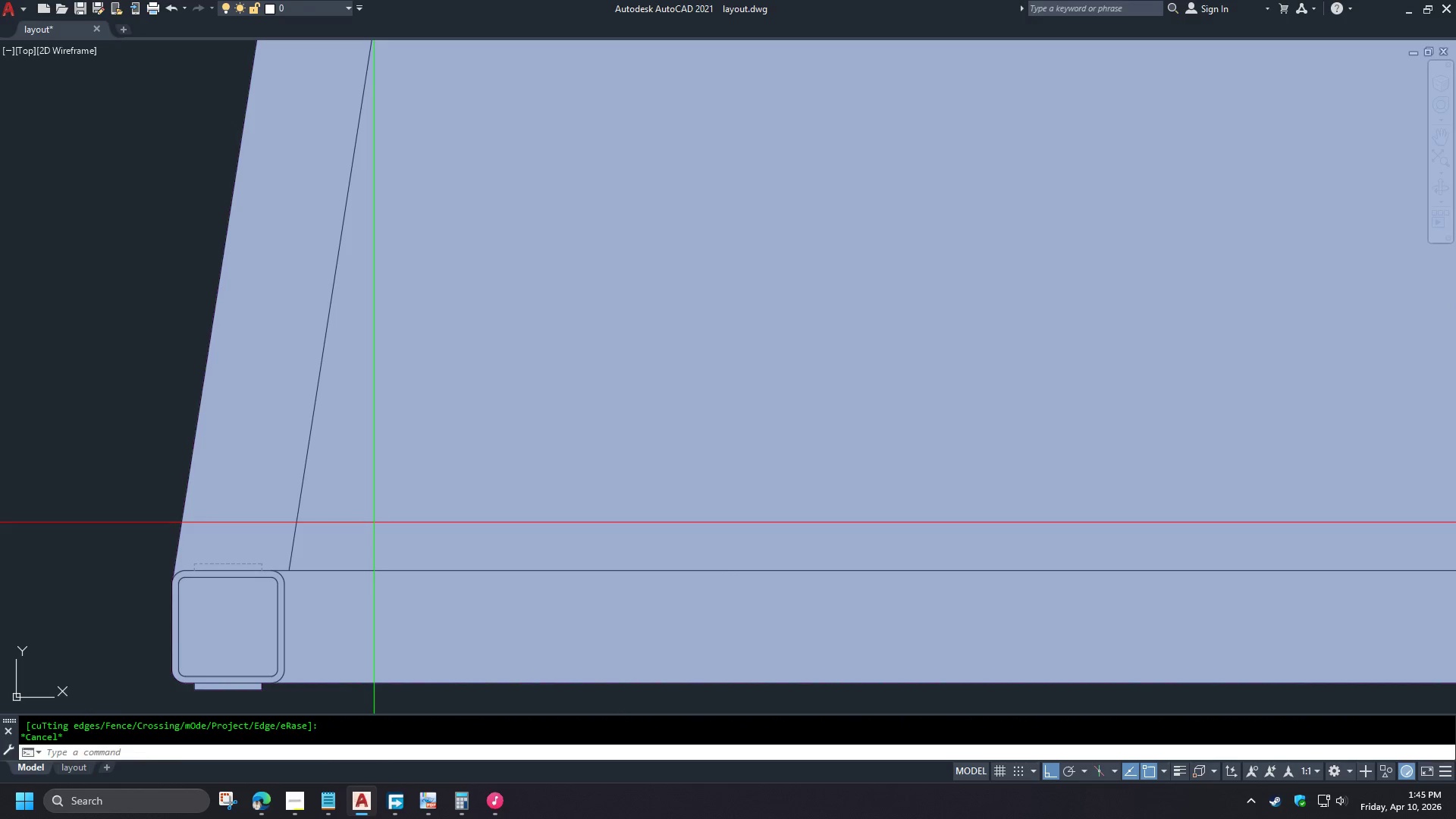 
key(Space)
 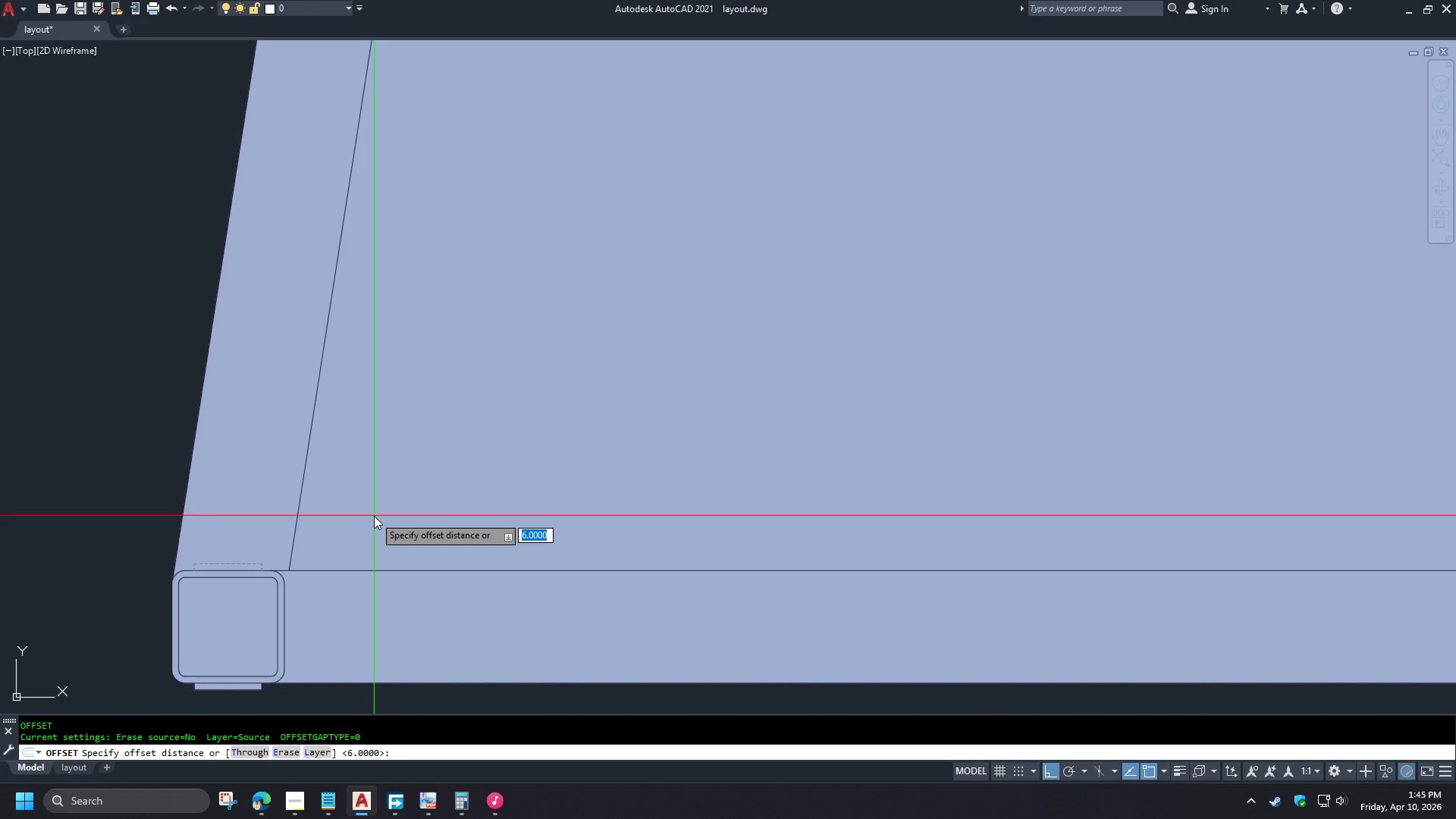 
key(Numpad5)
 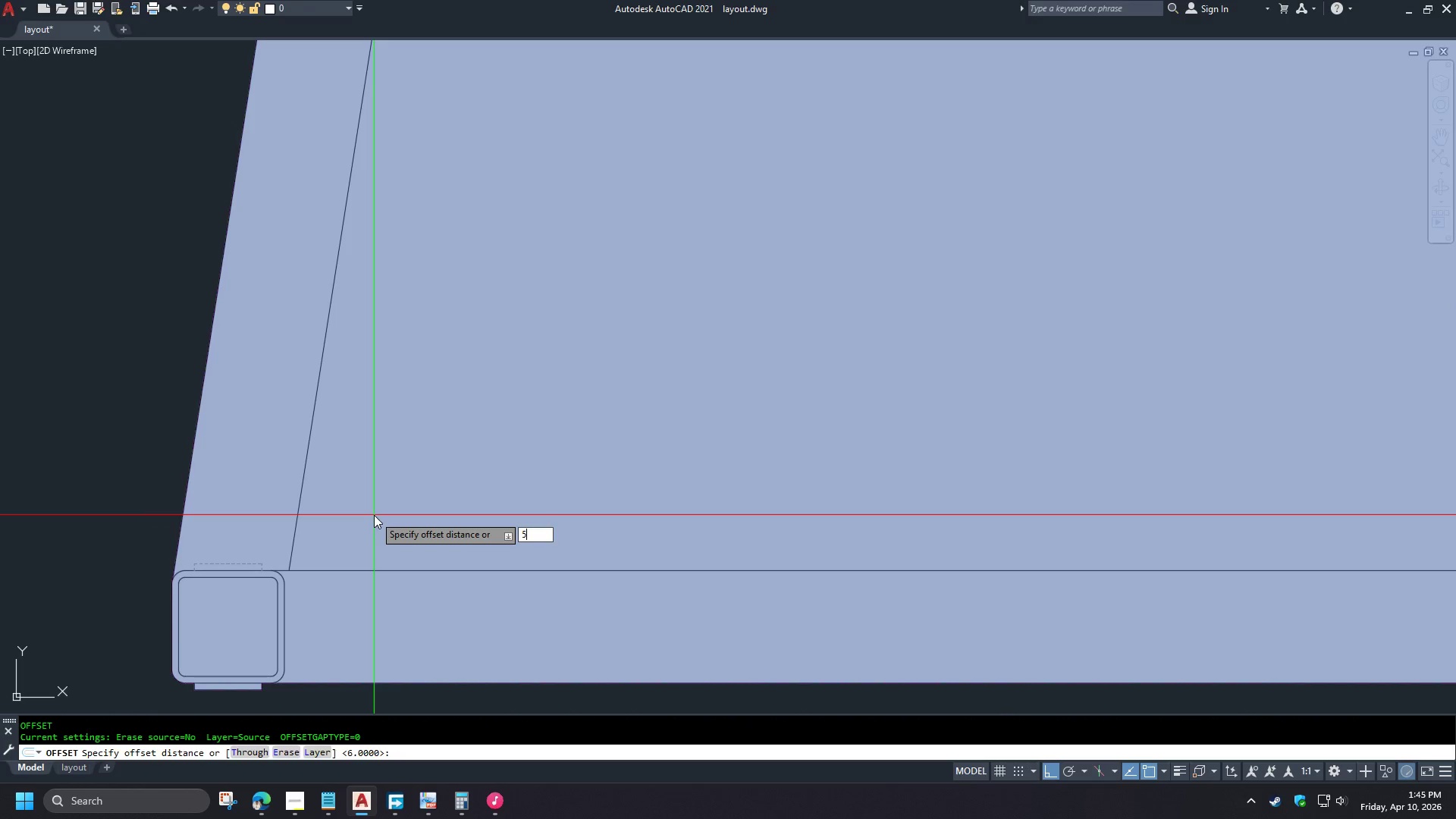 
key(NumpadEnter)
 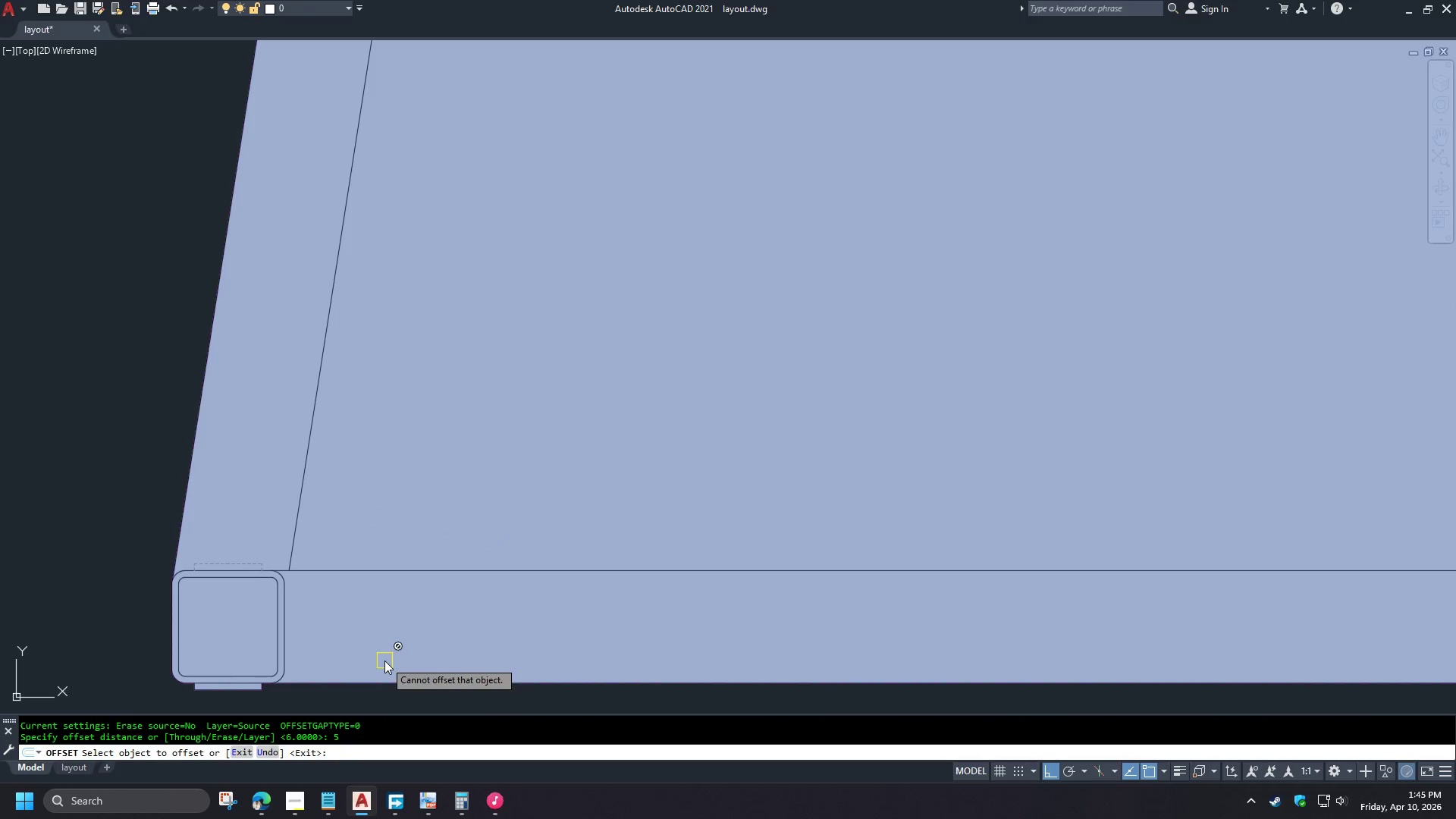 
key(Escape)
 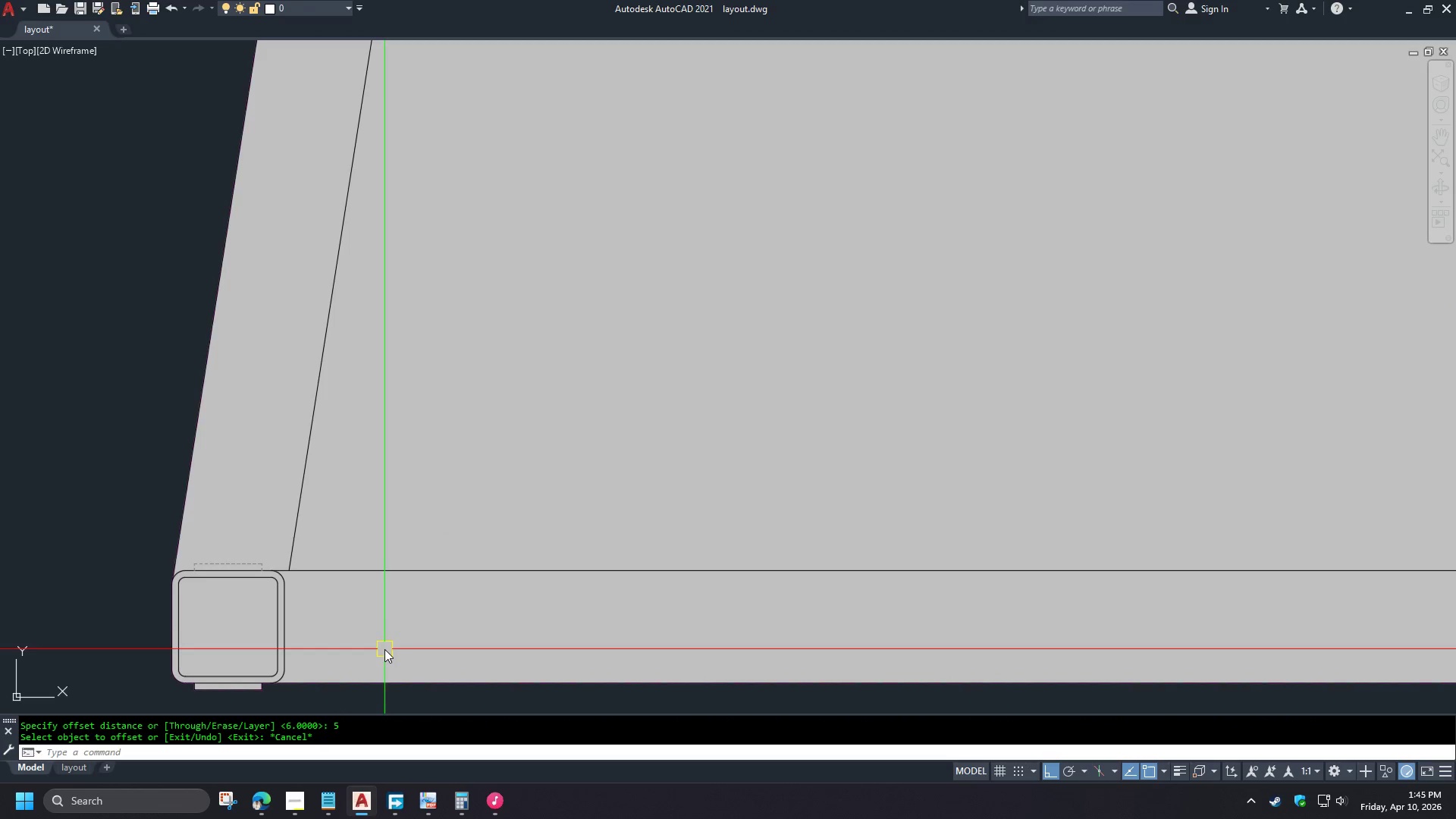 
key(O)
 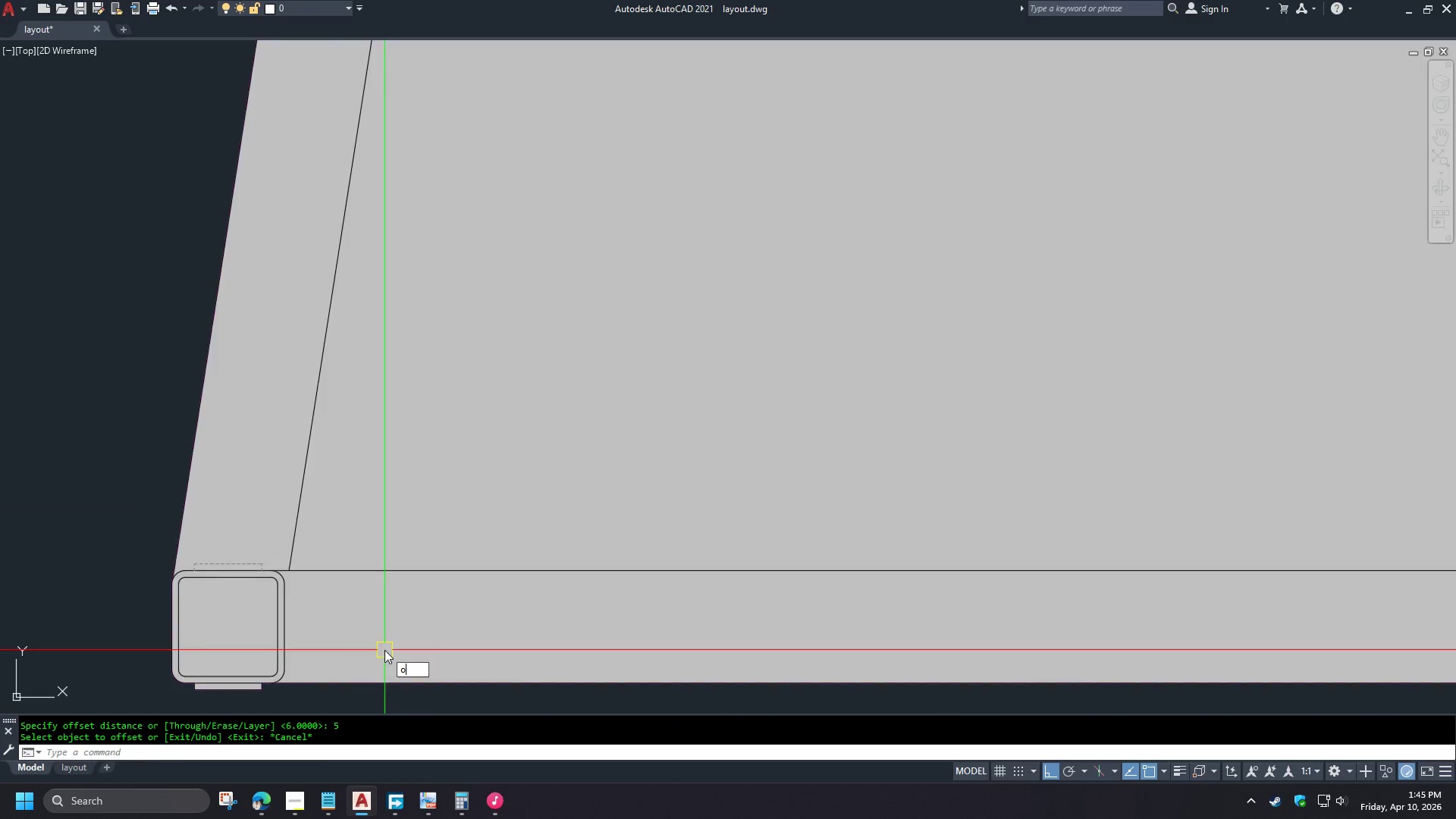 
key(Space)
 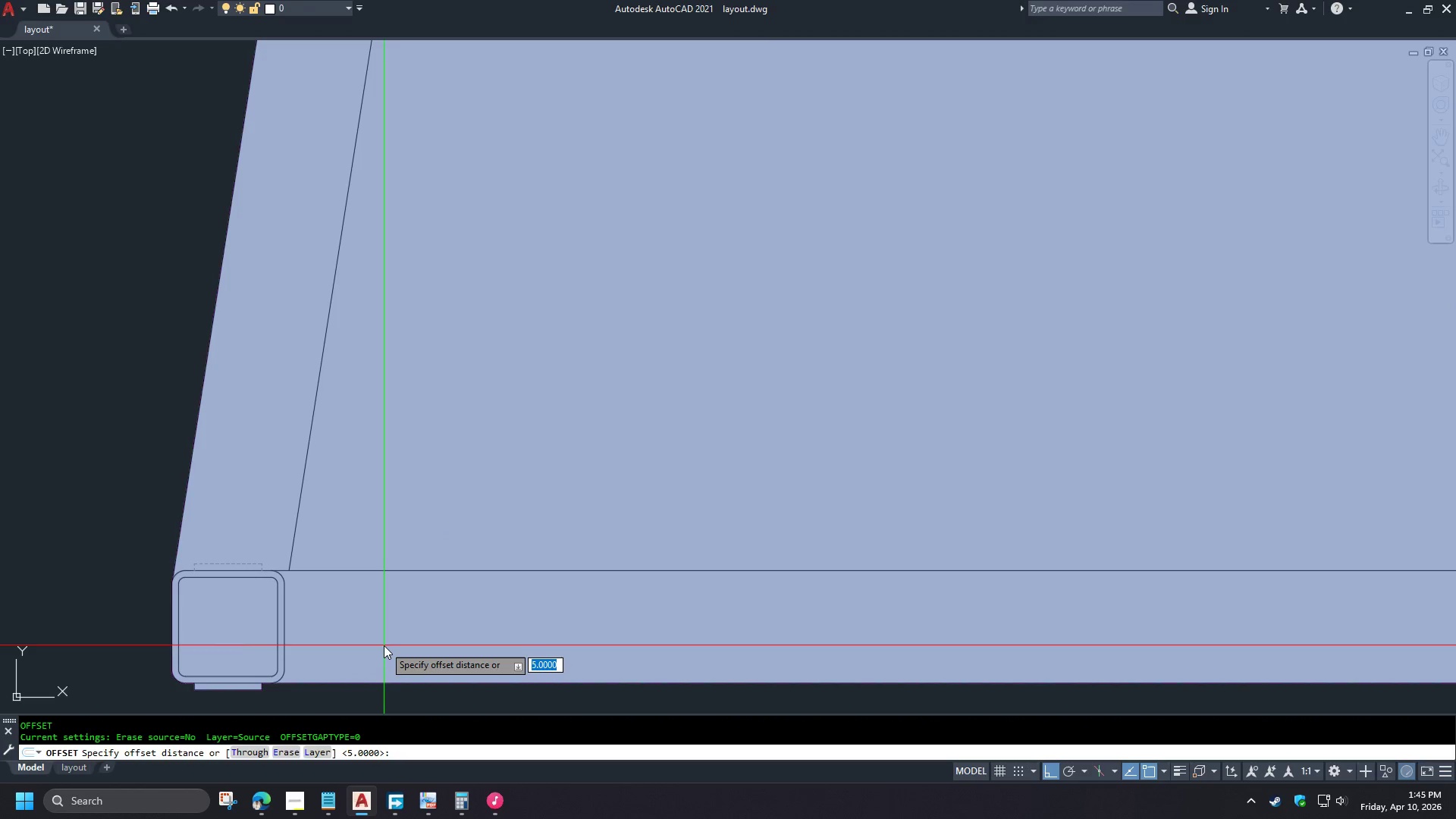 
key(Numpad5)
 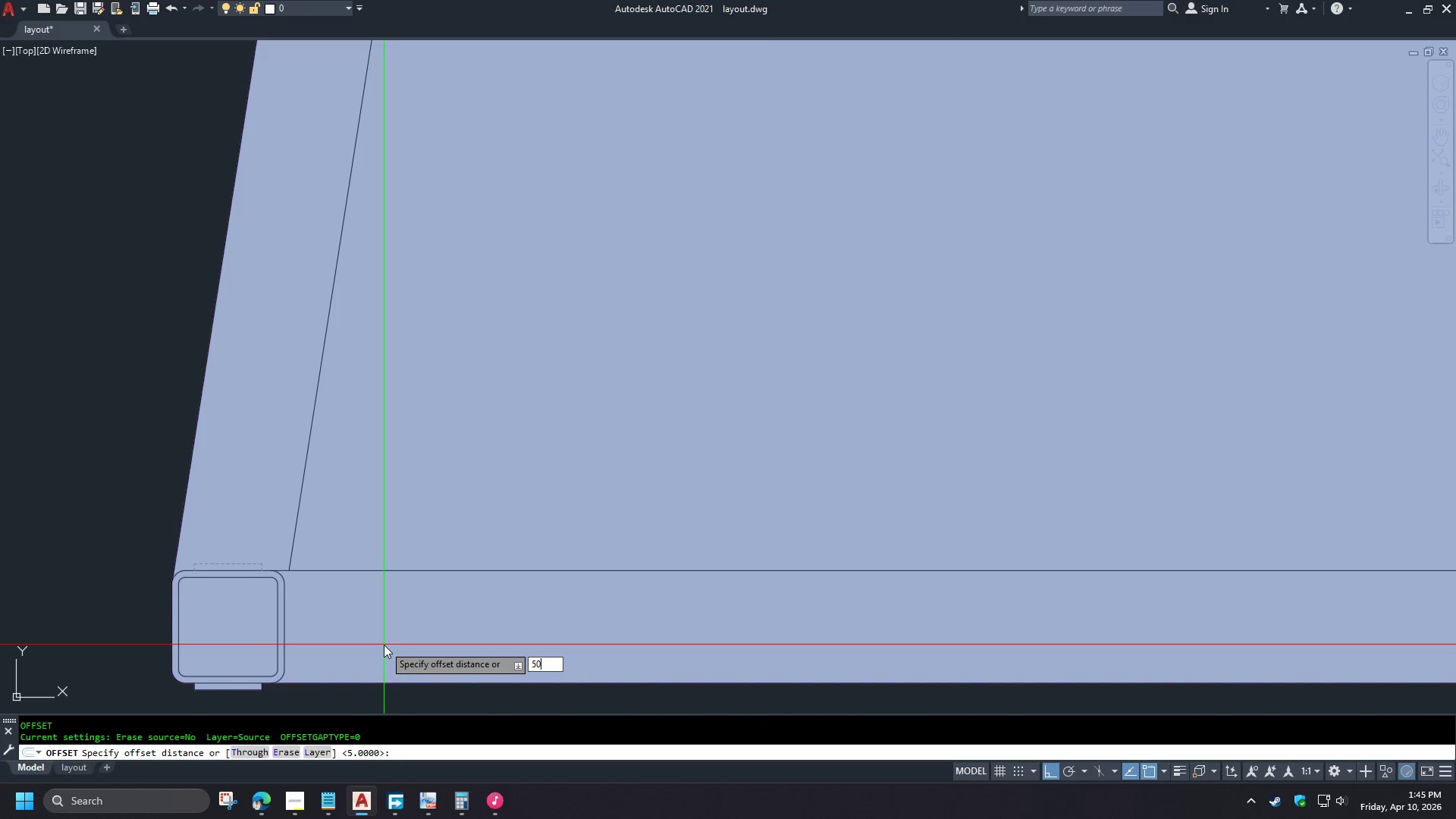 
key(Numpad0)
 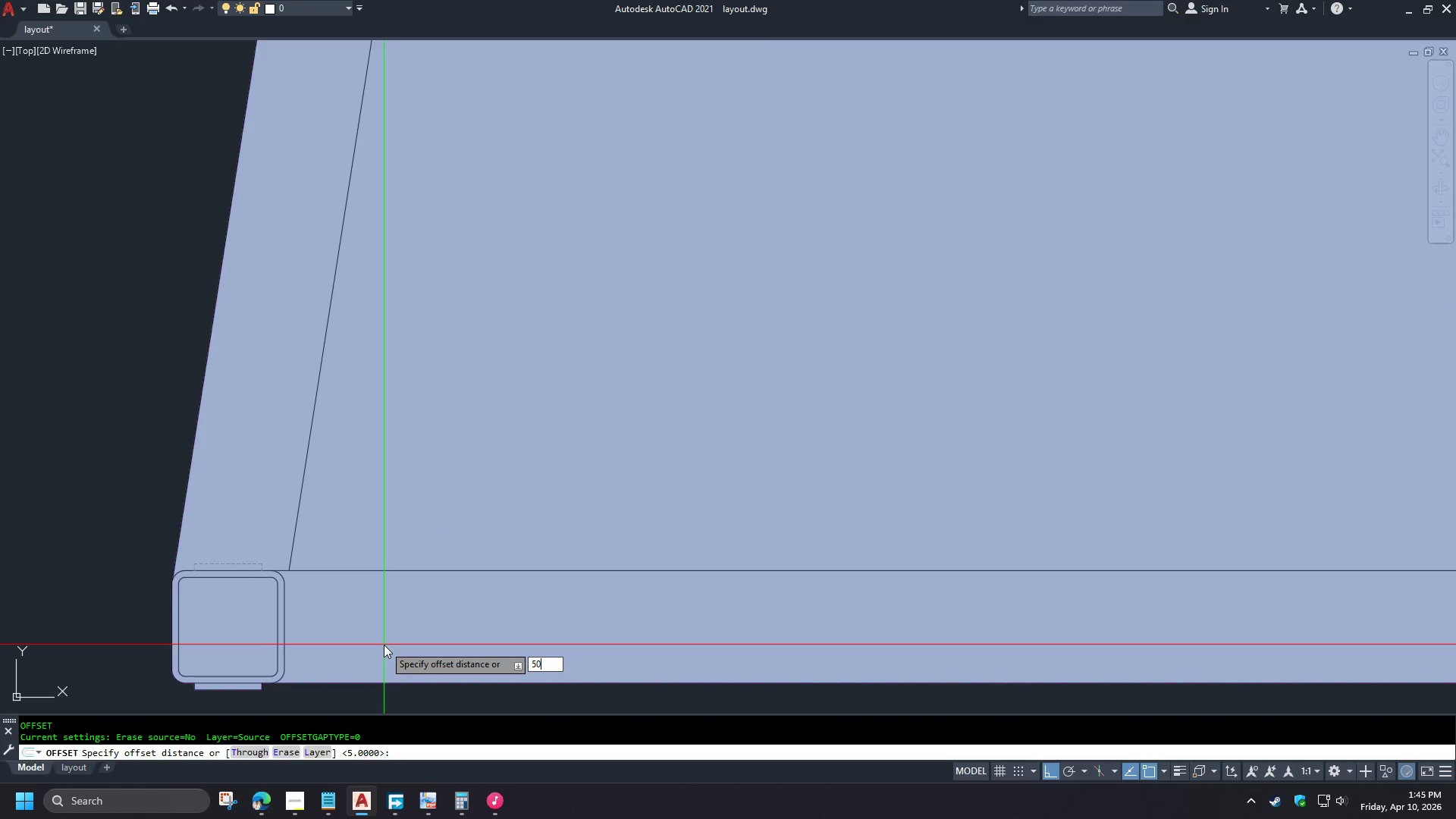 
key(NumpadEnter)
 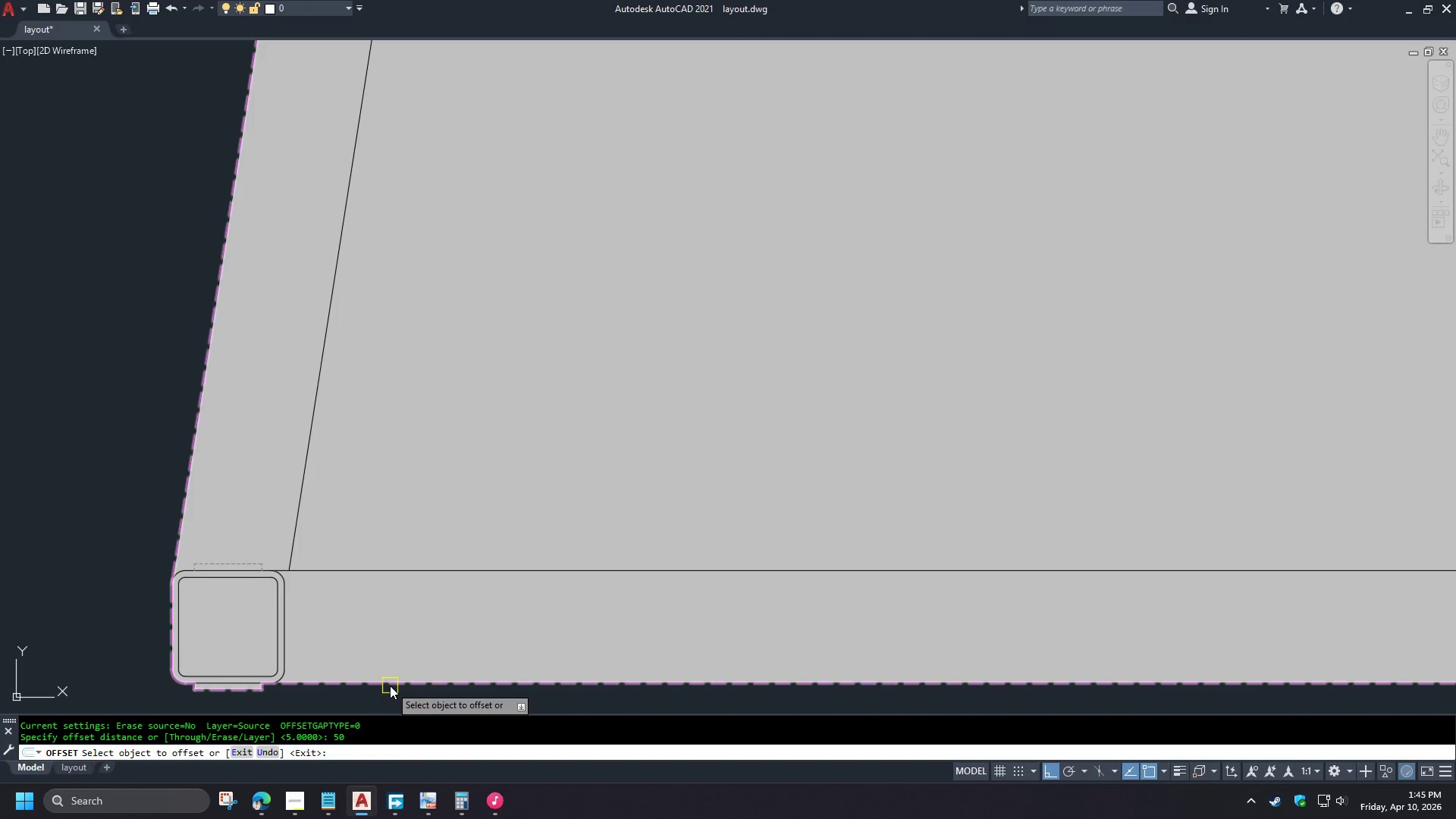 
left_click([390, 686])
 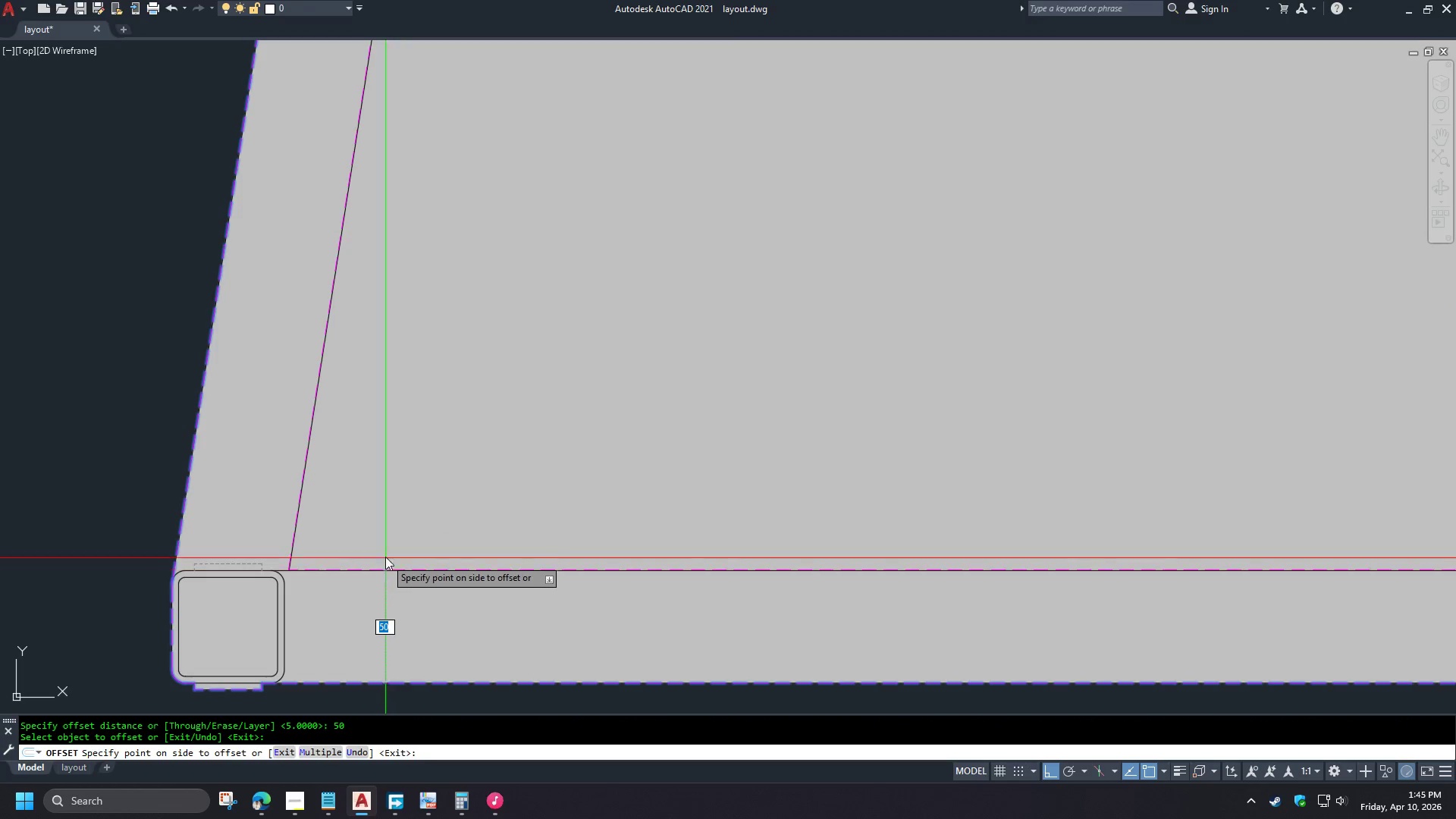 
left_click([385, 529])
 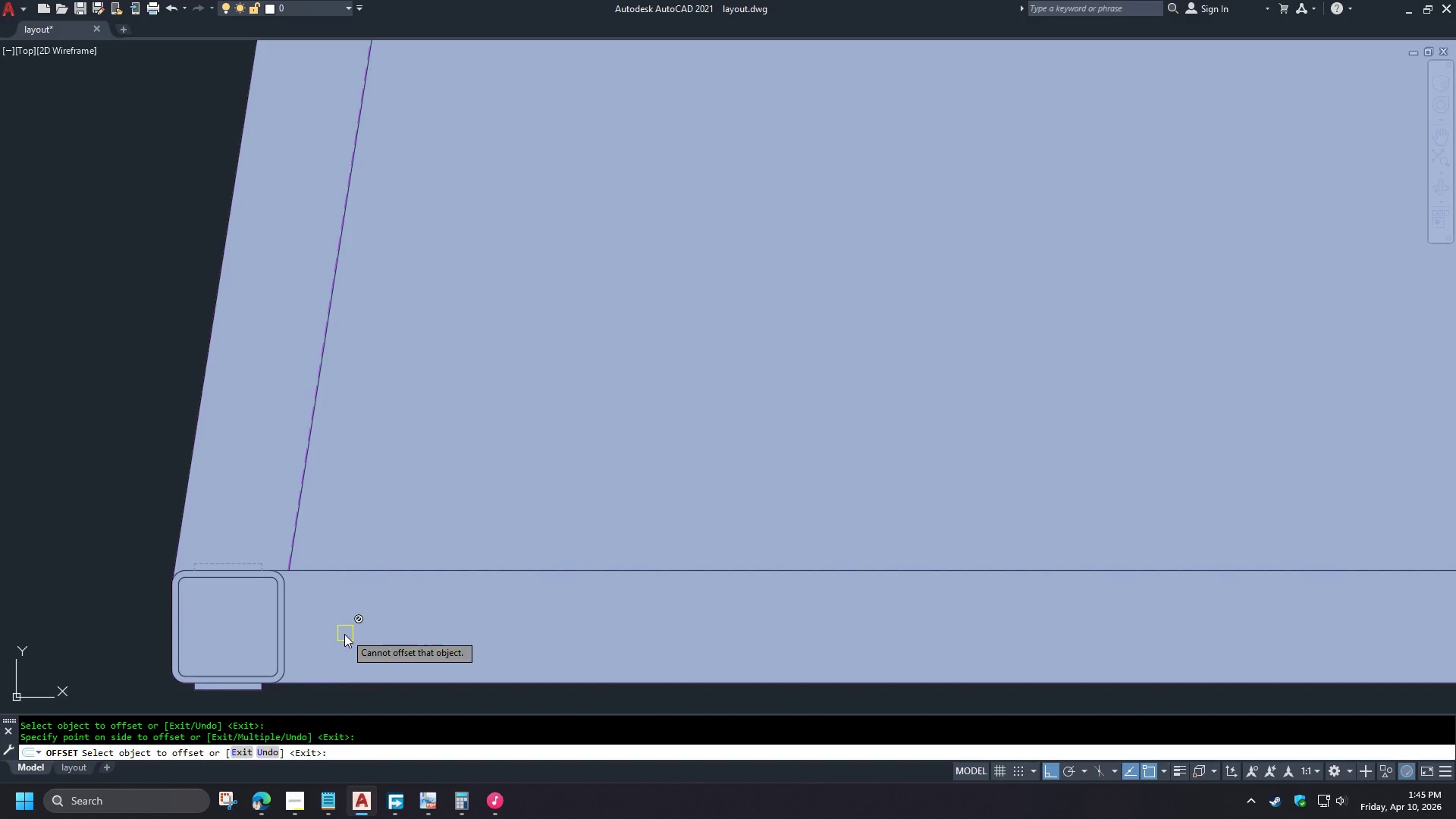 
type( tr )
 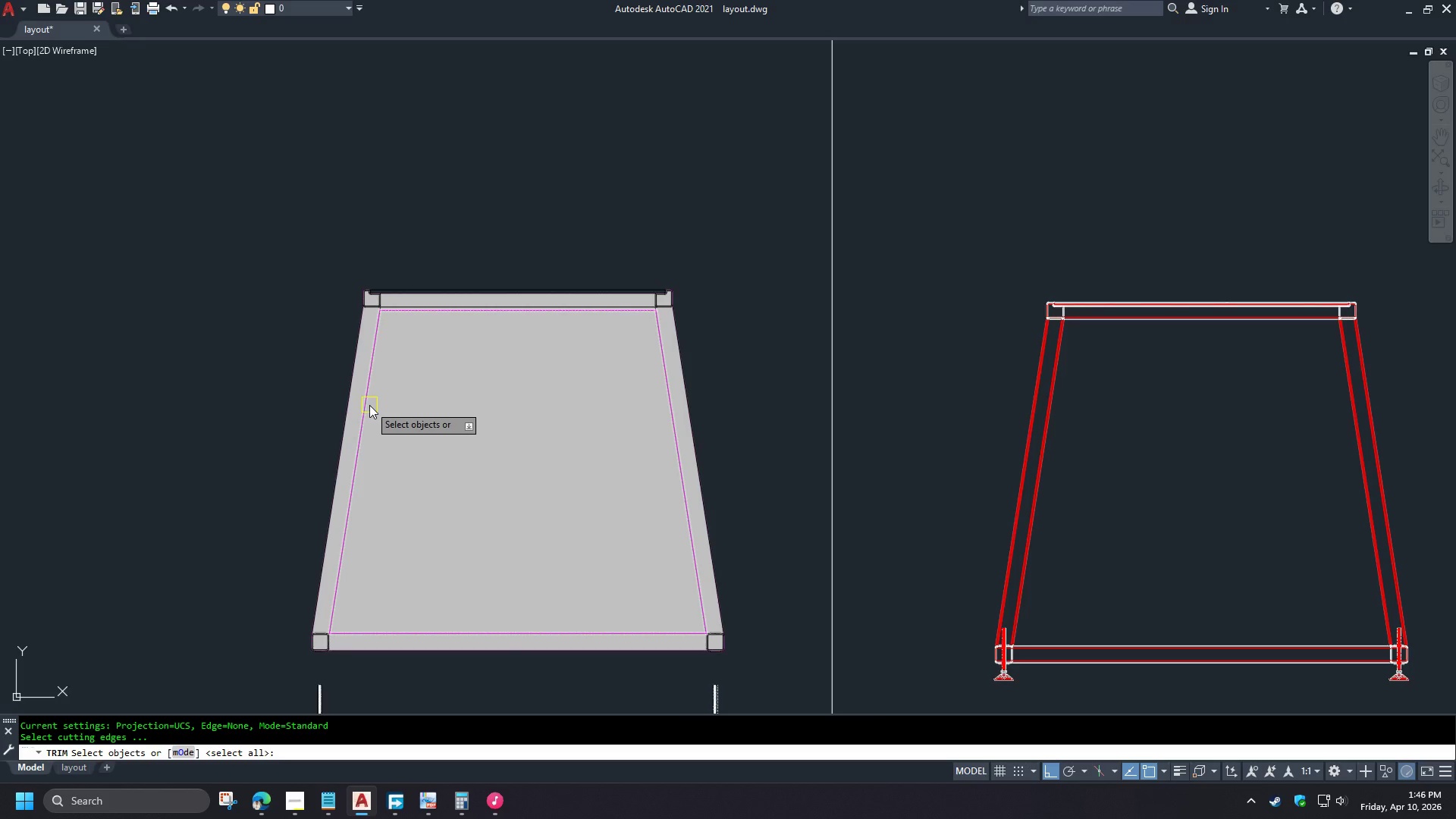 
scroll: coordinate [350, 625], scroll_direction: down, amount: 6.0
 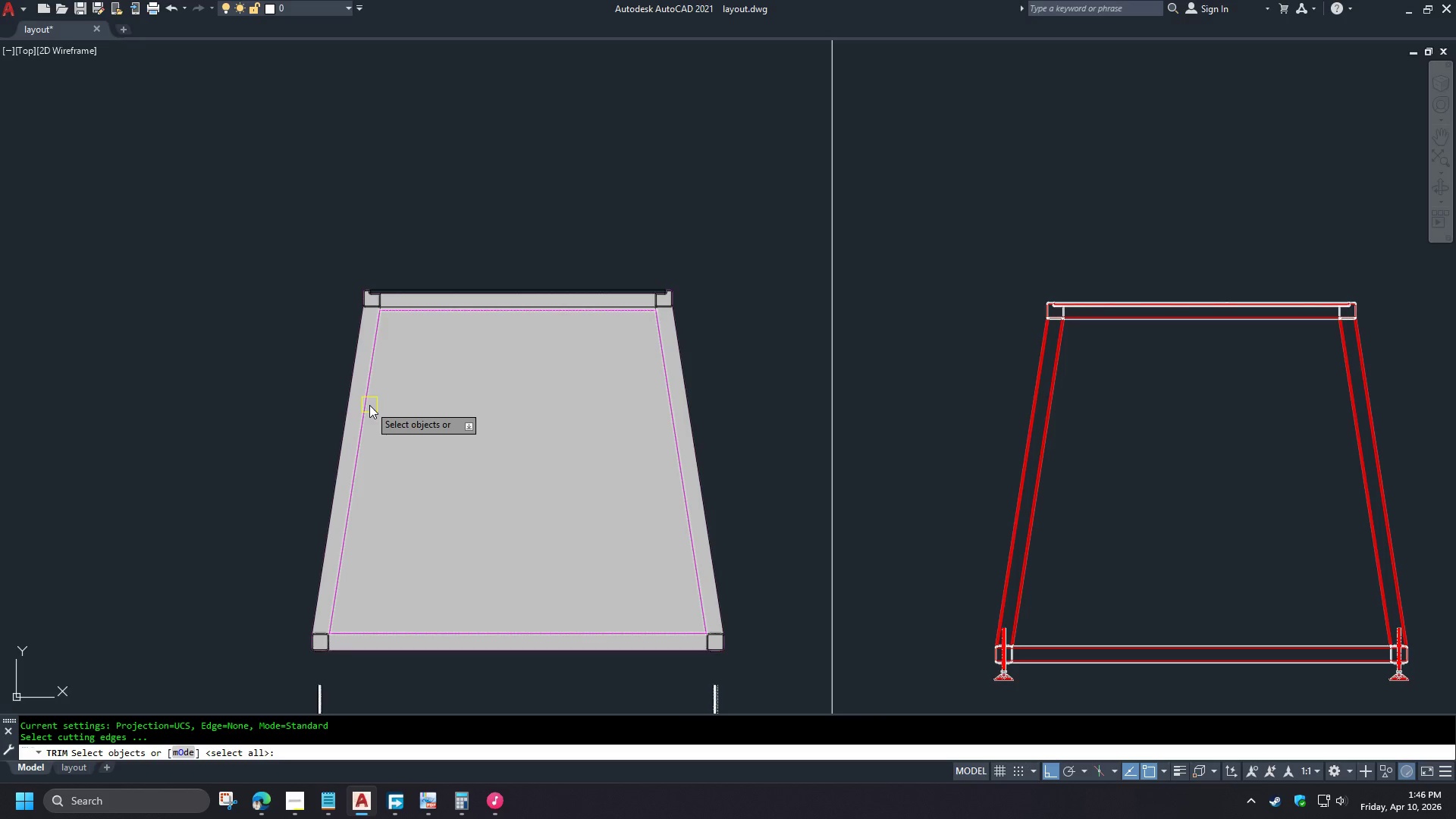 
left_click([369, 405])
 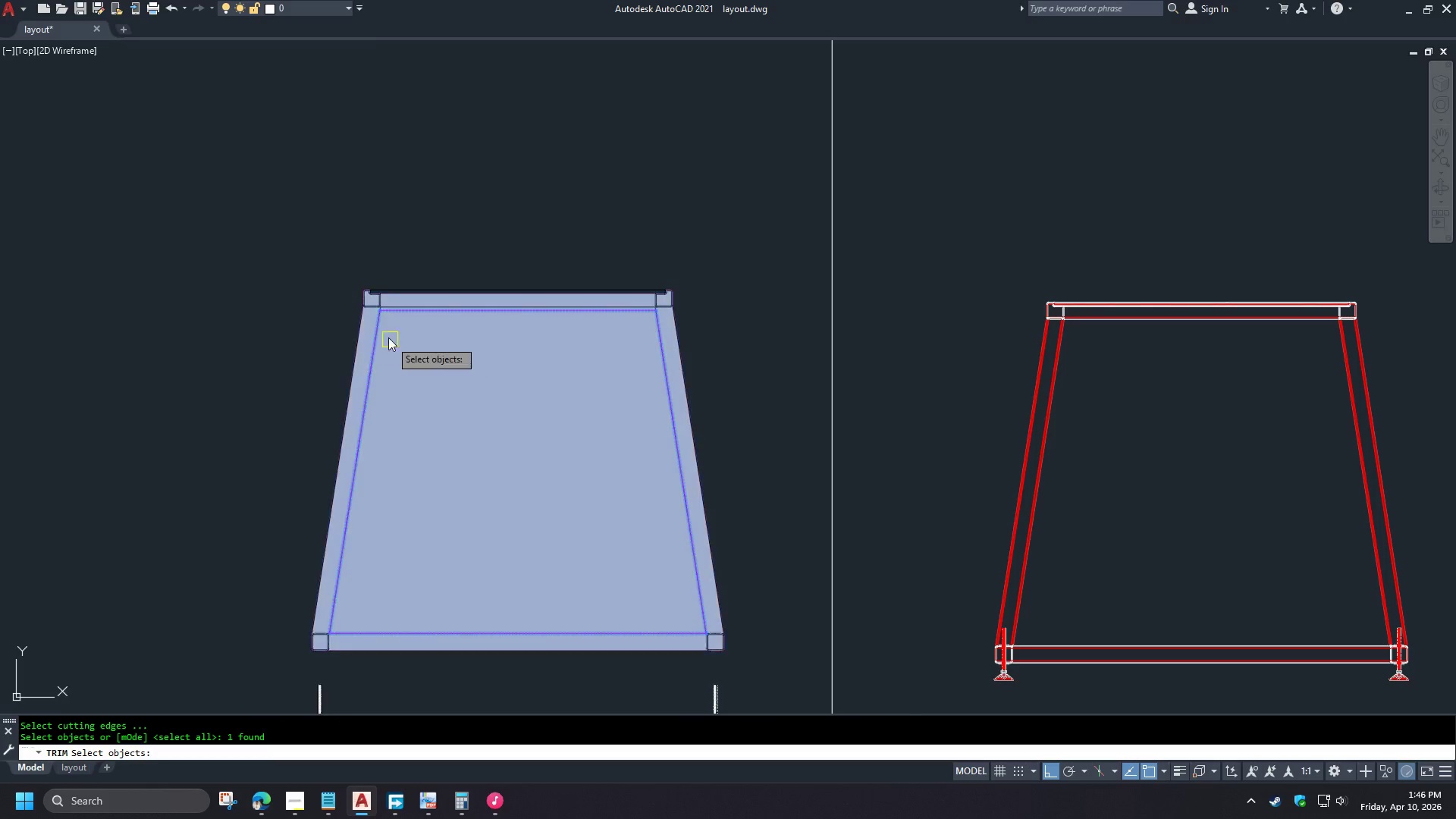 
scroll: coordinate [369, 453], scroll_direction: up, amount: 4.0
 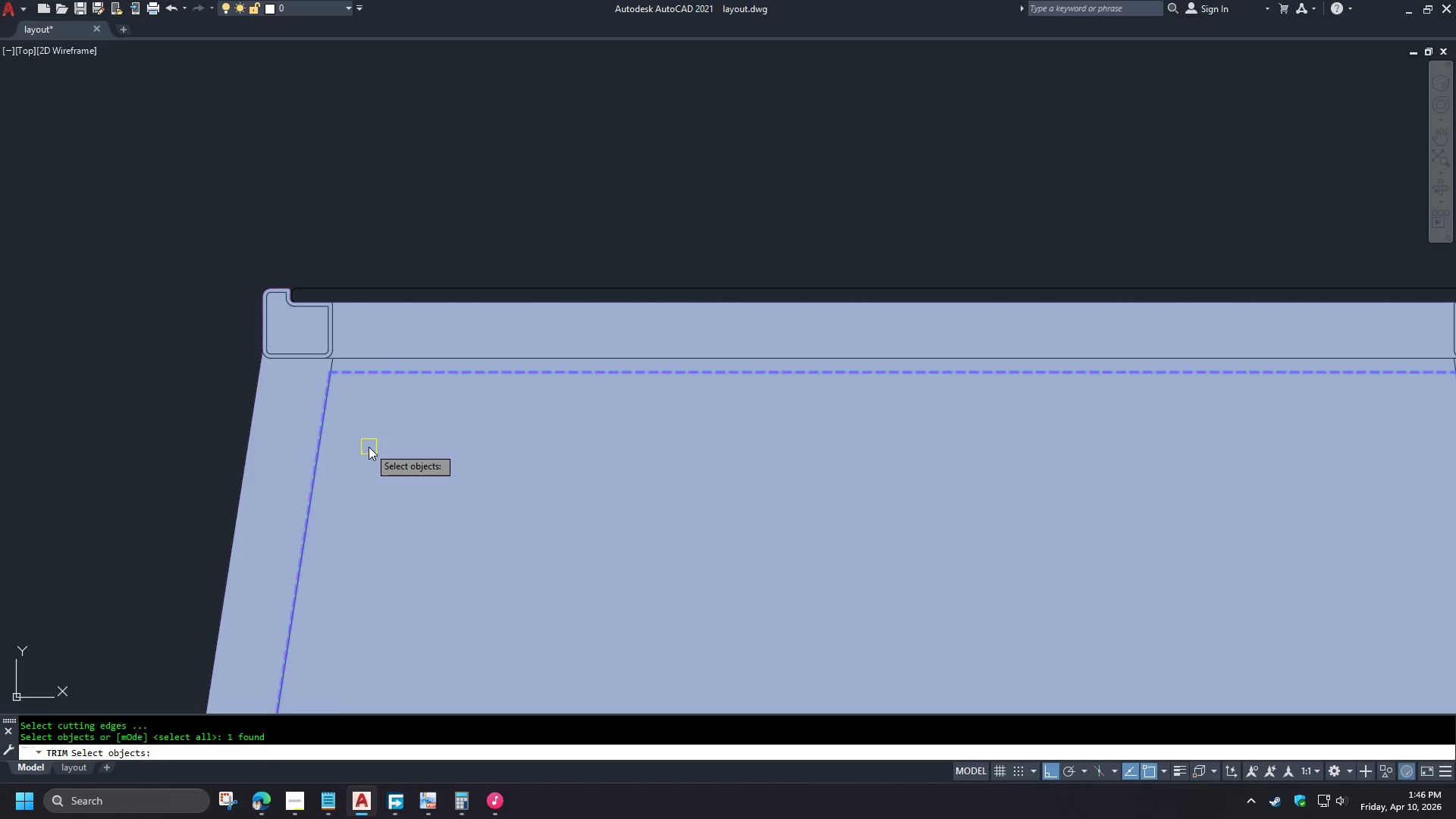 
scroll: coordinate [369, 447], scroll_direction: down, amount: 1.0
 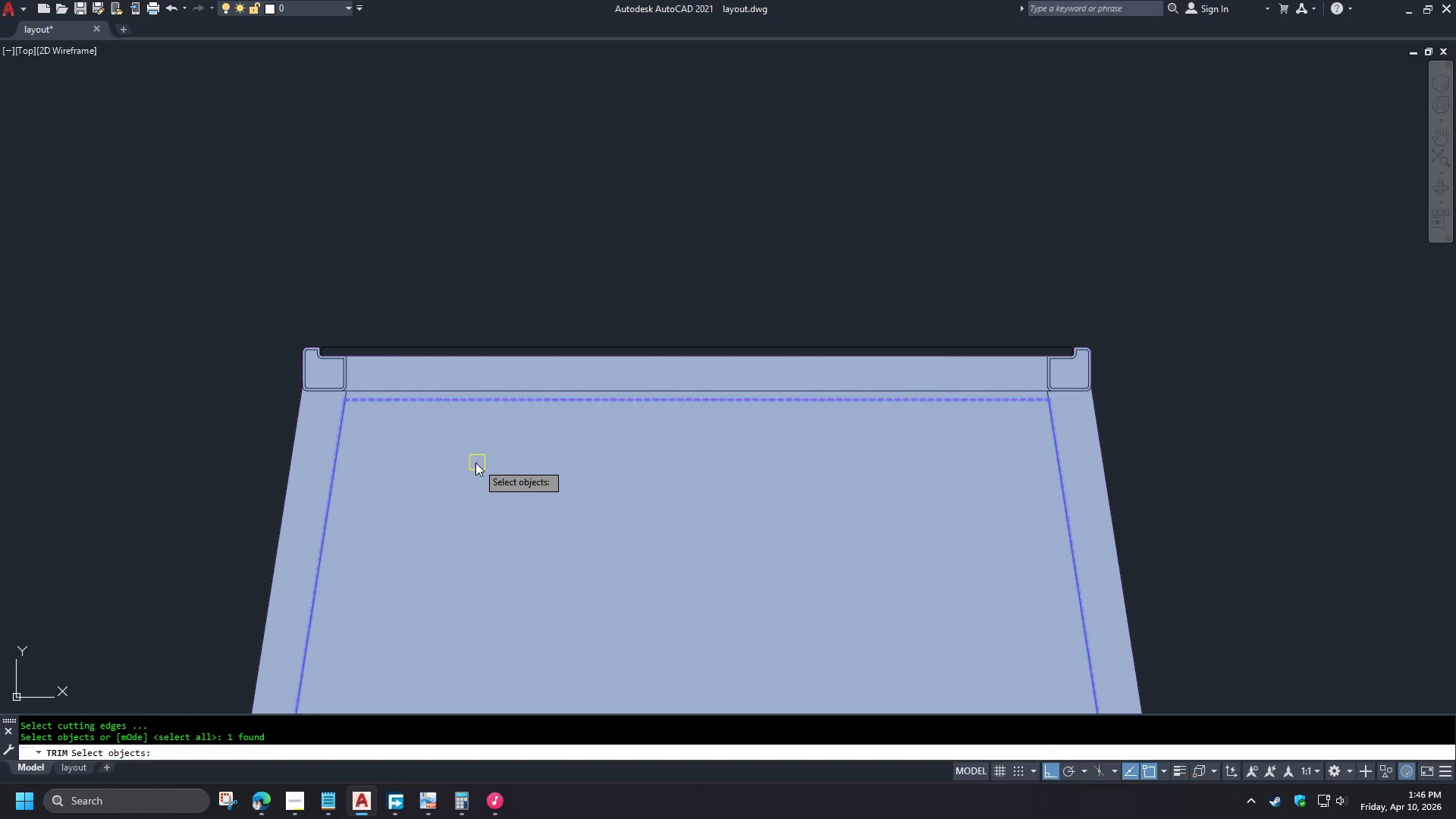 
key(Escape)
 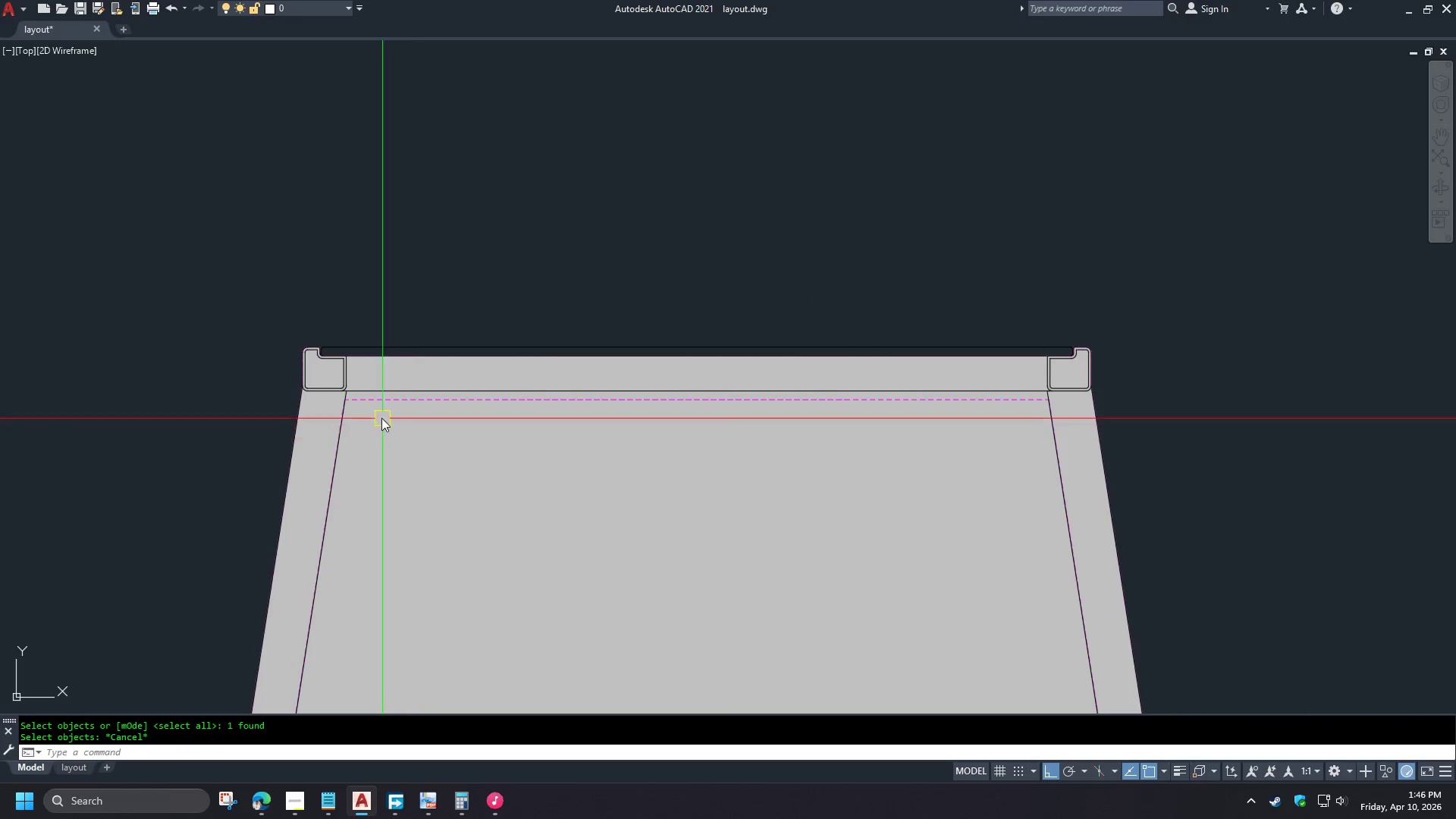 
scroll: coordinate [380, 415], scroll_direction: up, amount: 3.0
 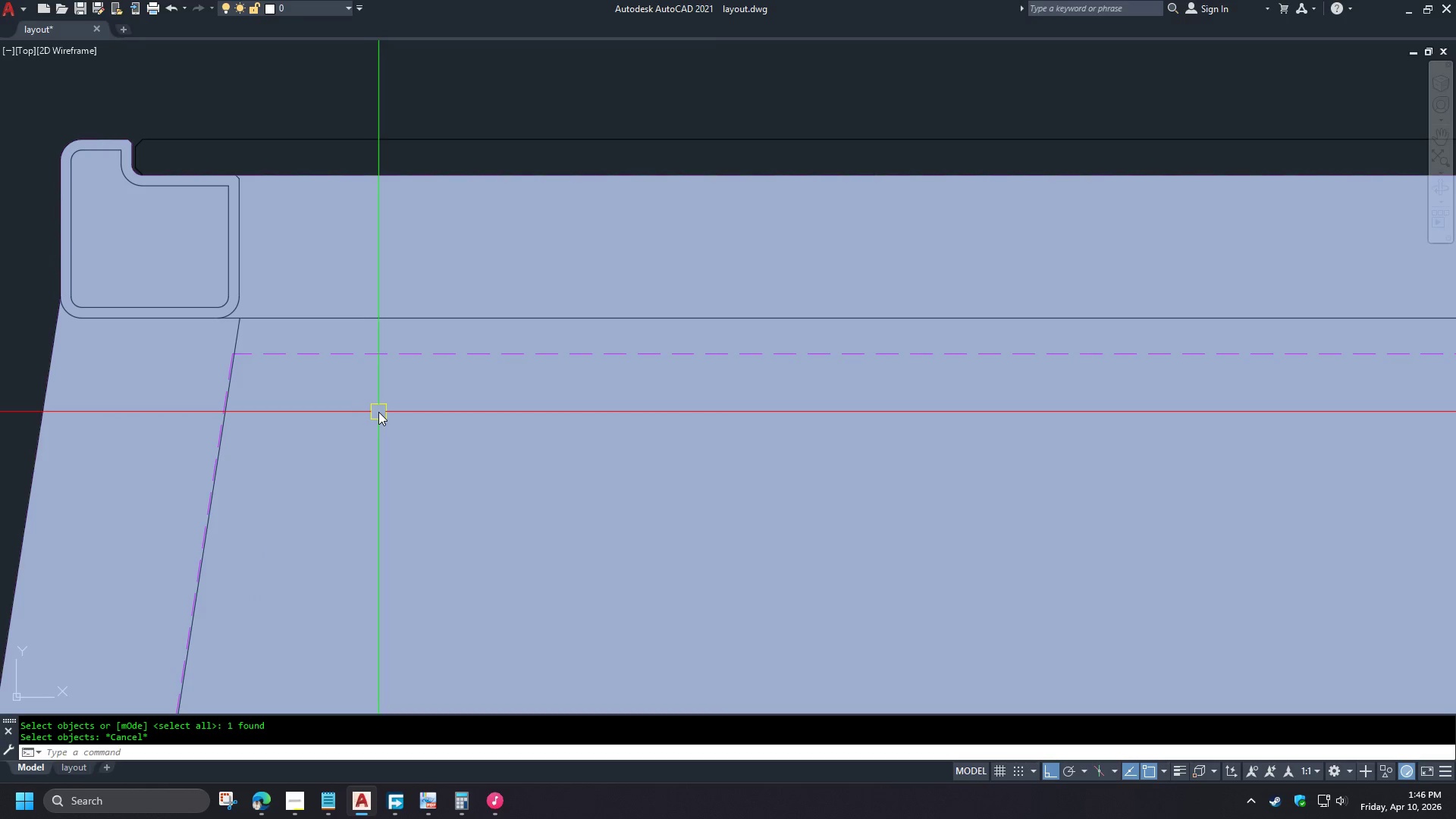 
type(pl )
 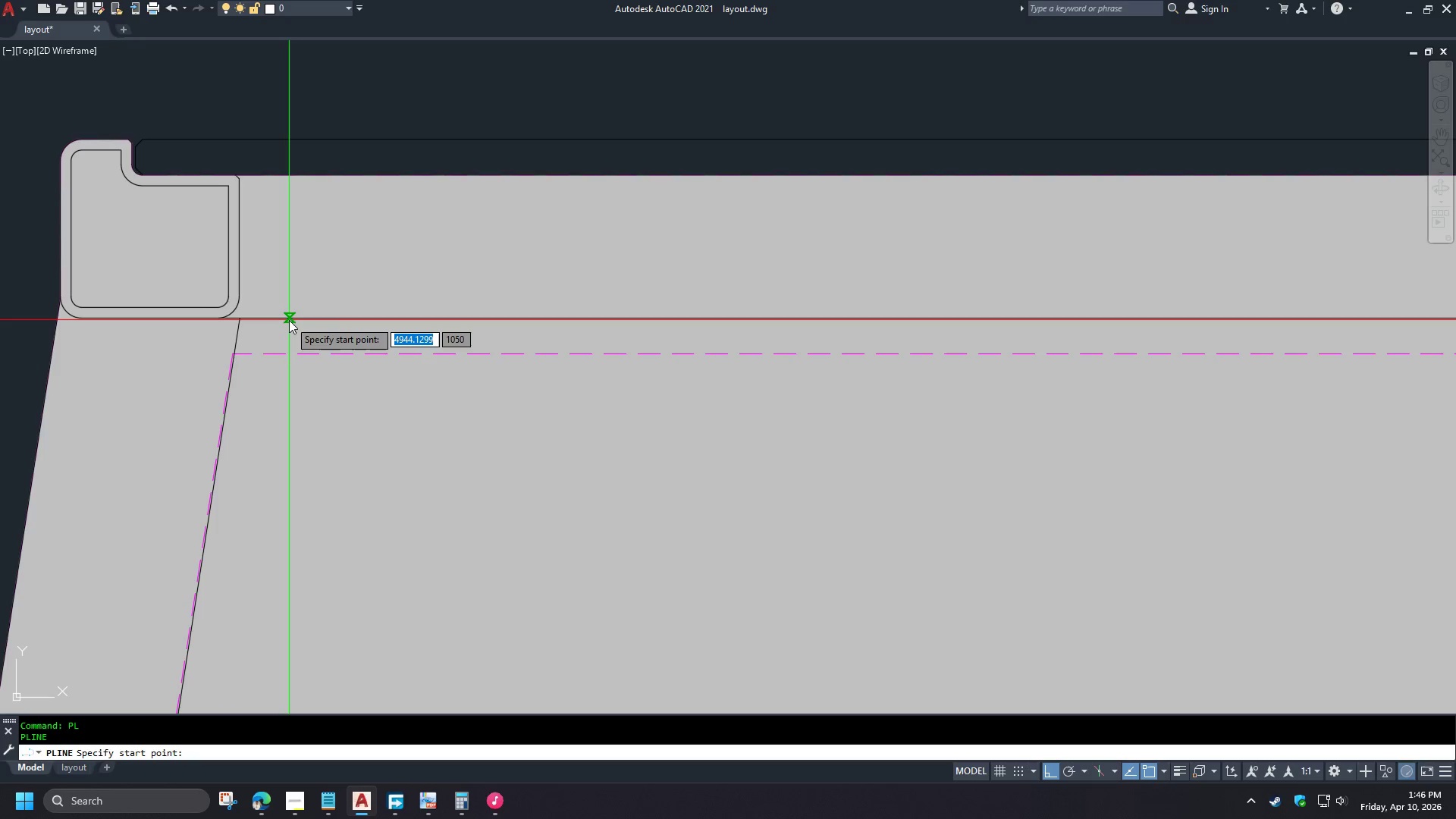 
left_click_drag(start_coordinate=[289, 319], to_coordinate=[293, 319])
 